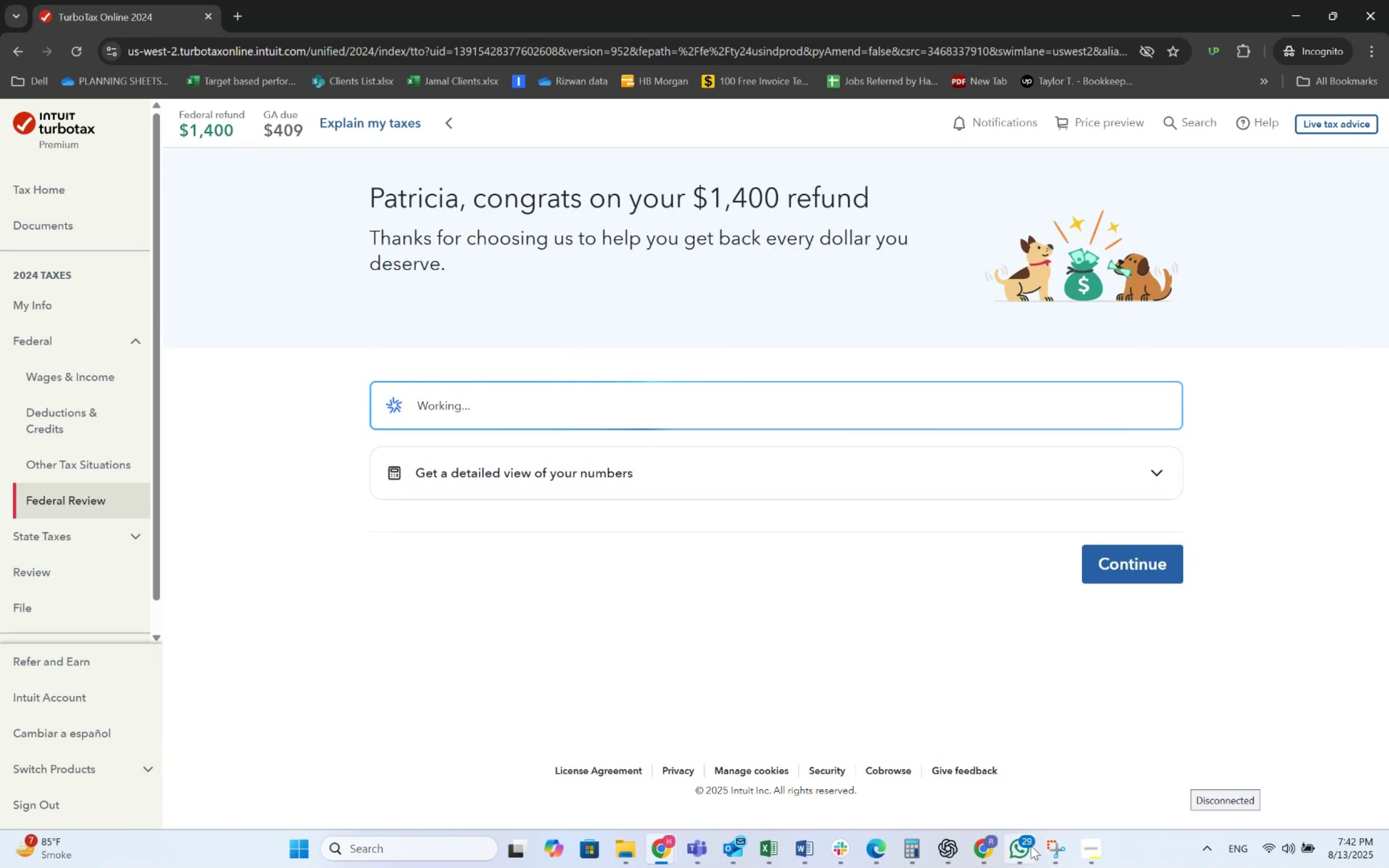 
wait(5.85)
 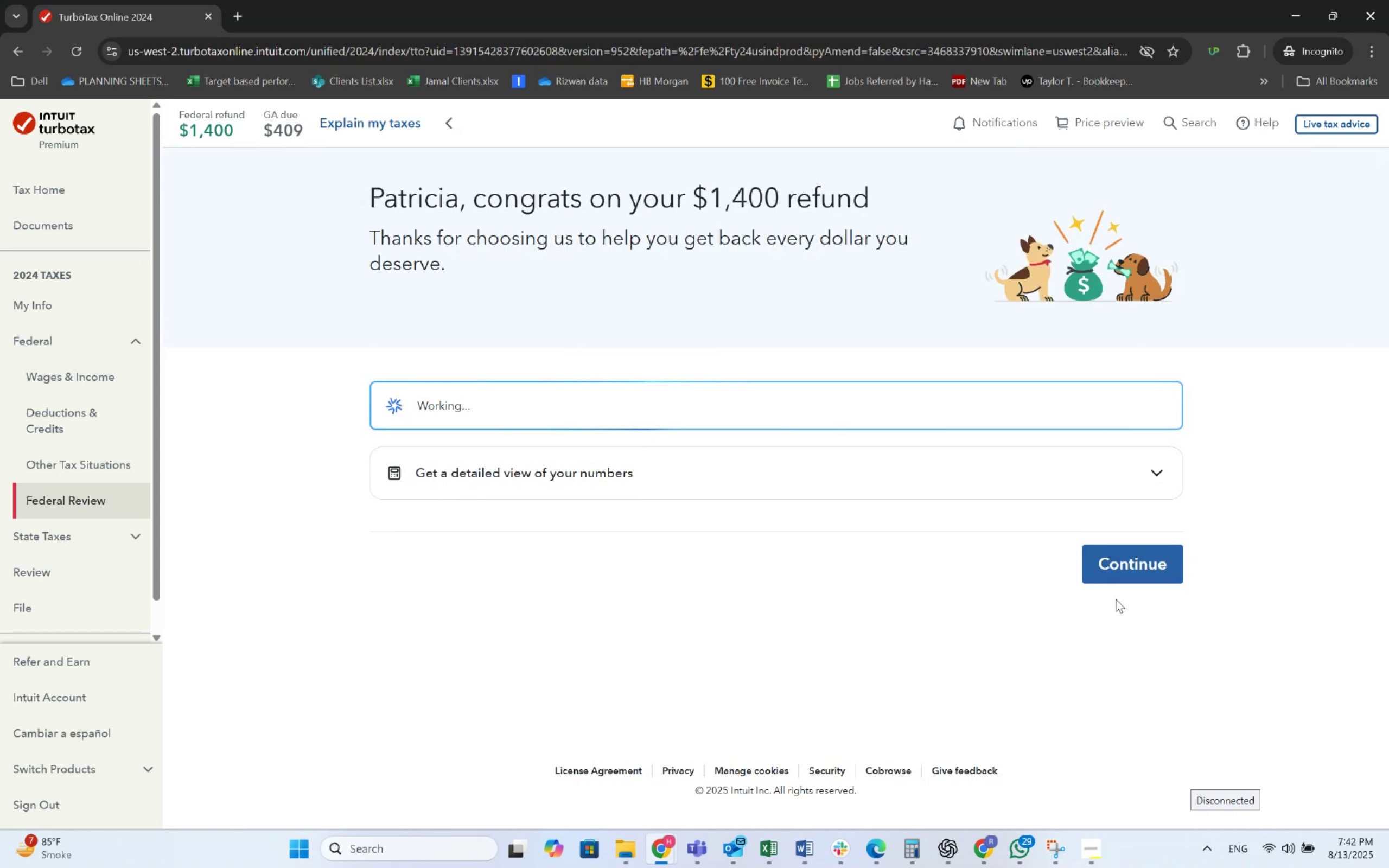 
left_click([815, 846])
 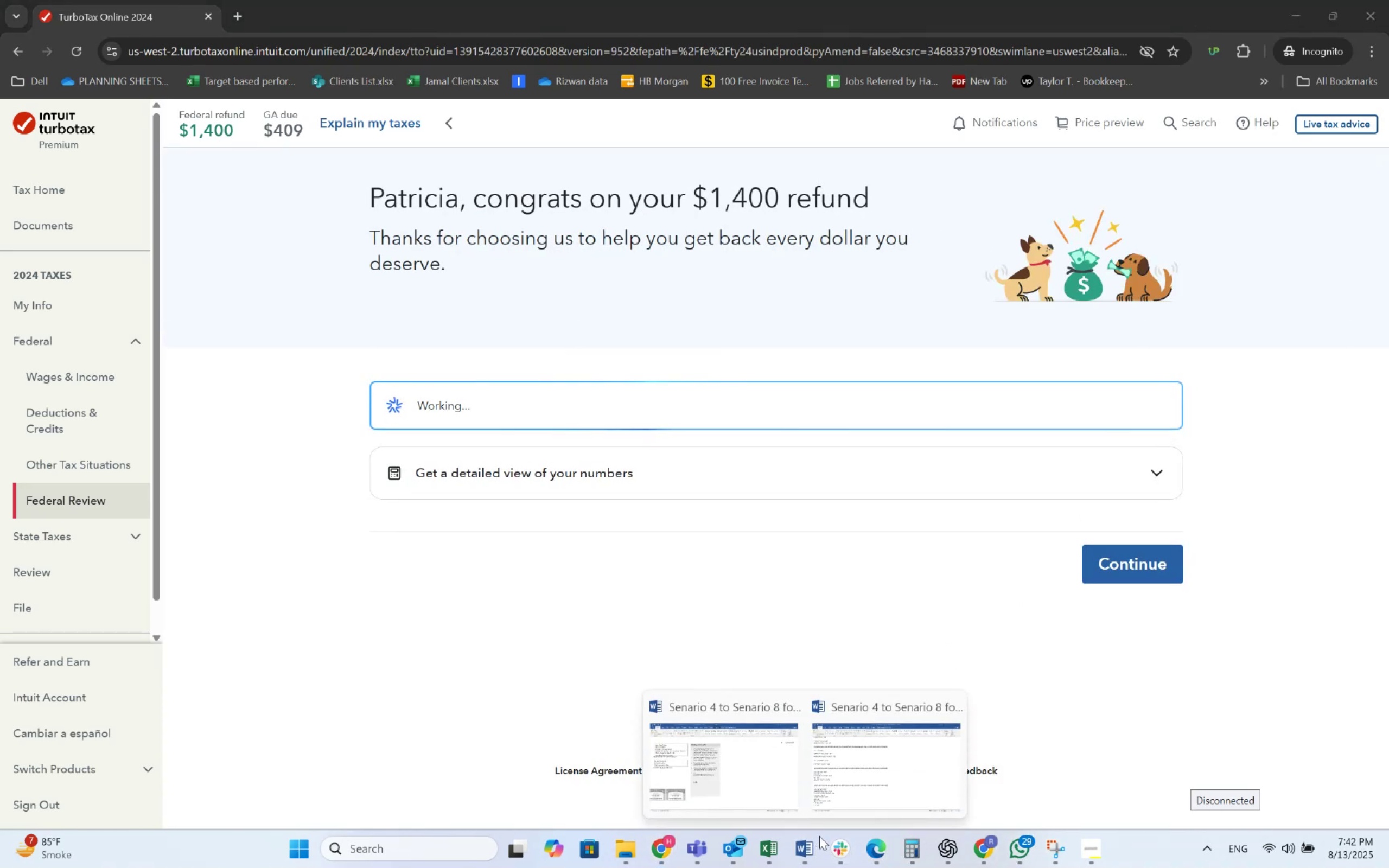 
left_click([843, 779])
 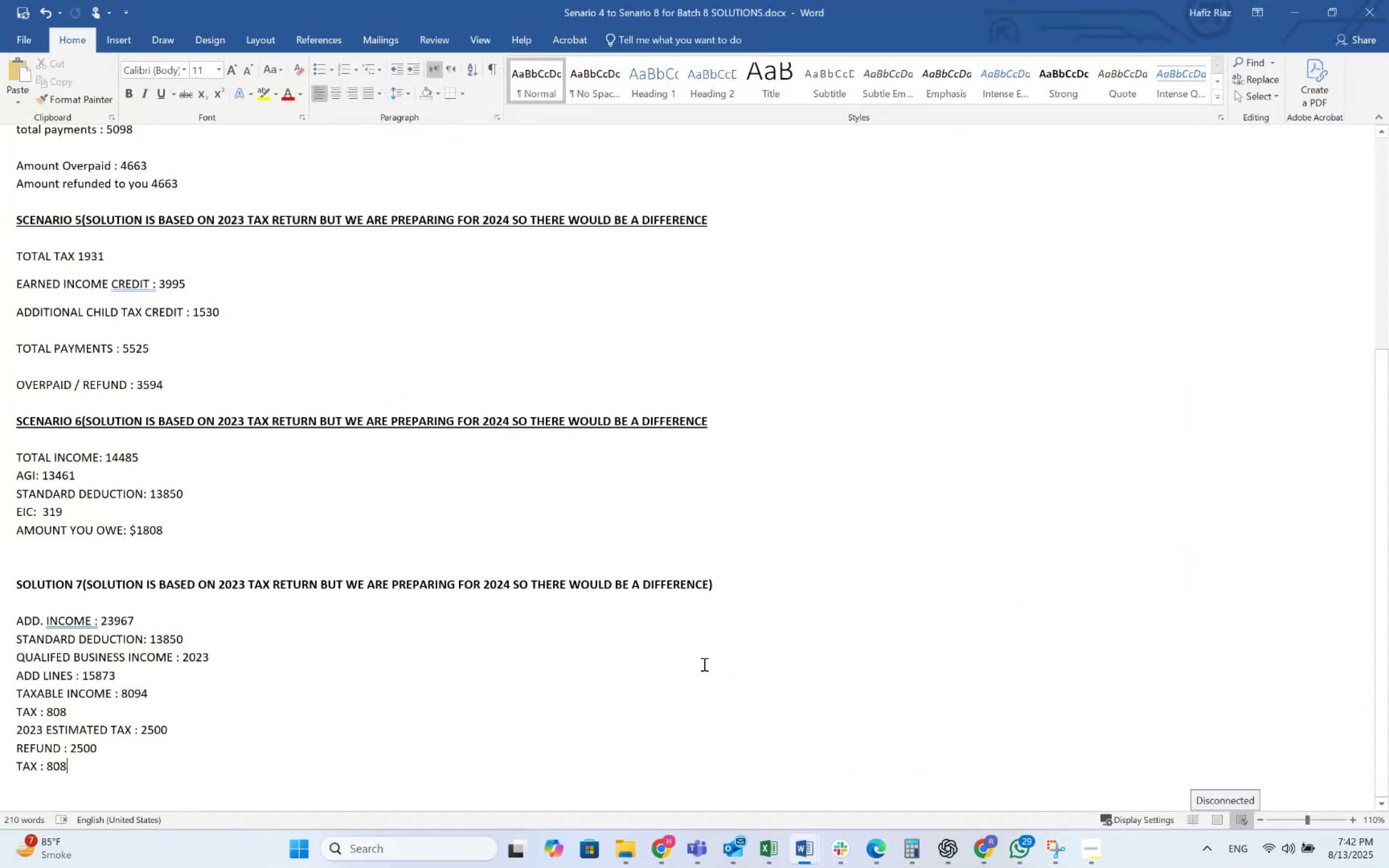 
scroll: coordinate [657, 633], scroll_direction: down, amount: 2.0
 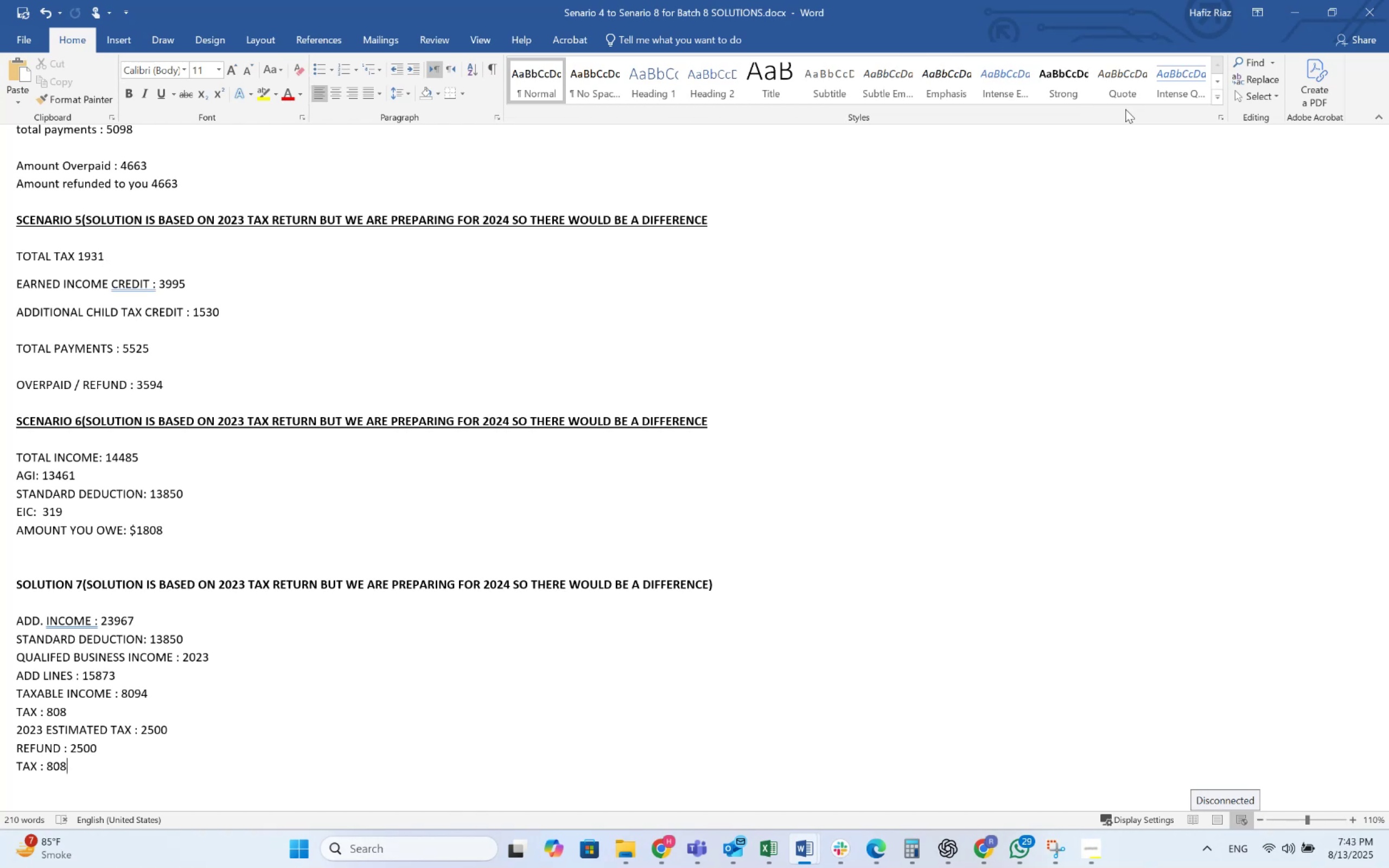 
wait(12.64)
 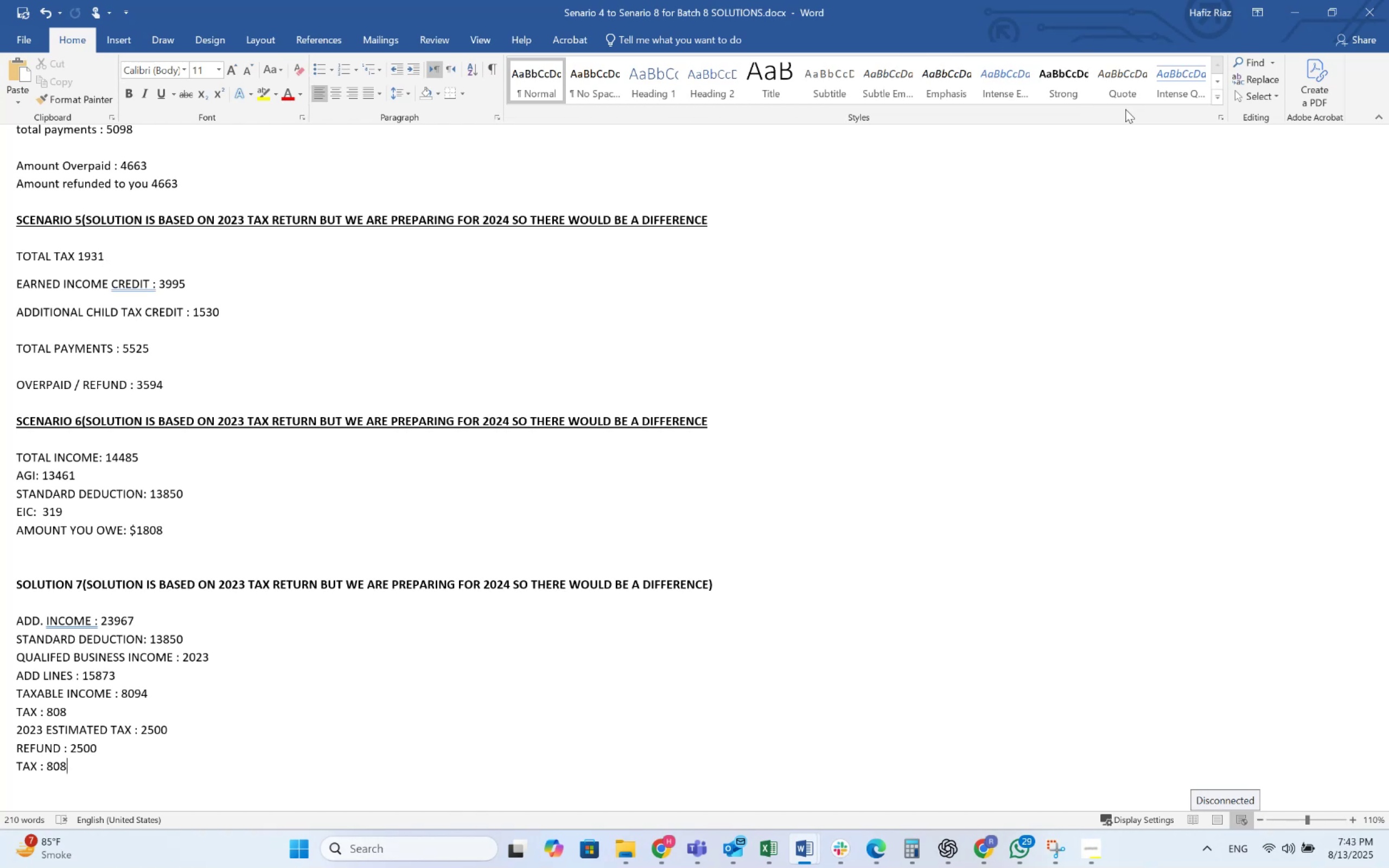 
left_click([1281, 0])
 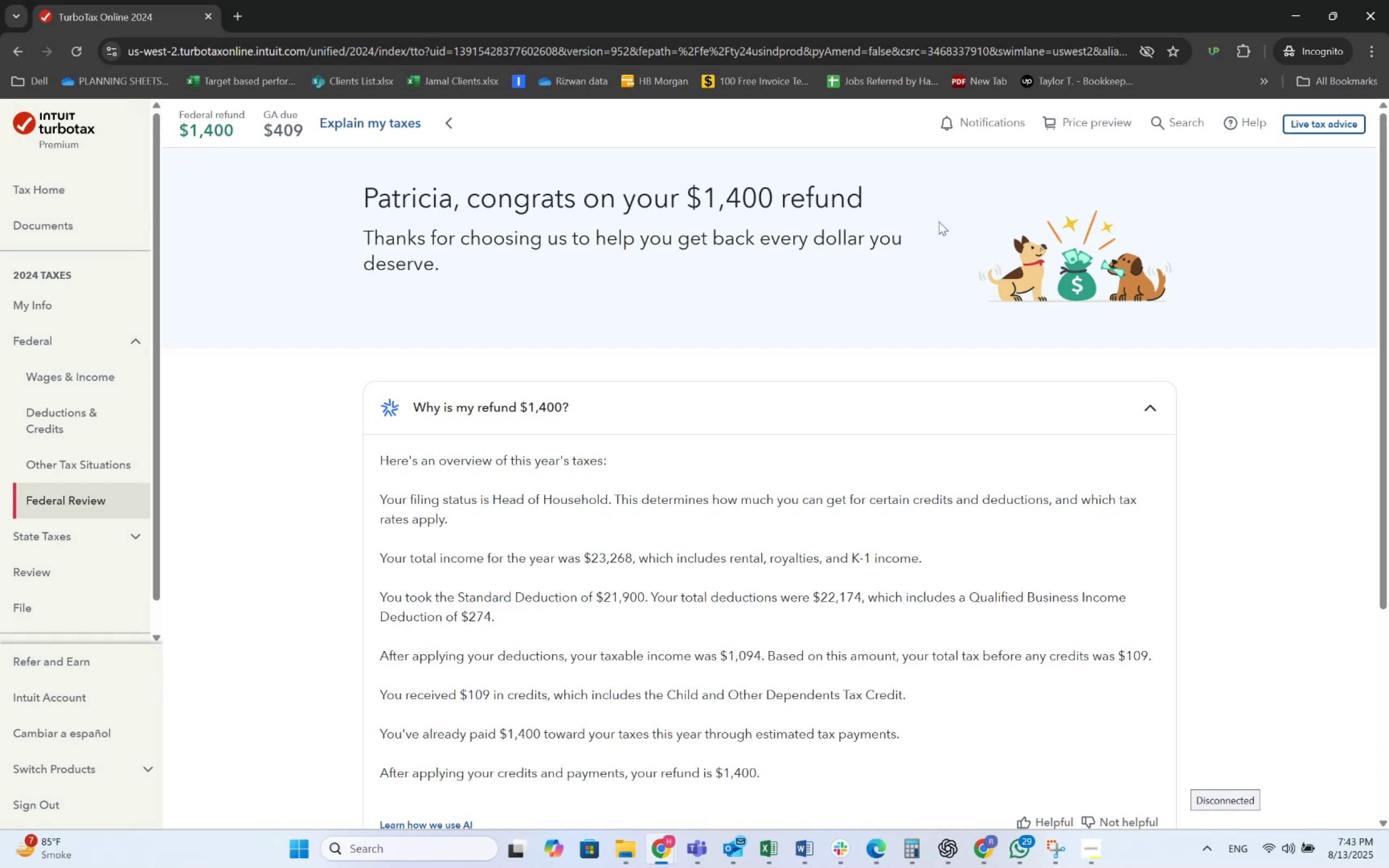 
scroll: coordinate [762, 658], scroll_direction: down, amount: 1.0
 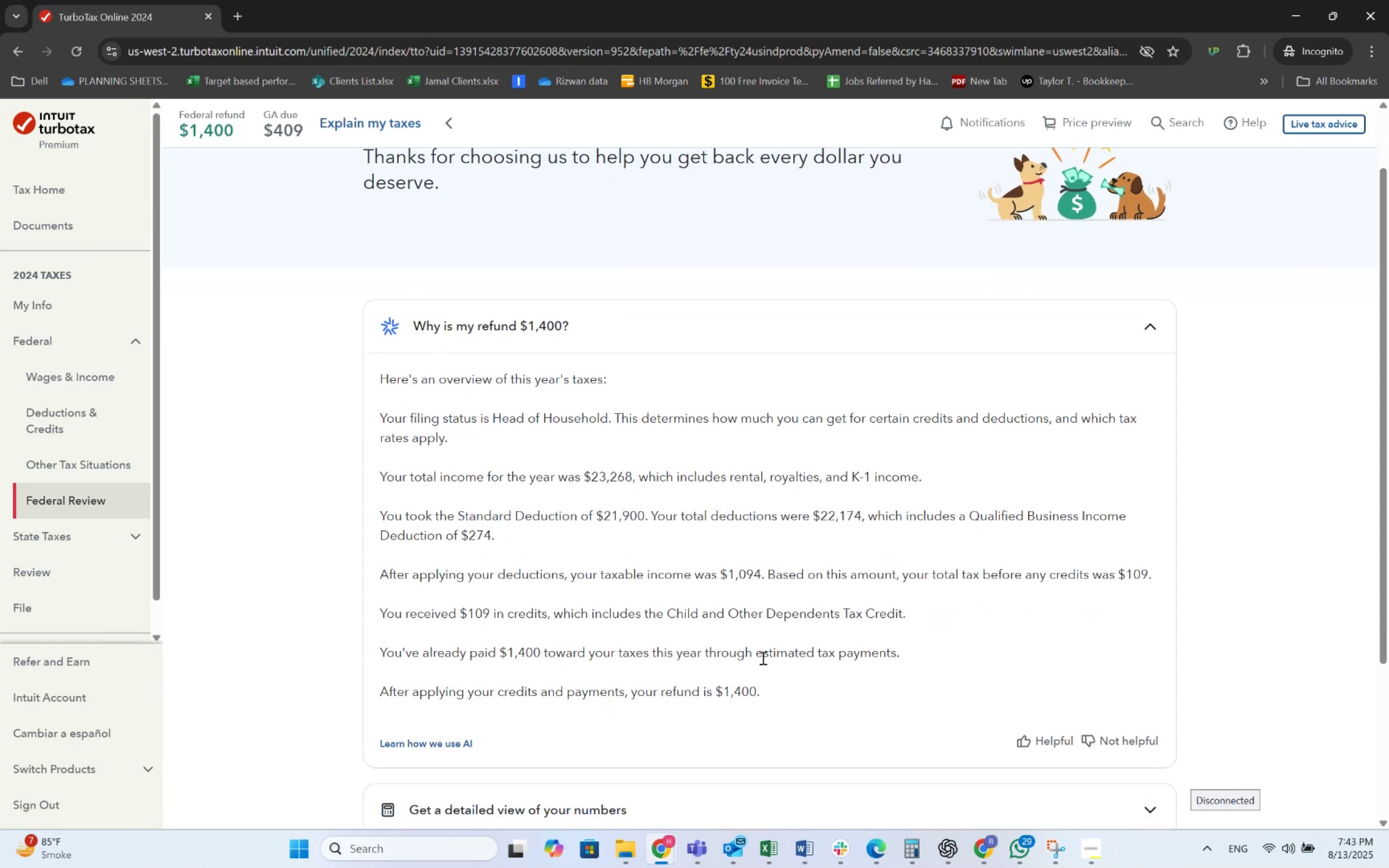 
key(Alt+Tab)
 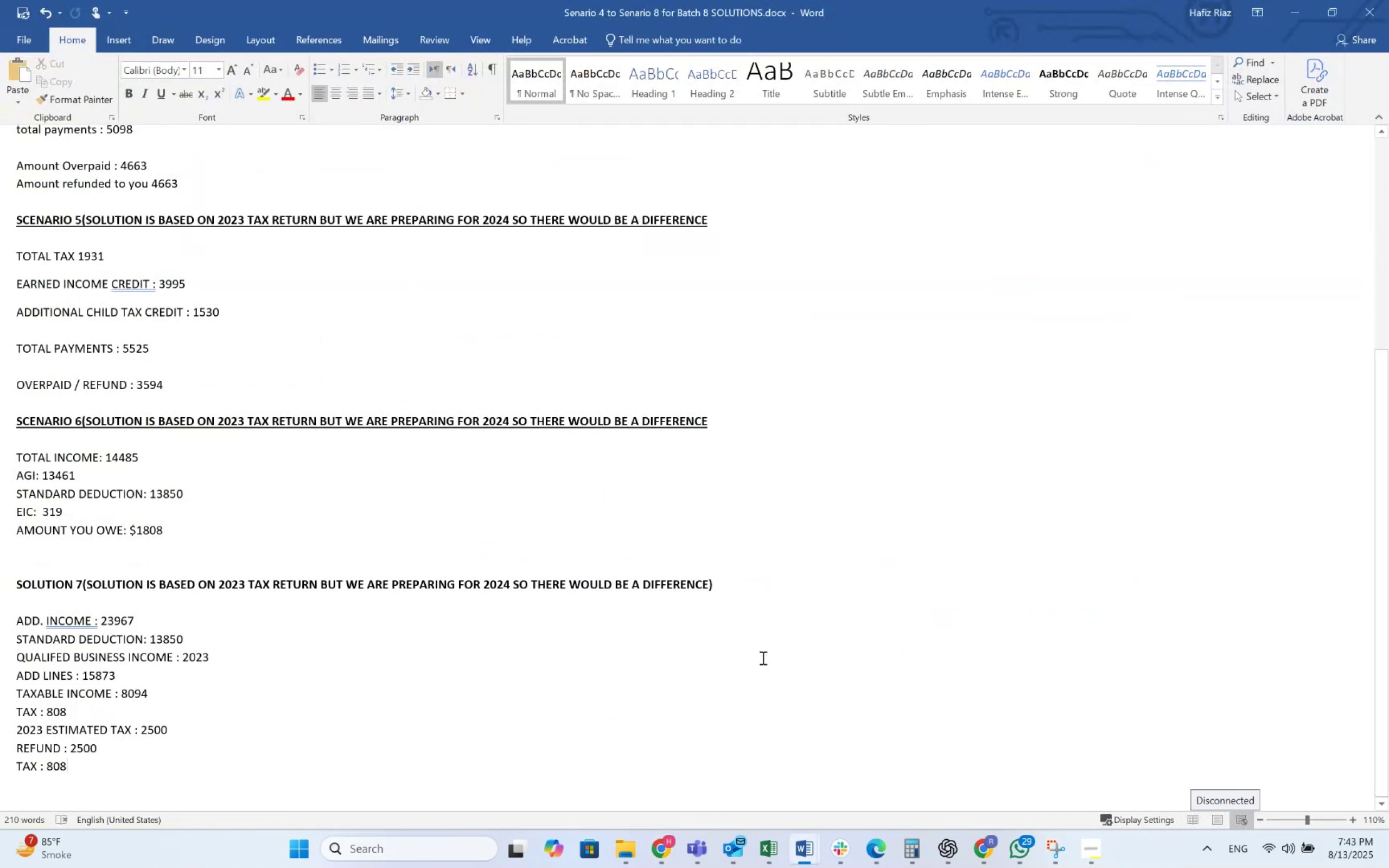 
key(Alt+AltLeft)
 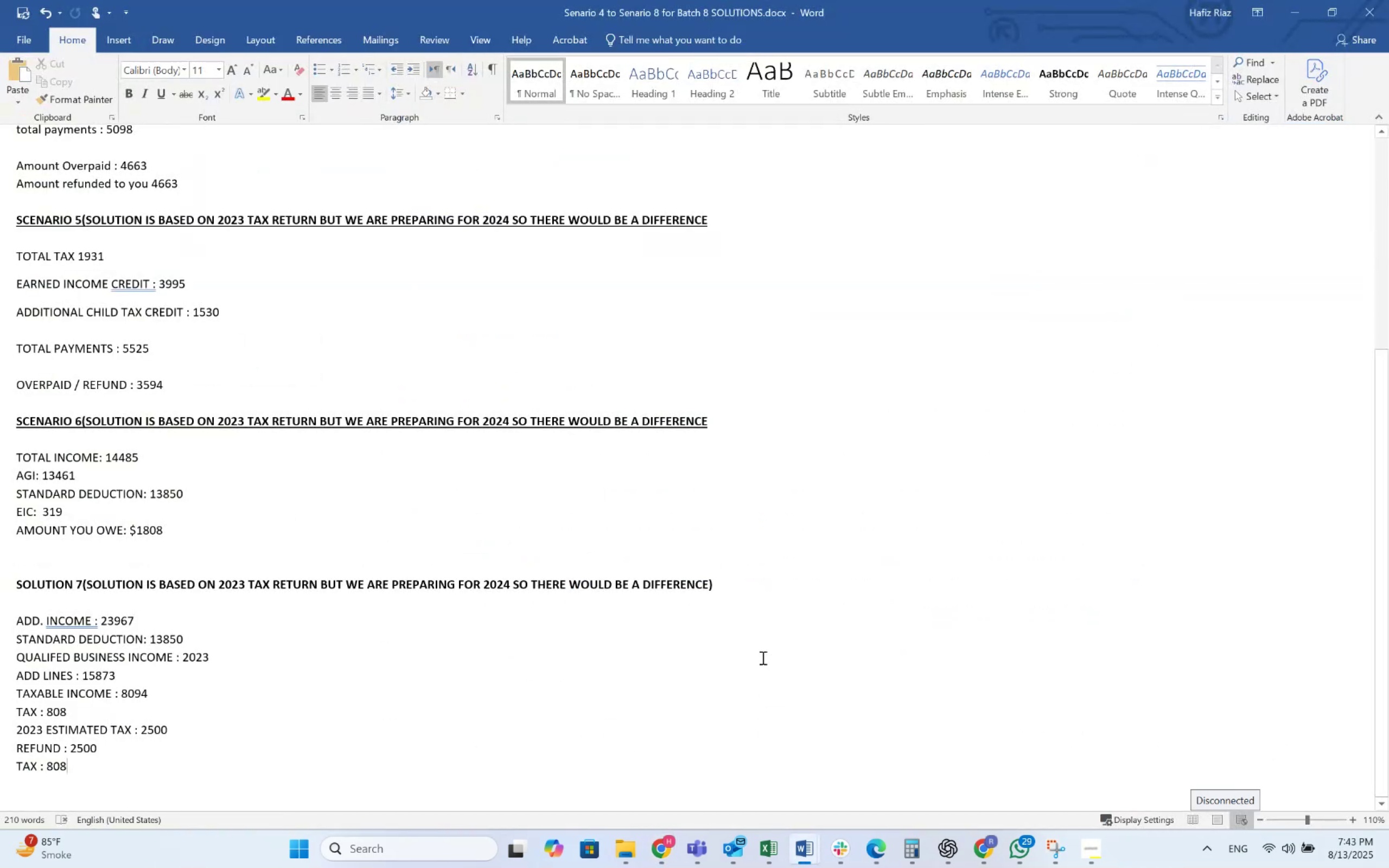 
key(Alt+Tab)
 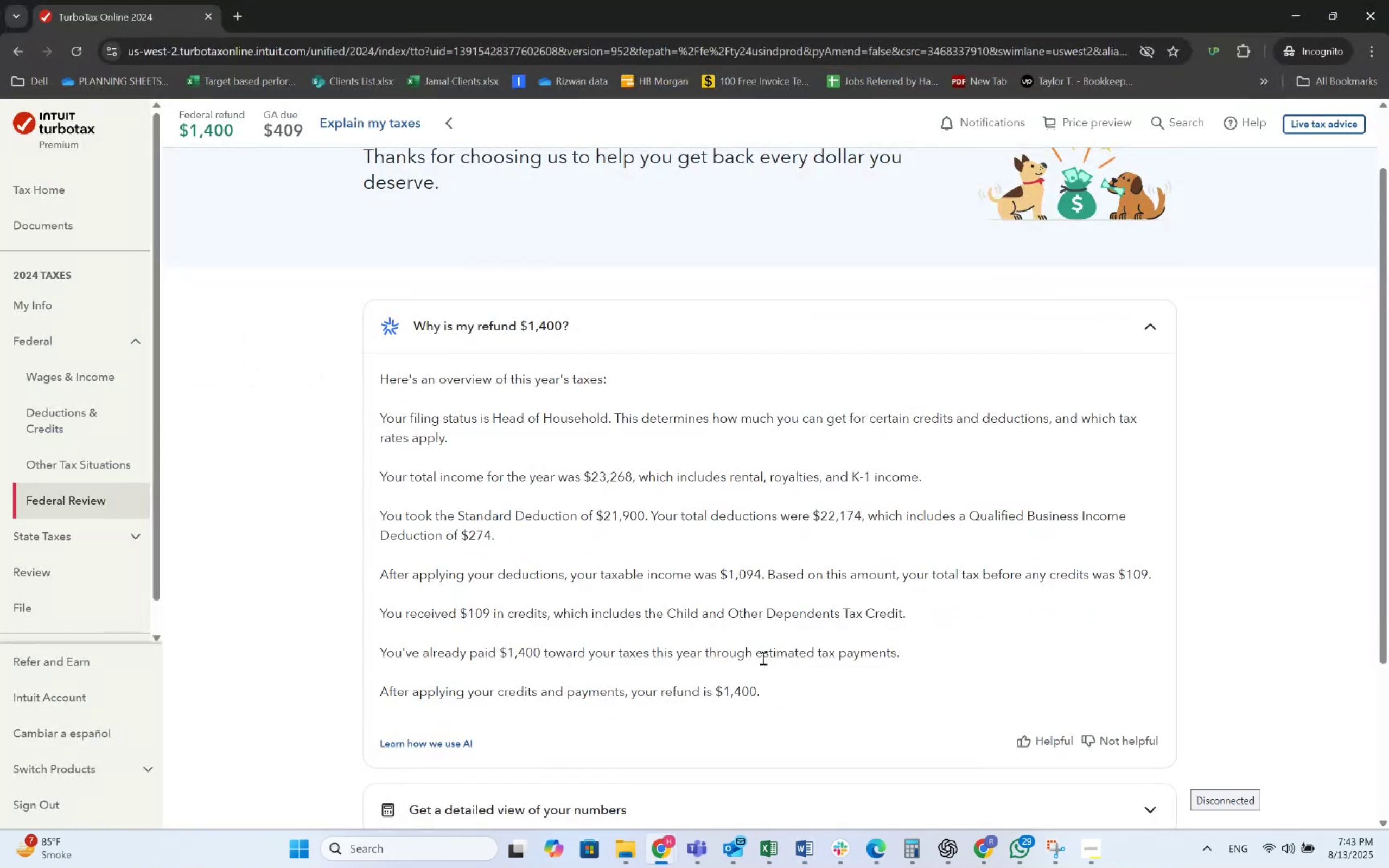 
key(Alt+AltLeft)
 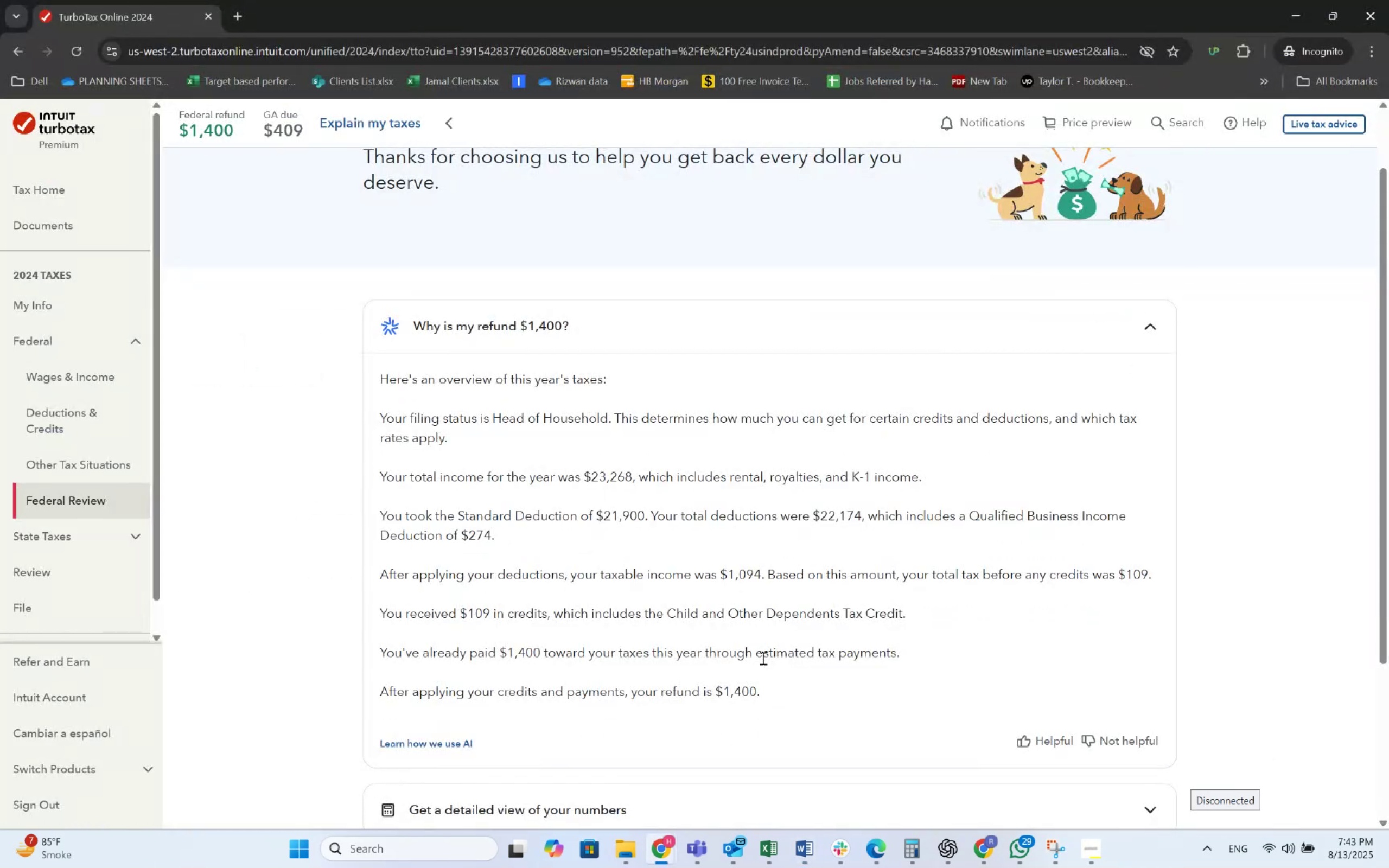 
key(Alt+Tab)
 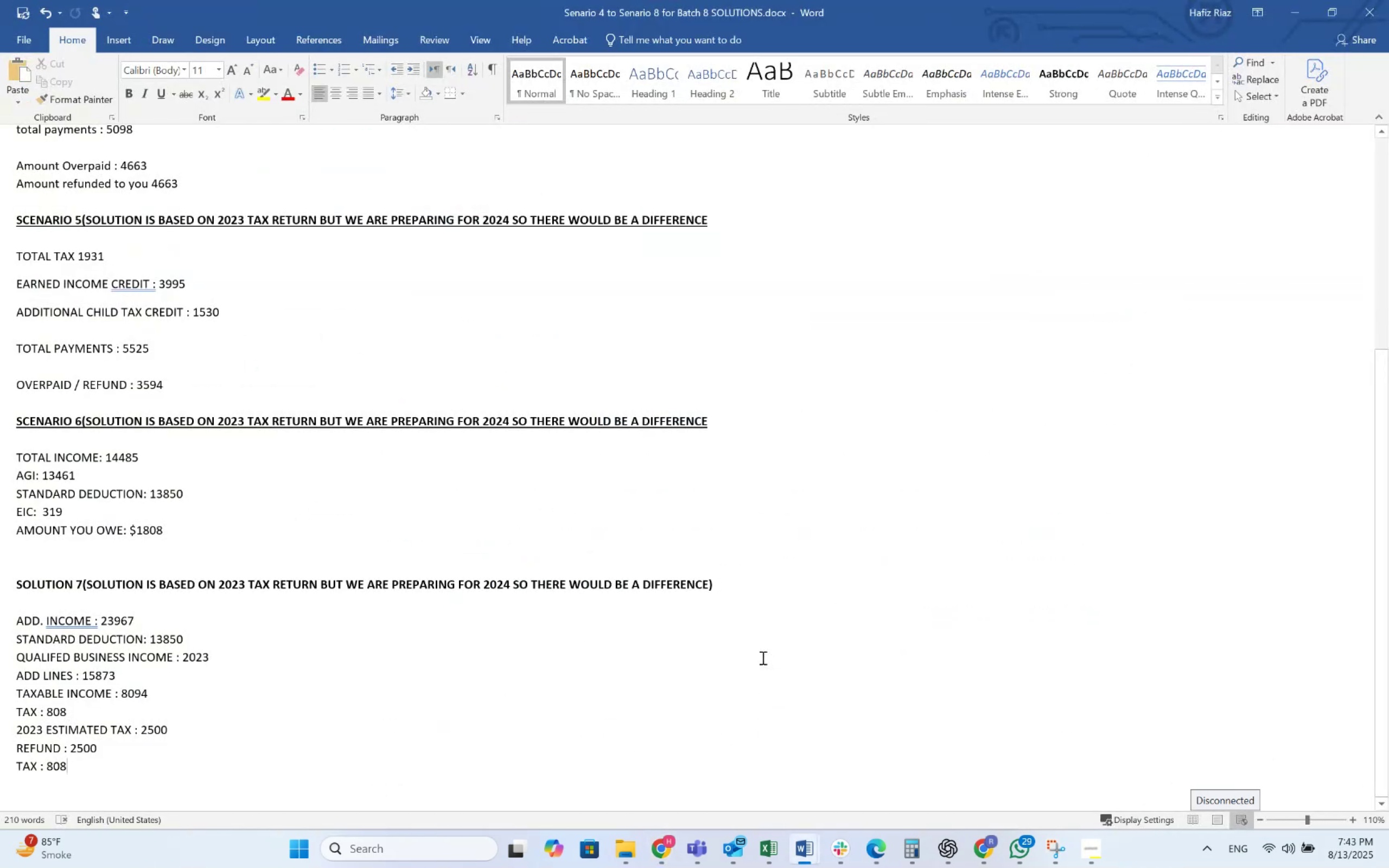 
key(Alt+AltLeft)
 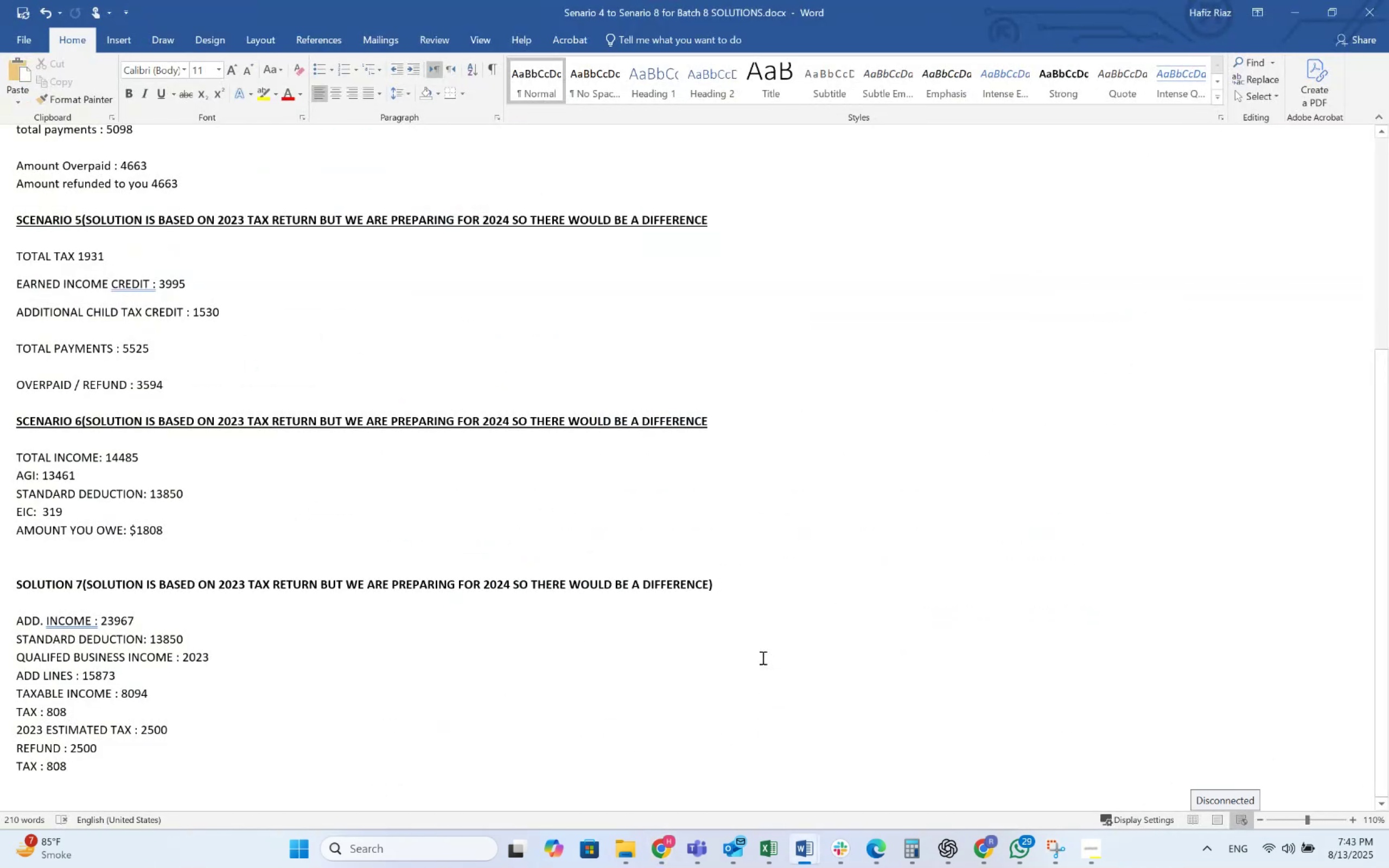 
key(Alt+Tab)
 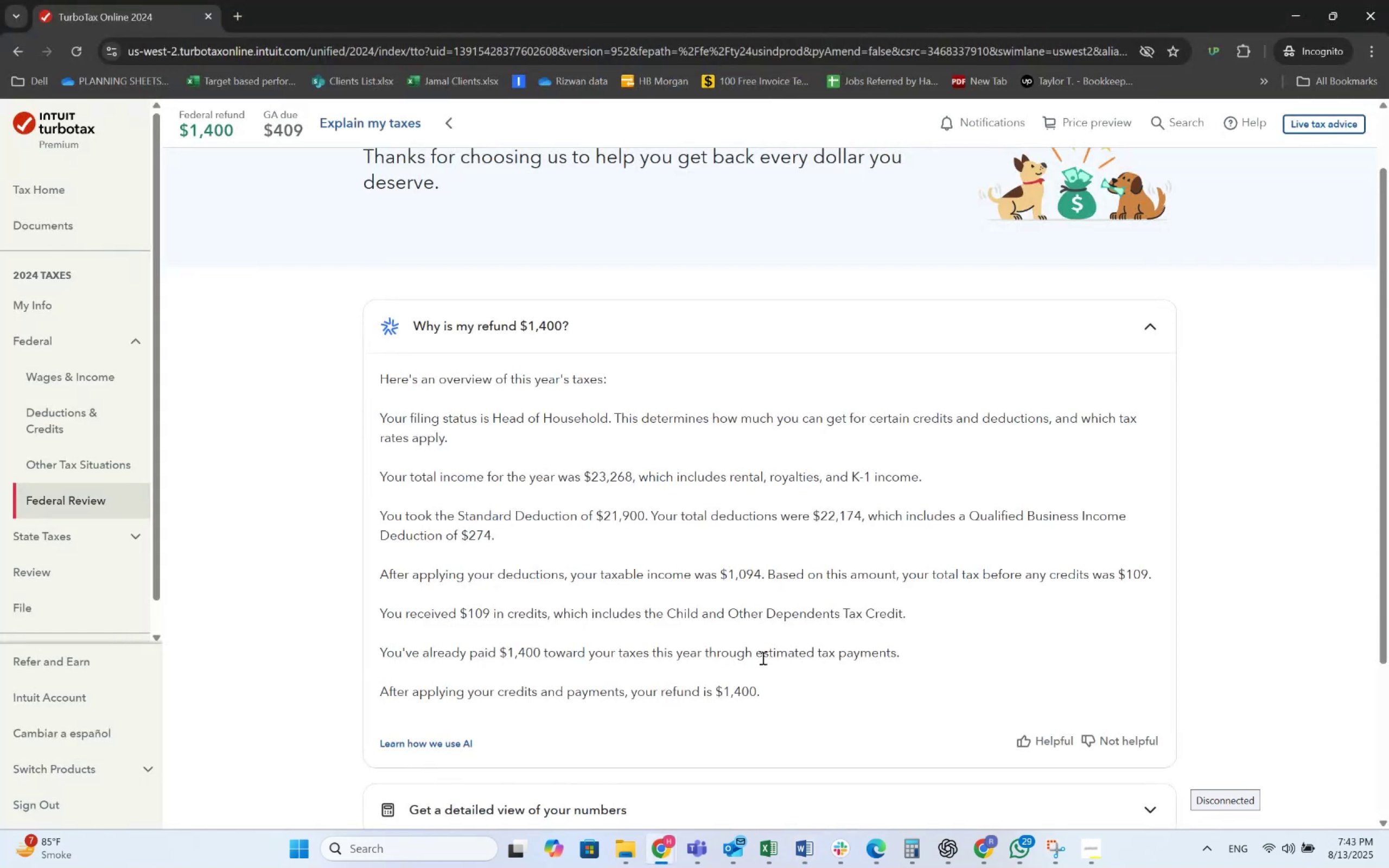 
key(Alt+AltLeft)
 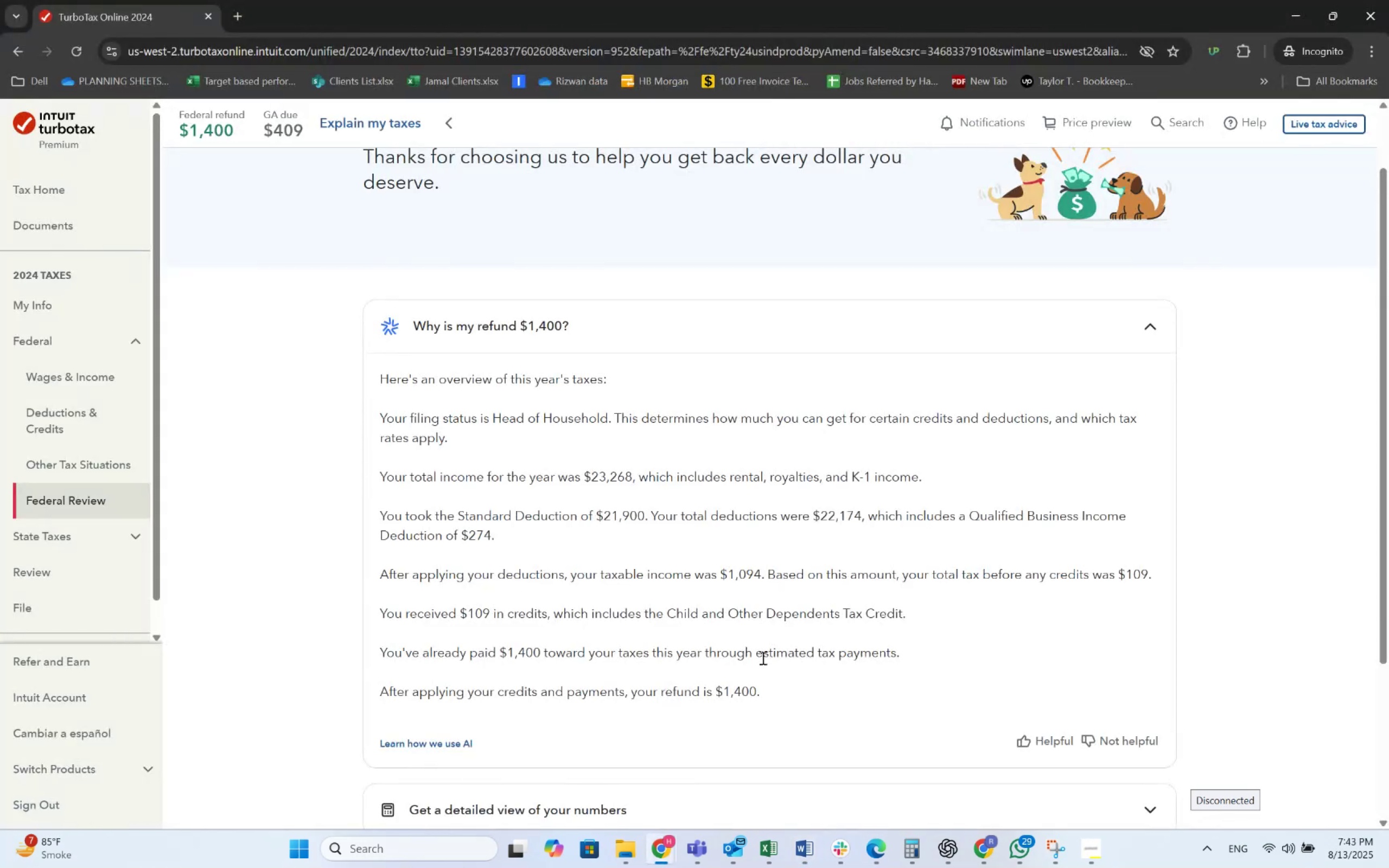 
key(Alt+Tab)
 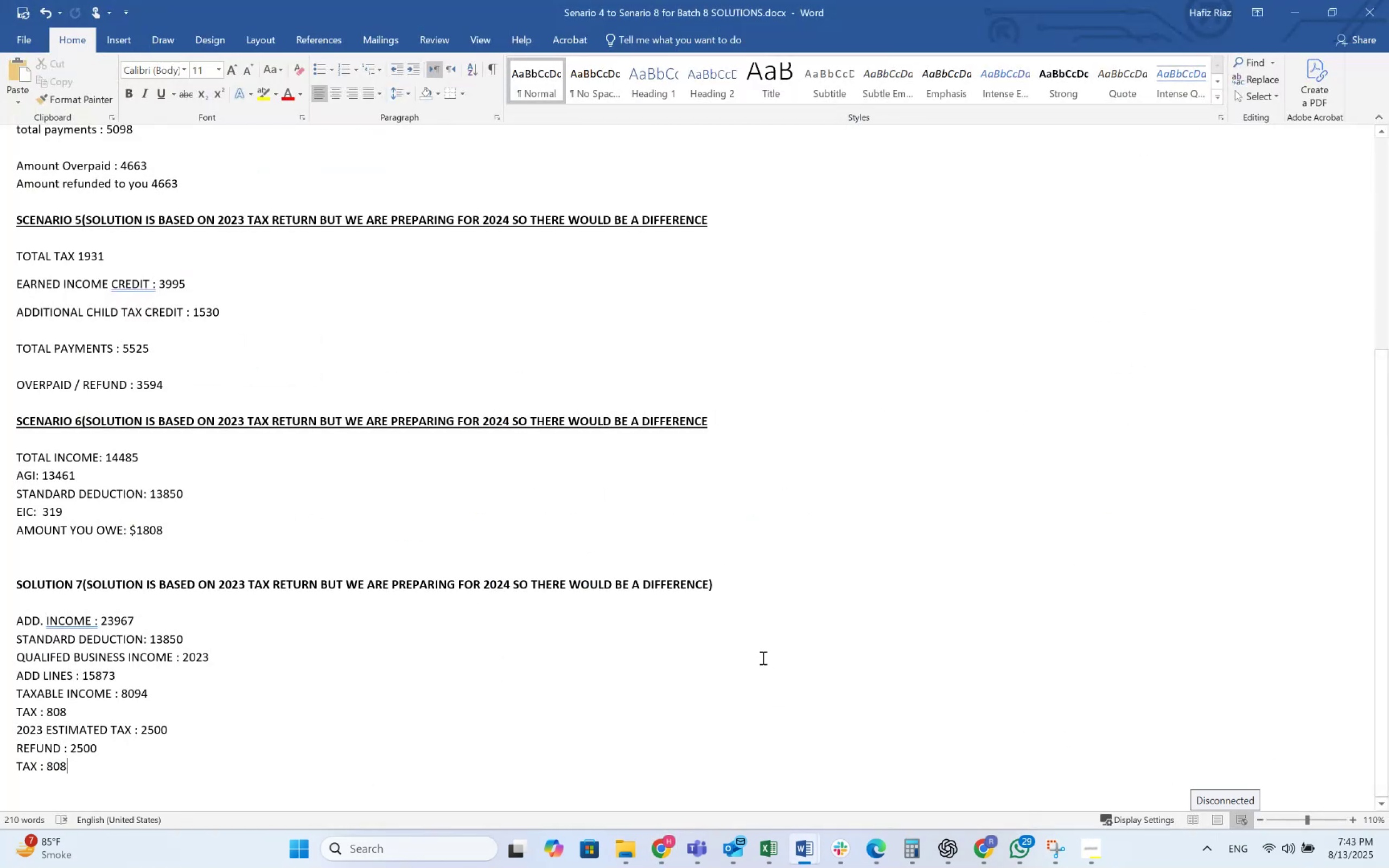 
key(Alt+AltLeft)
 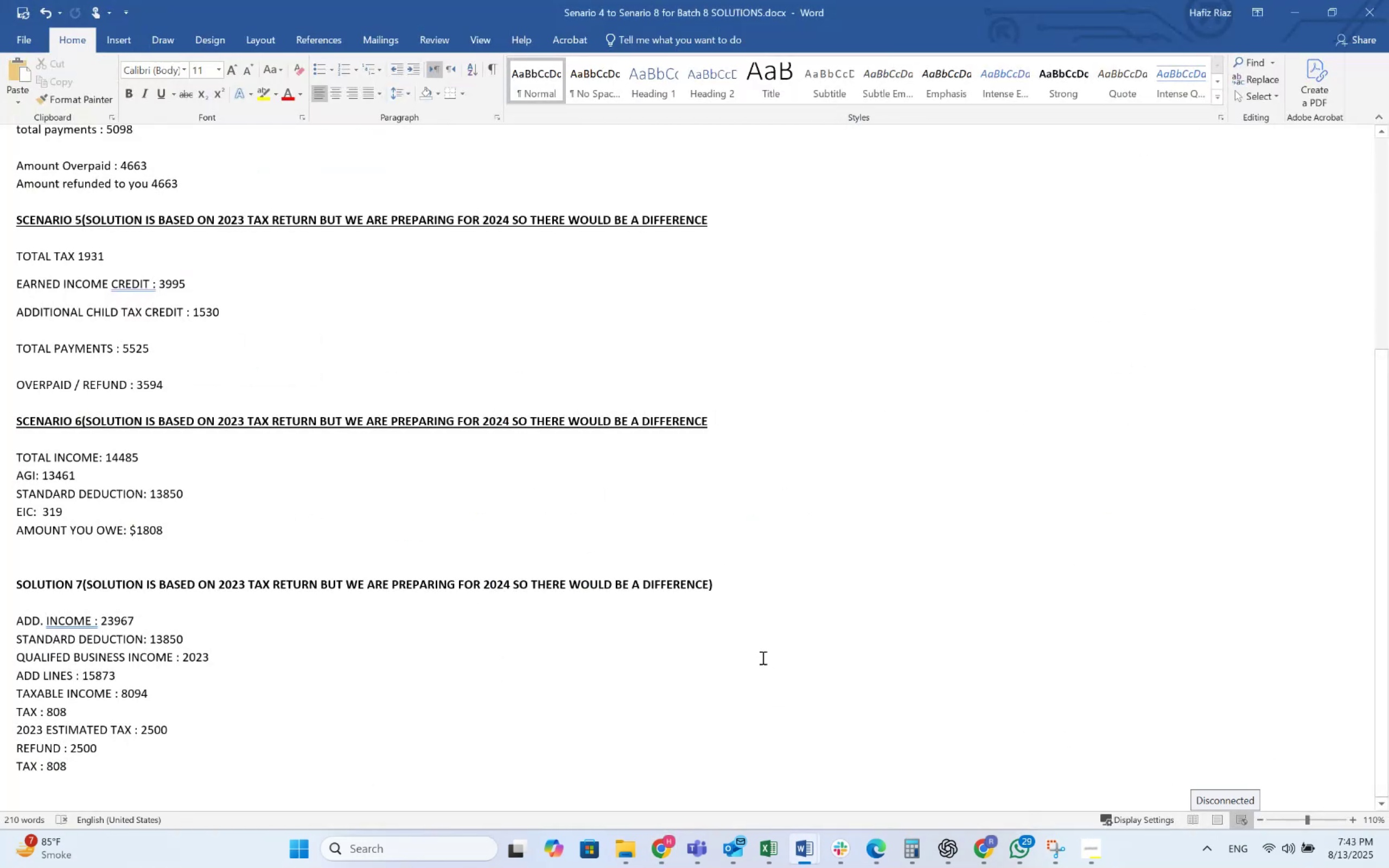 
key(Alt+Tab)
 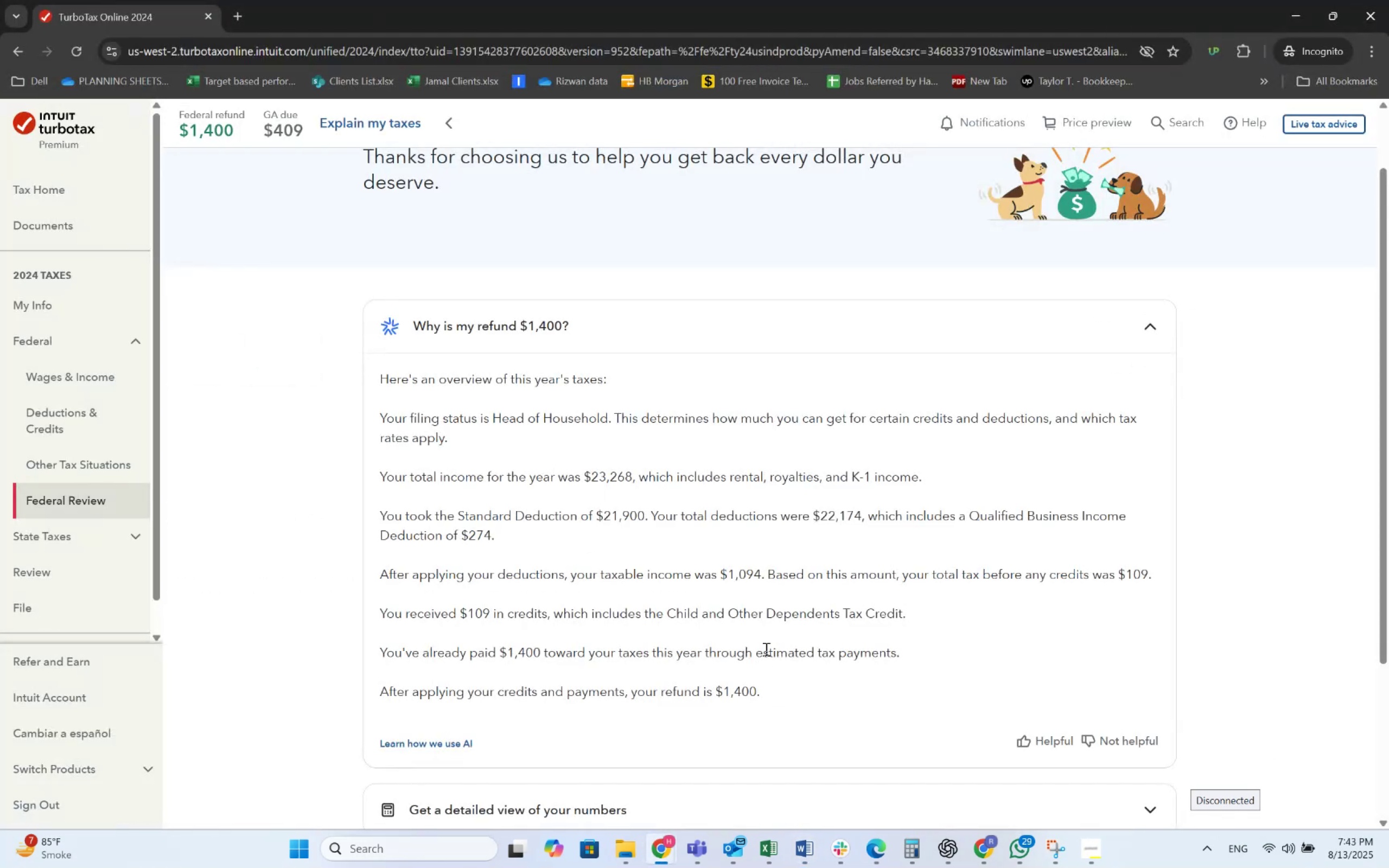 
key(Alt+AltLeft)
 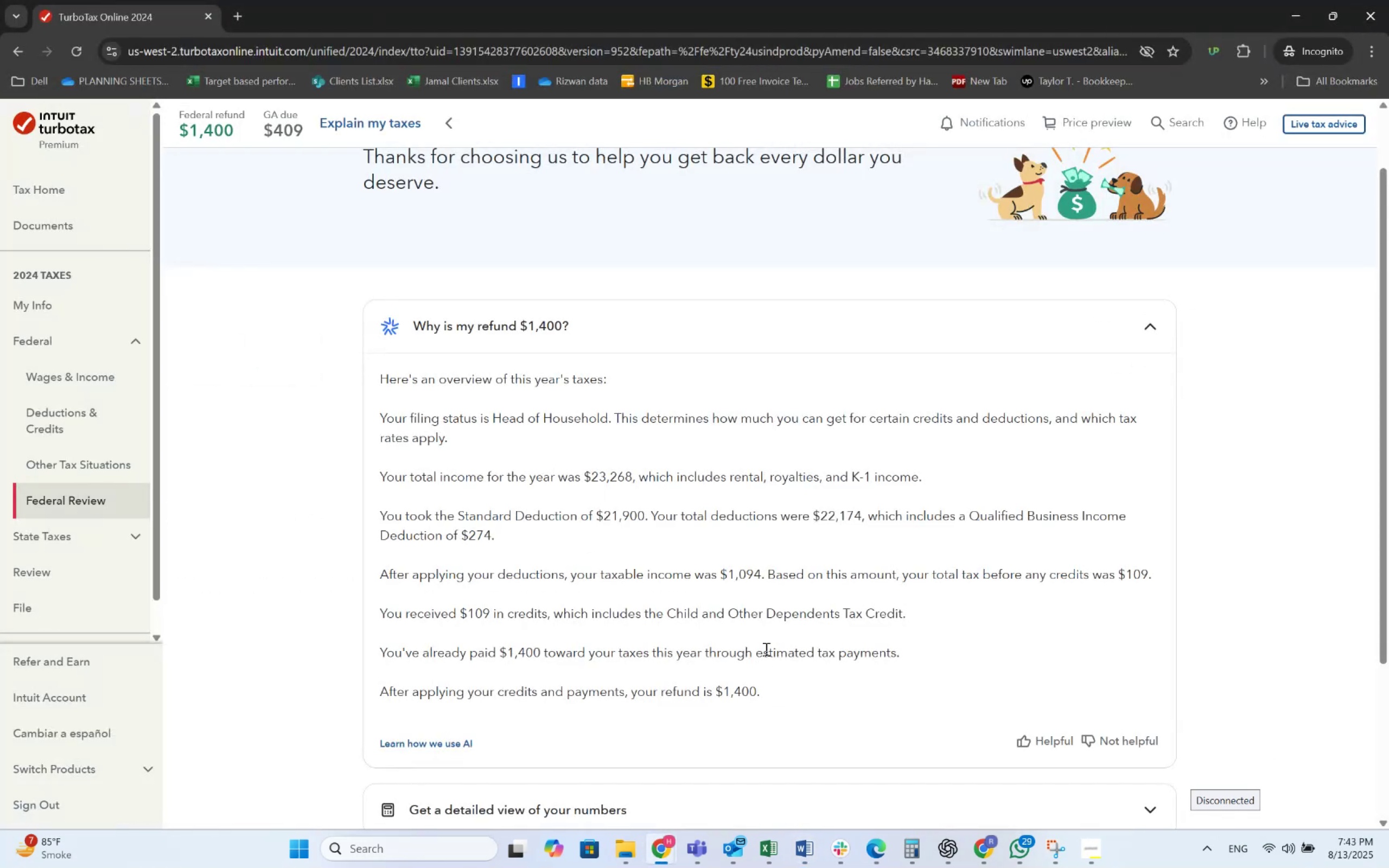 
key(Alt+Tab)
 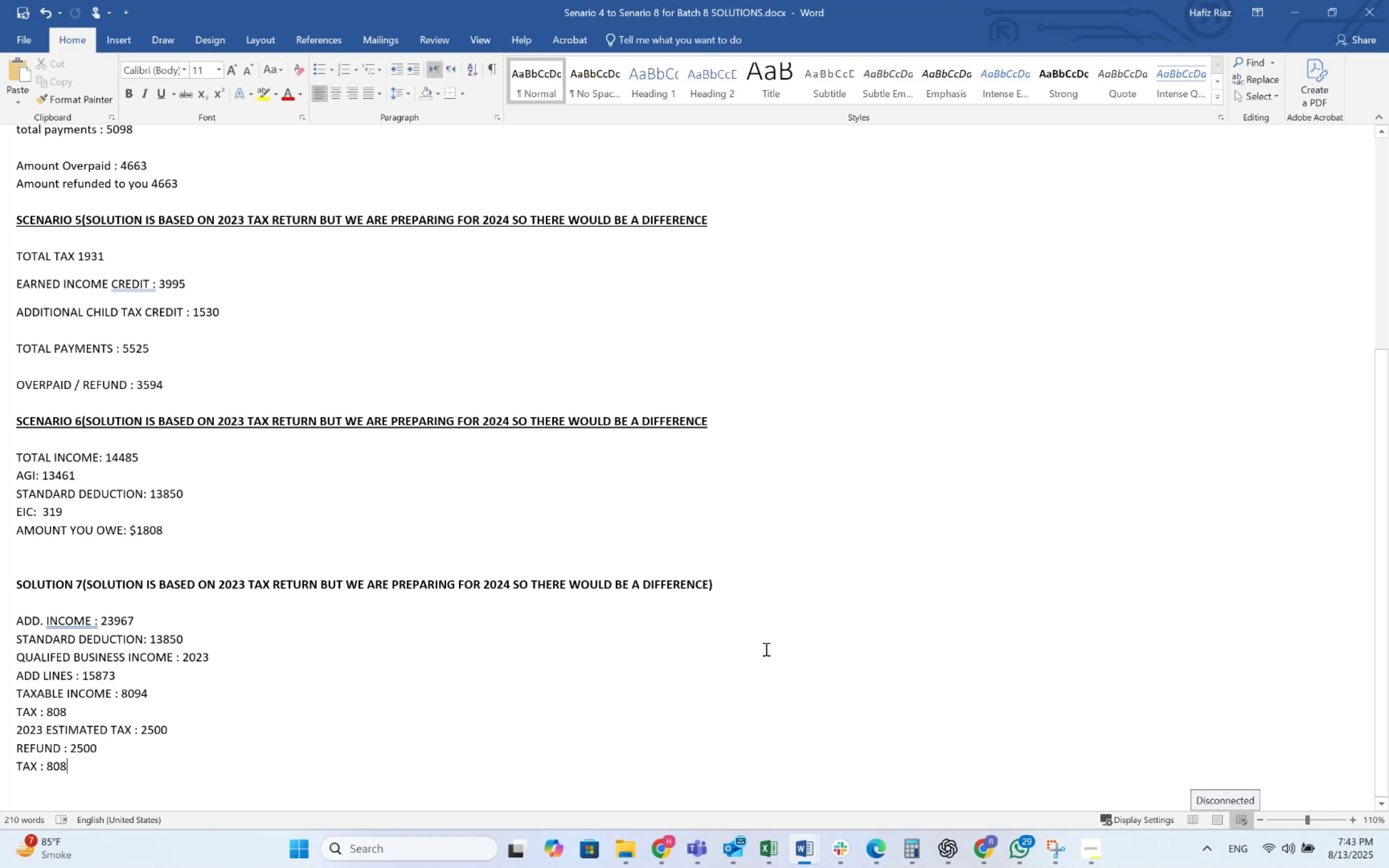 
key(Alt+AltLeft)
 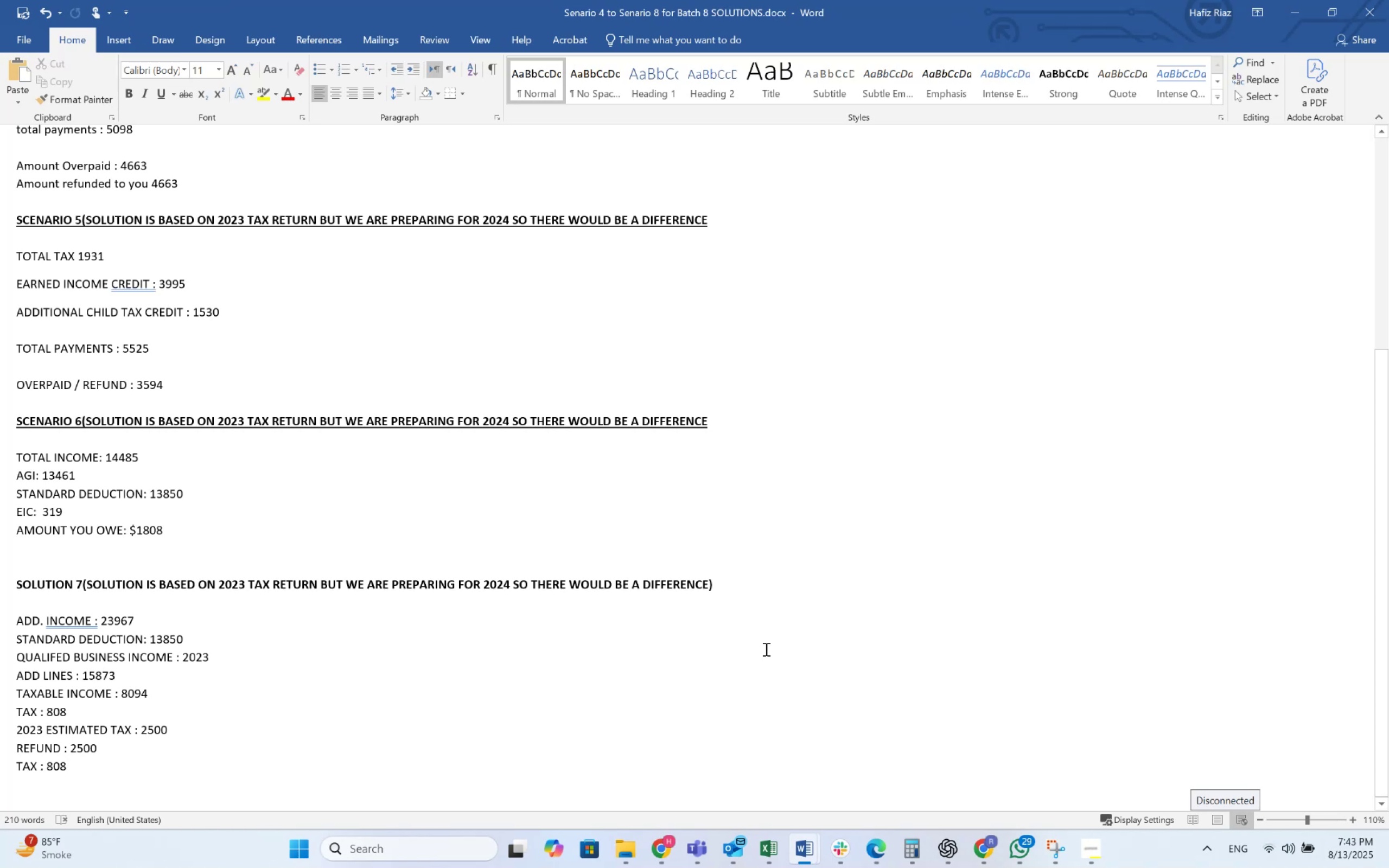 
key(Alt+Tab)
 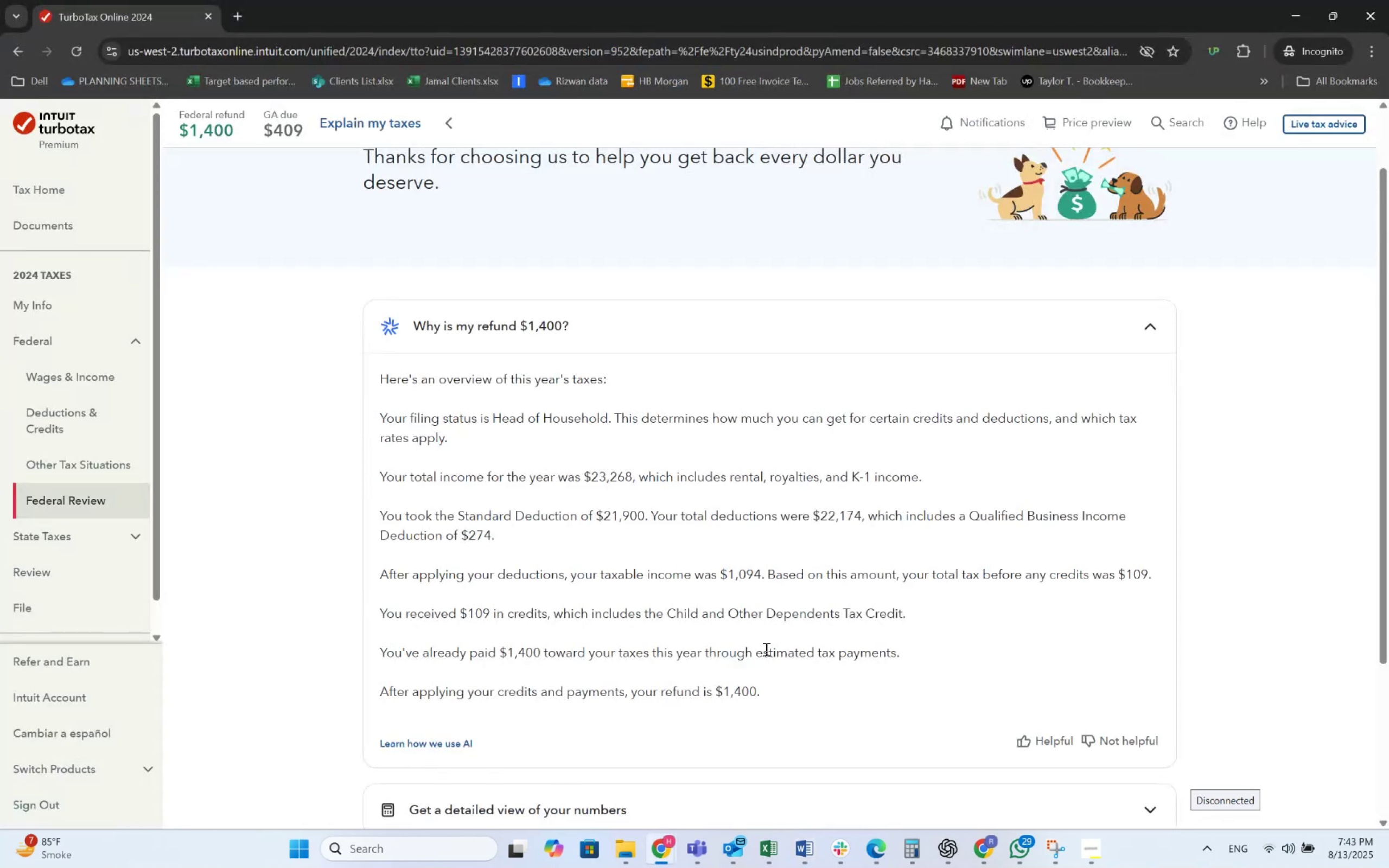 
key(Alt+AltLeft)
 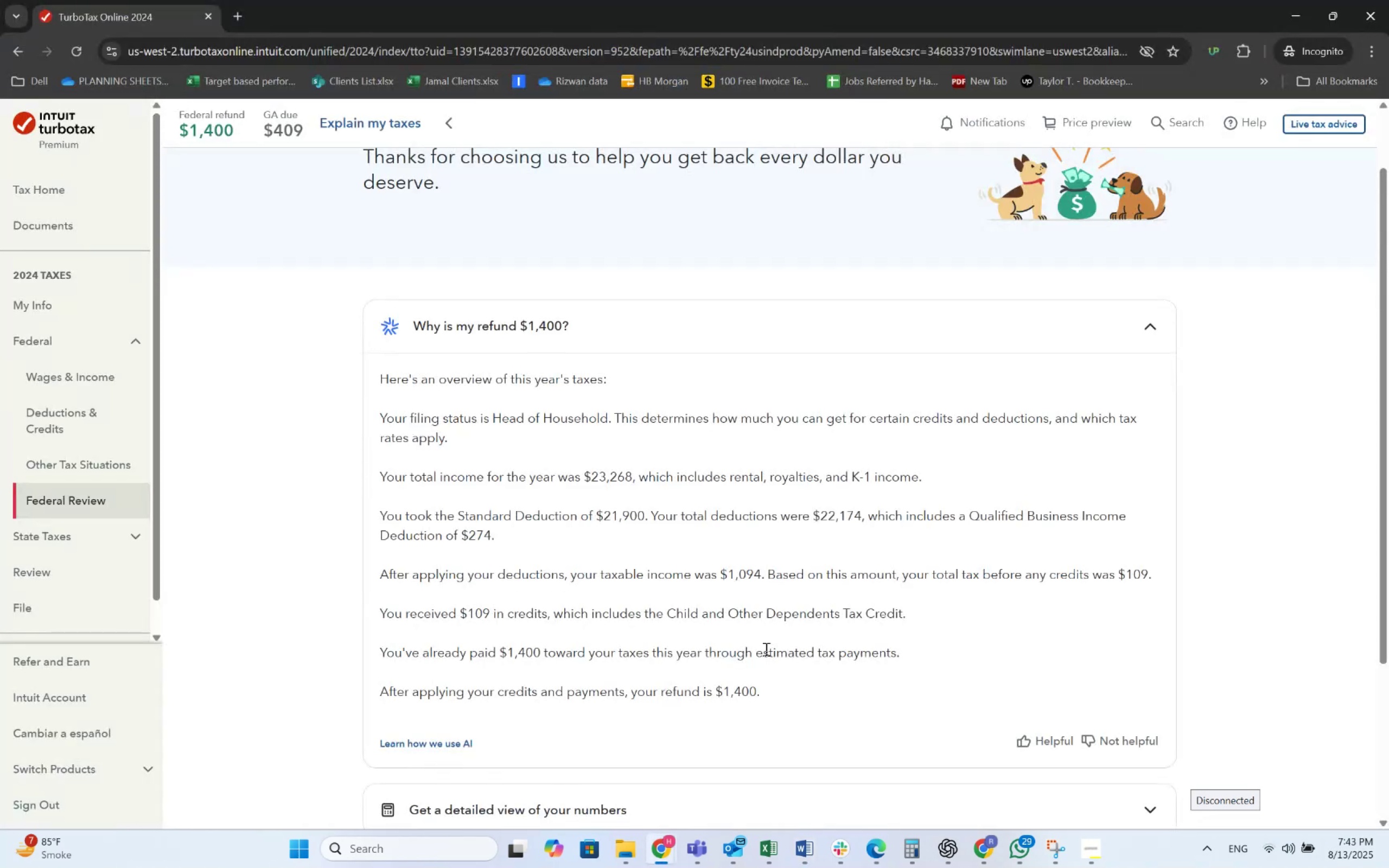 
key(Alt+Tab)
 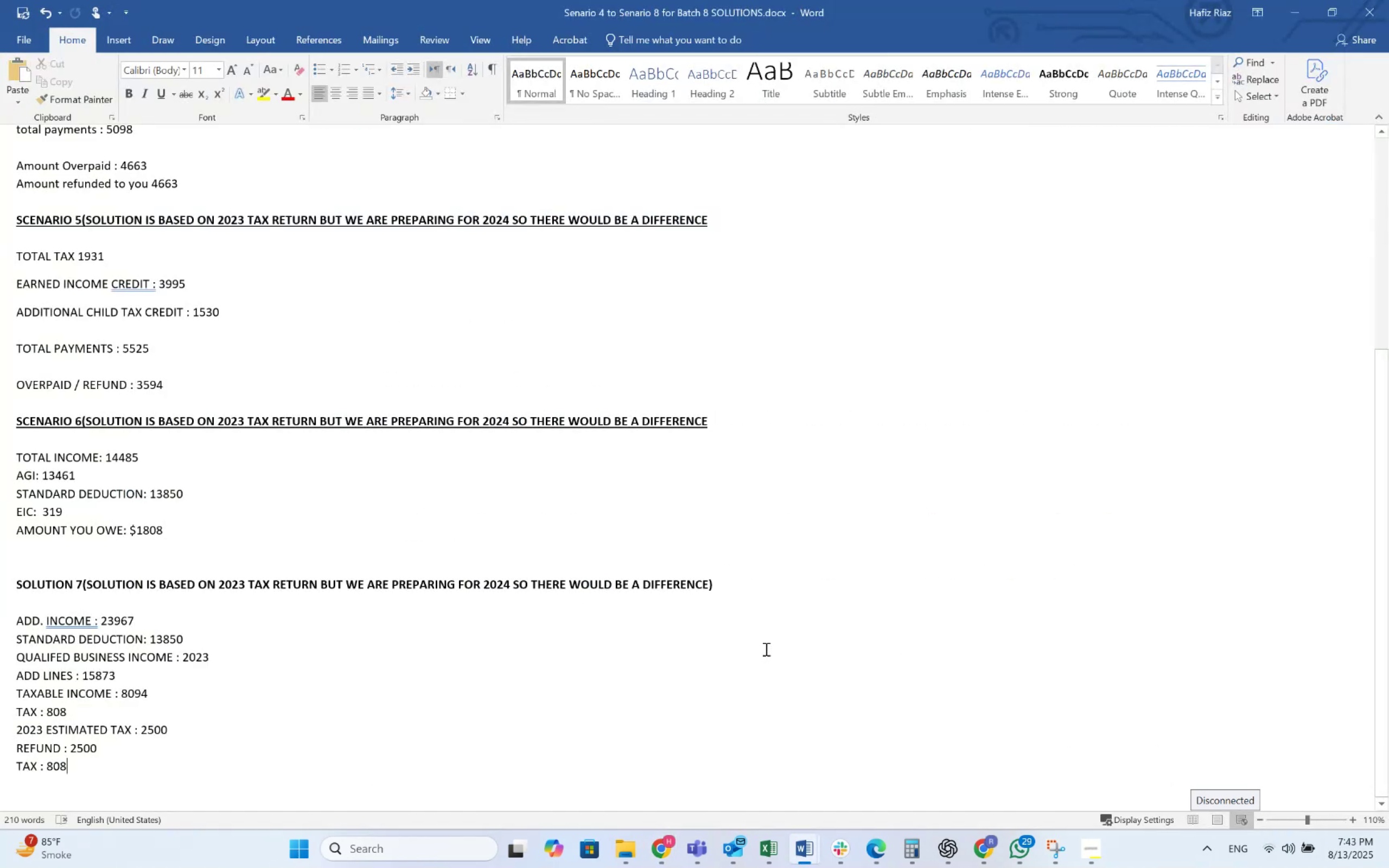 
key(Alt+Tab)
 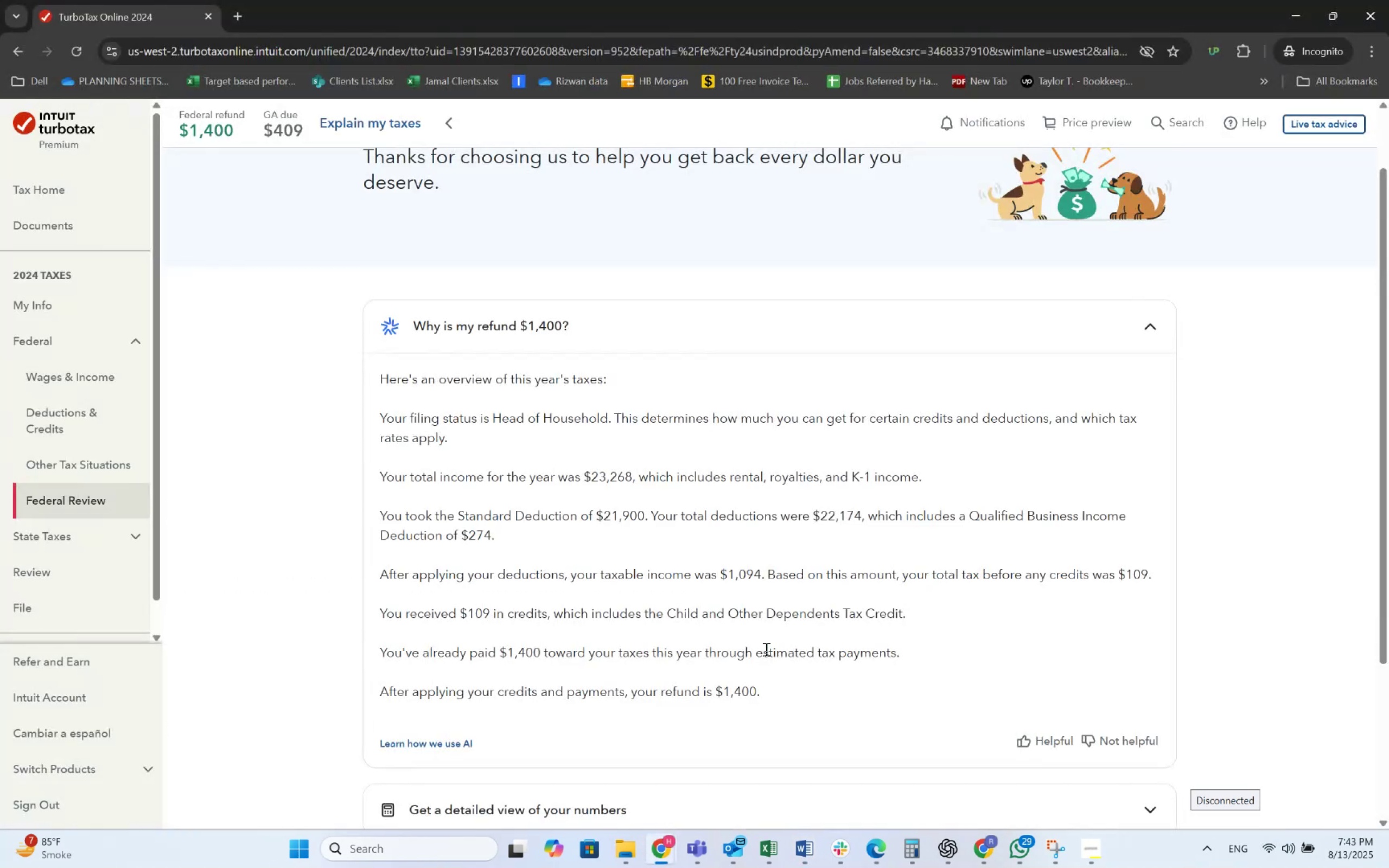 
scroll: coordinate [765, 649], scroll_direction: down, amount: 3.0
 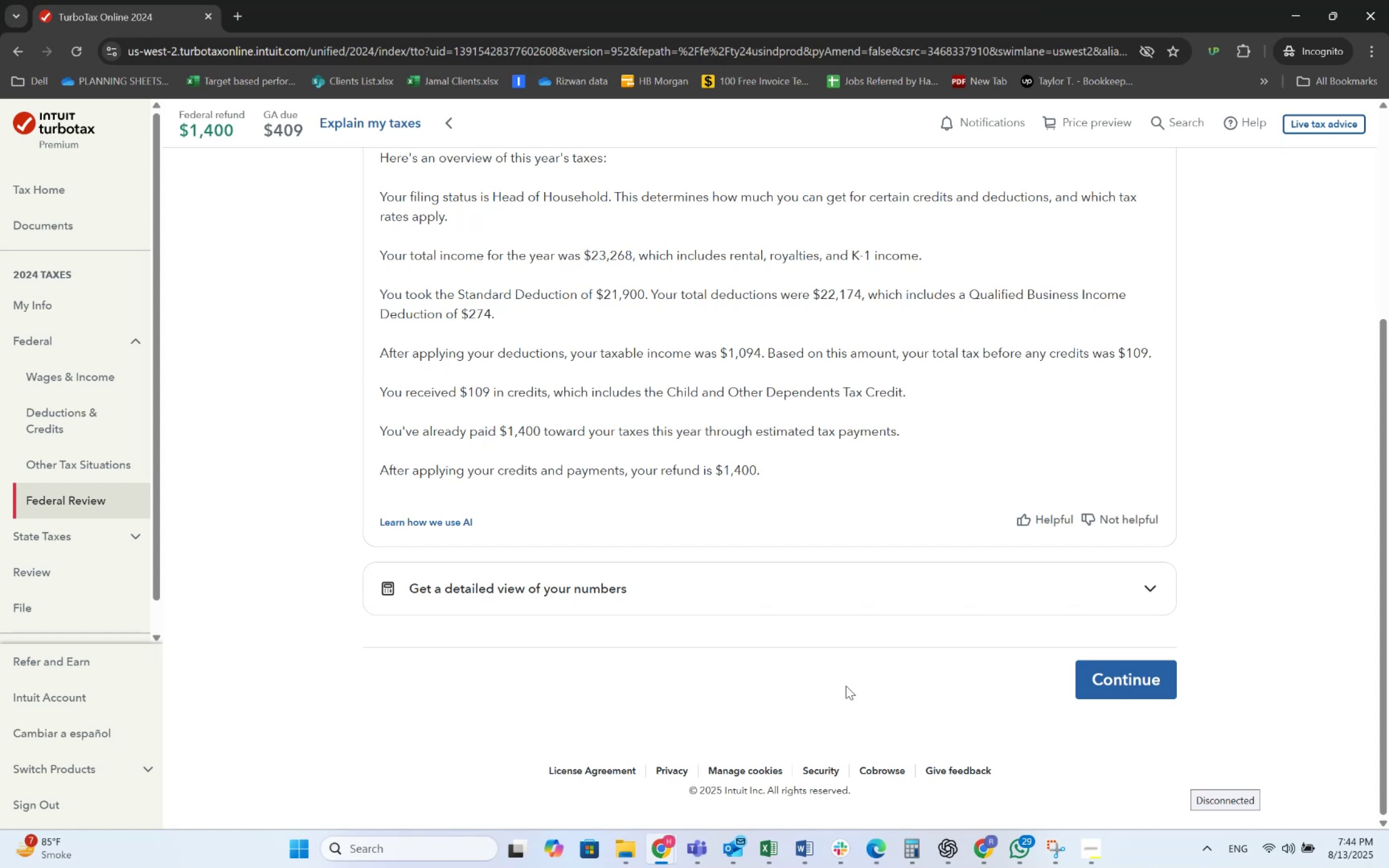 
wait(42.33)
 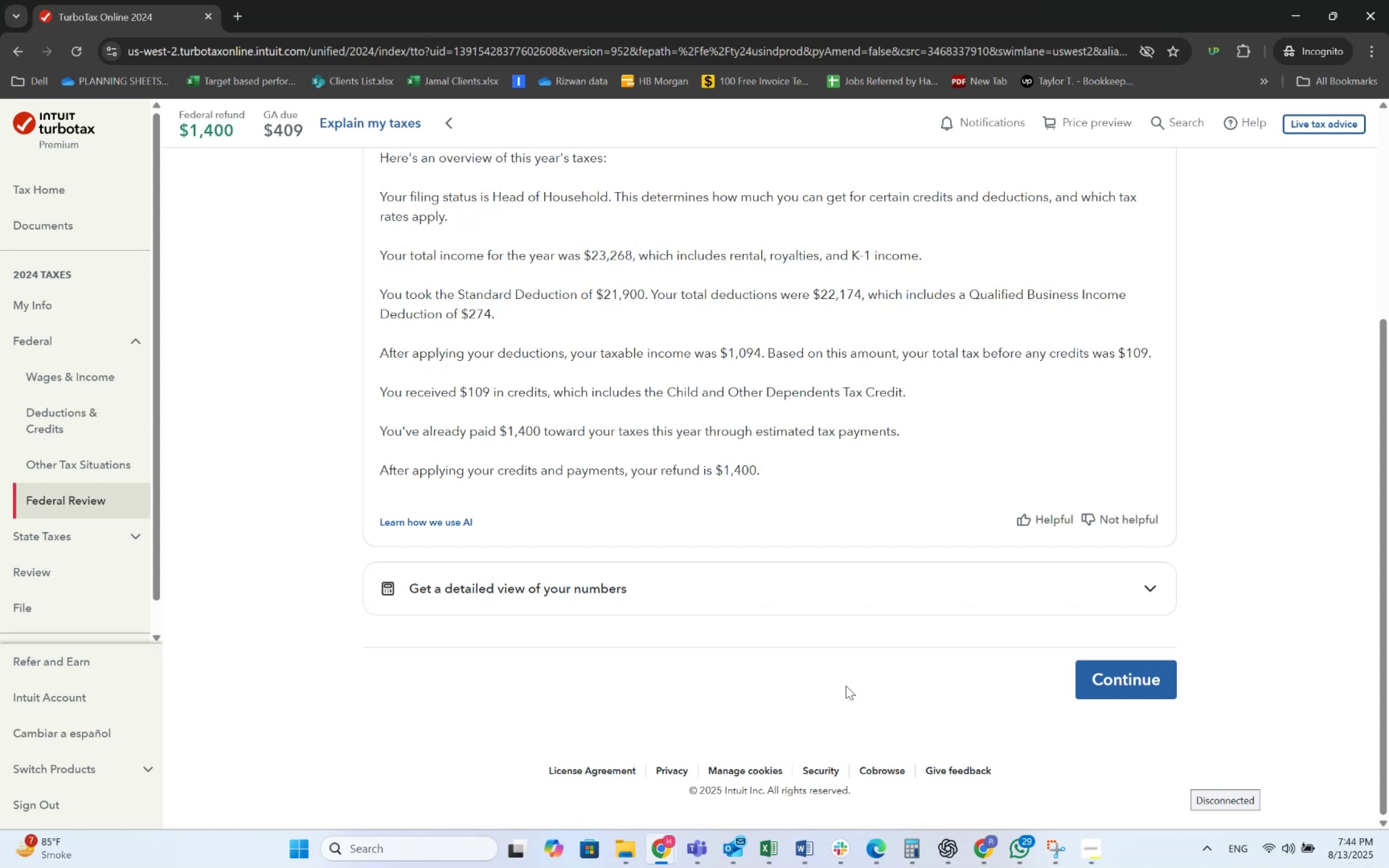 
right_click([1023, 848])
 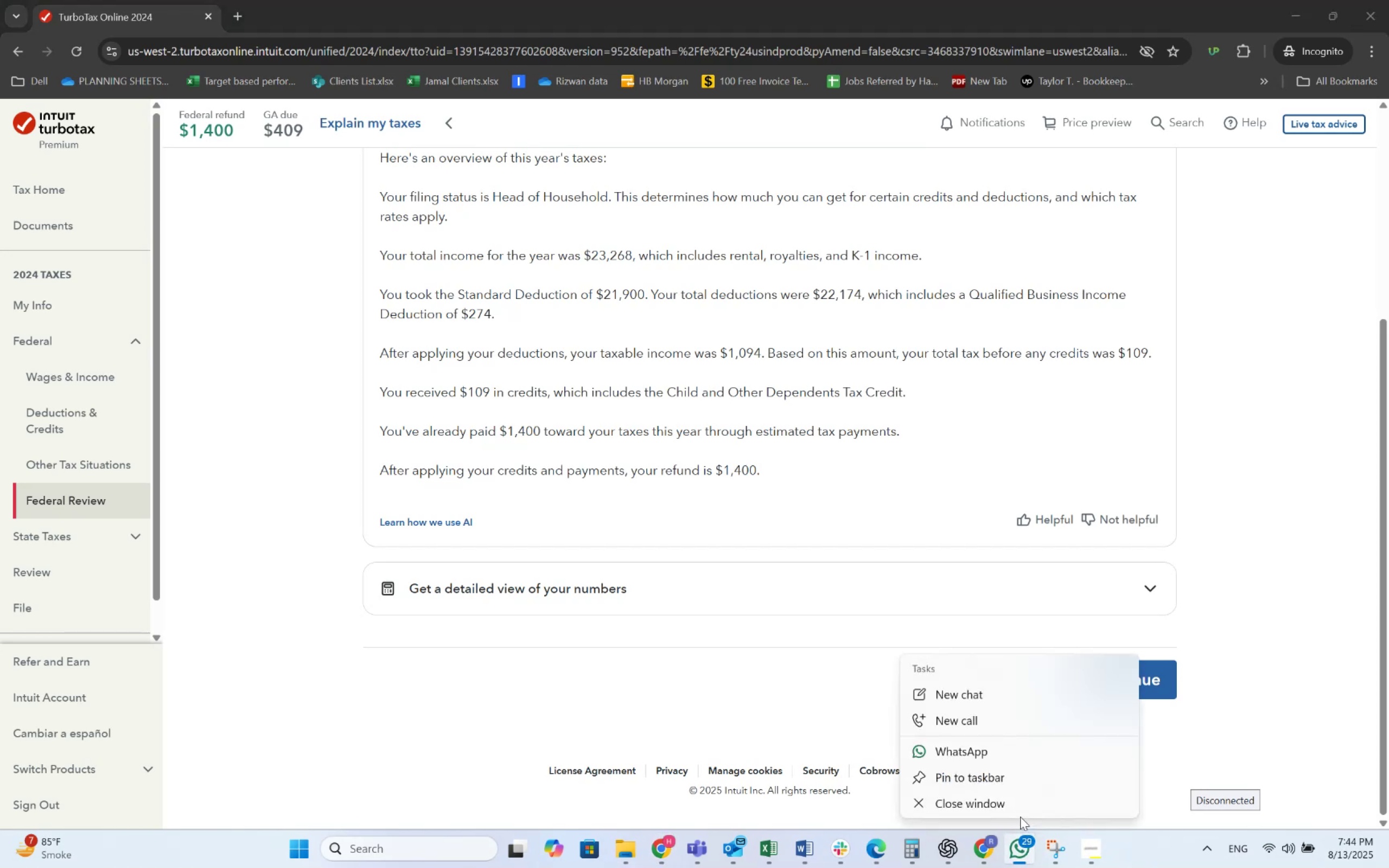 
left_click([1020, 813])
 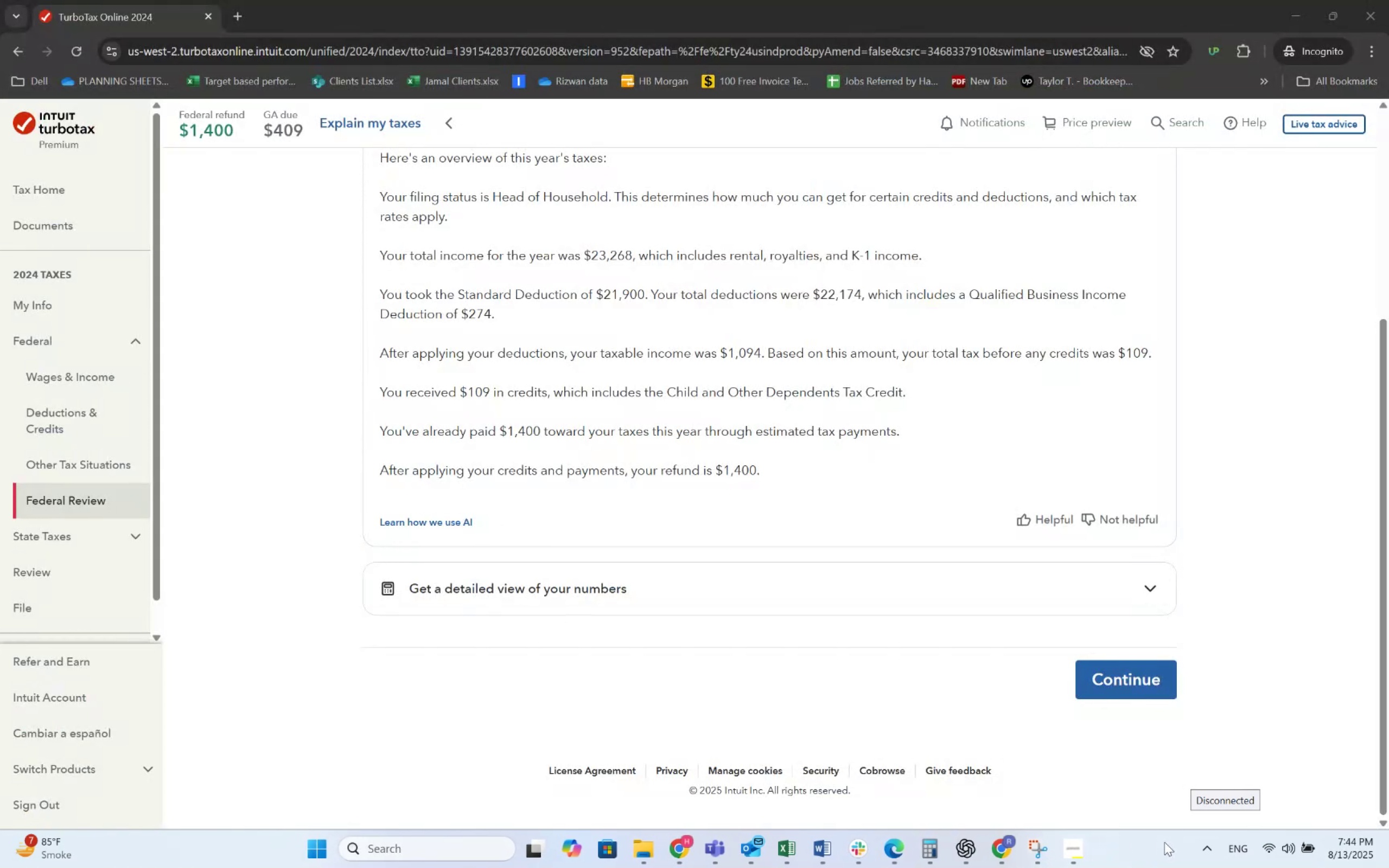 
left_click([1200, 851])
 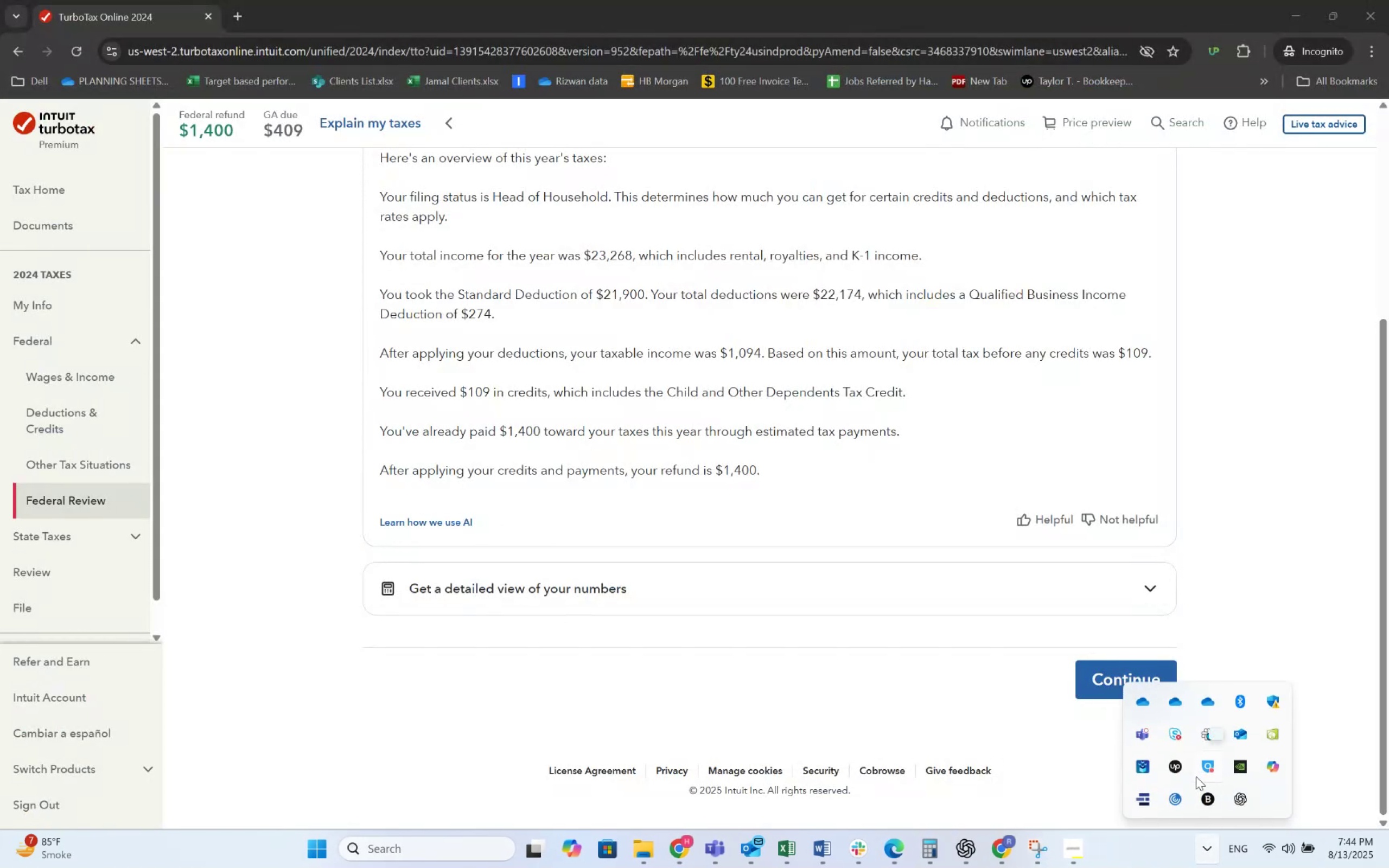 
left_click([1021, 726])
 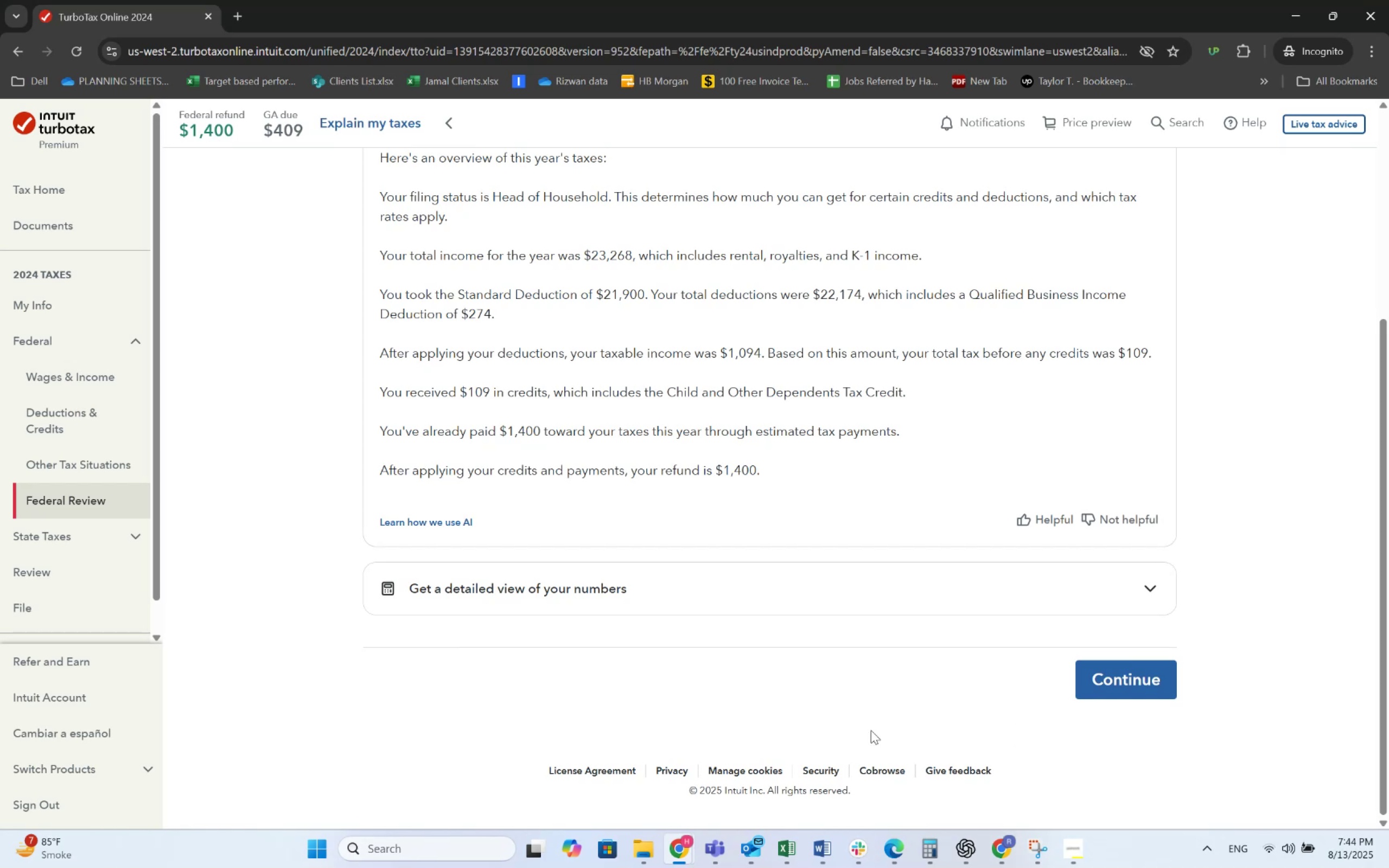 
left_click([1173, 698])
 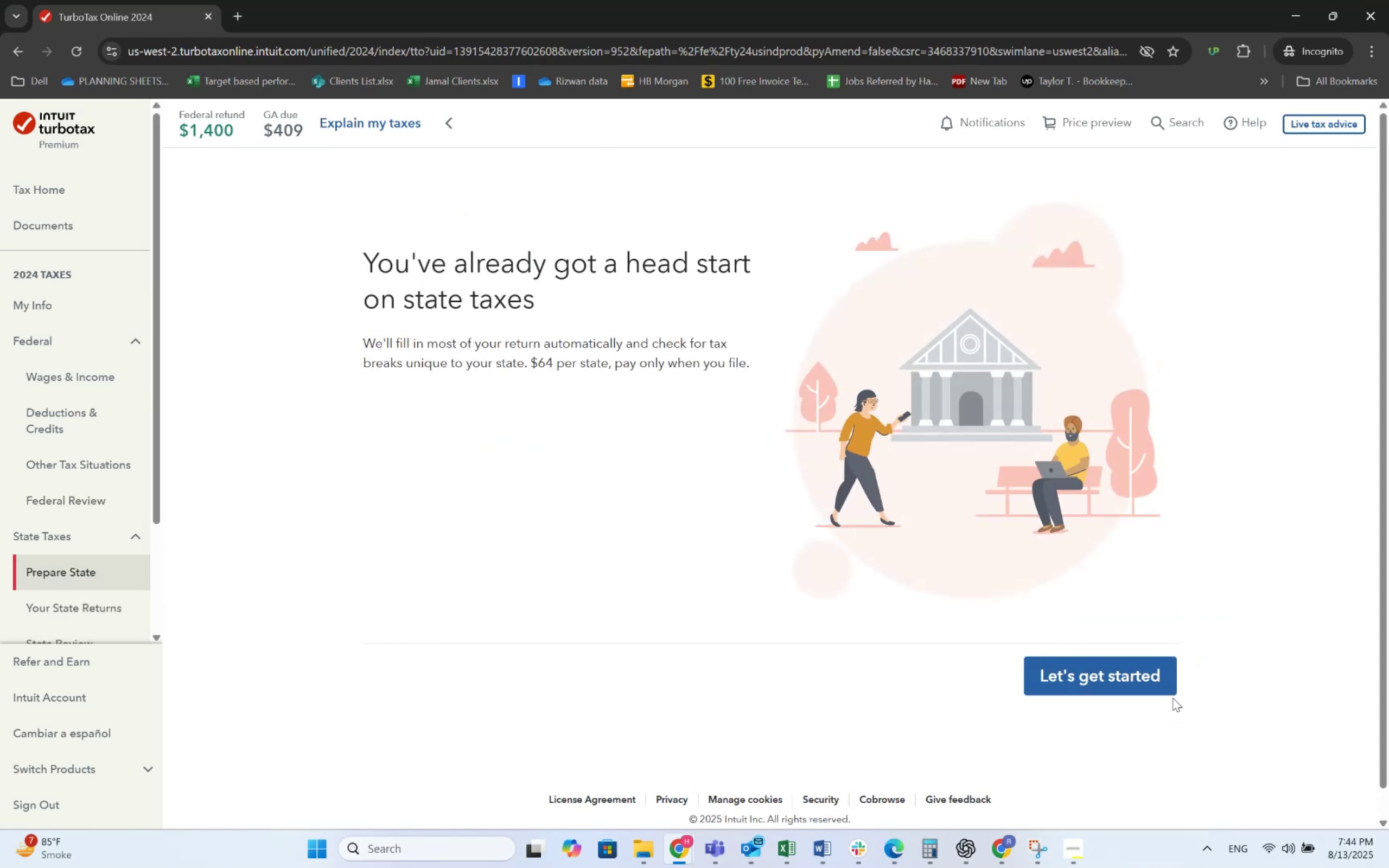 
left_click([1146, 684])
 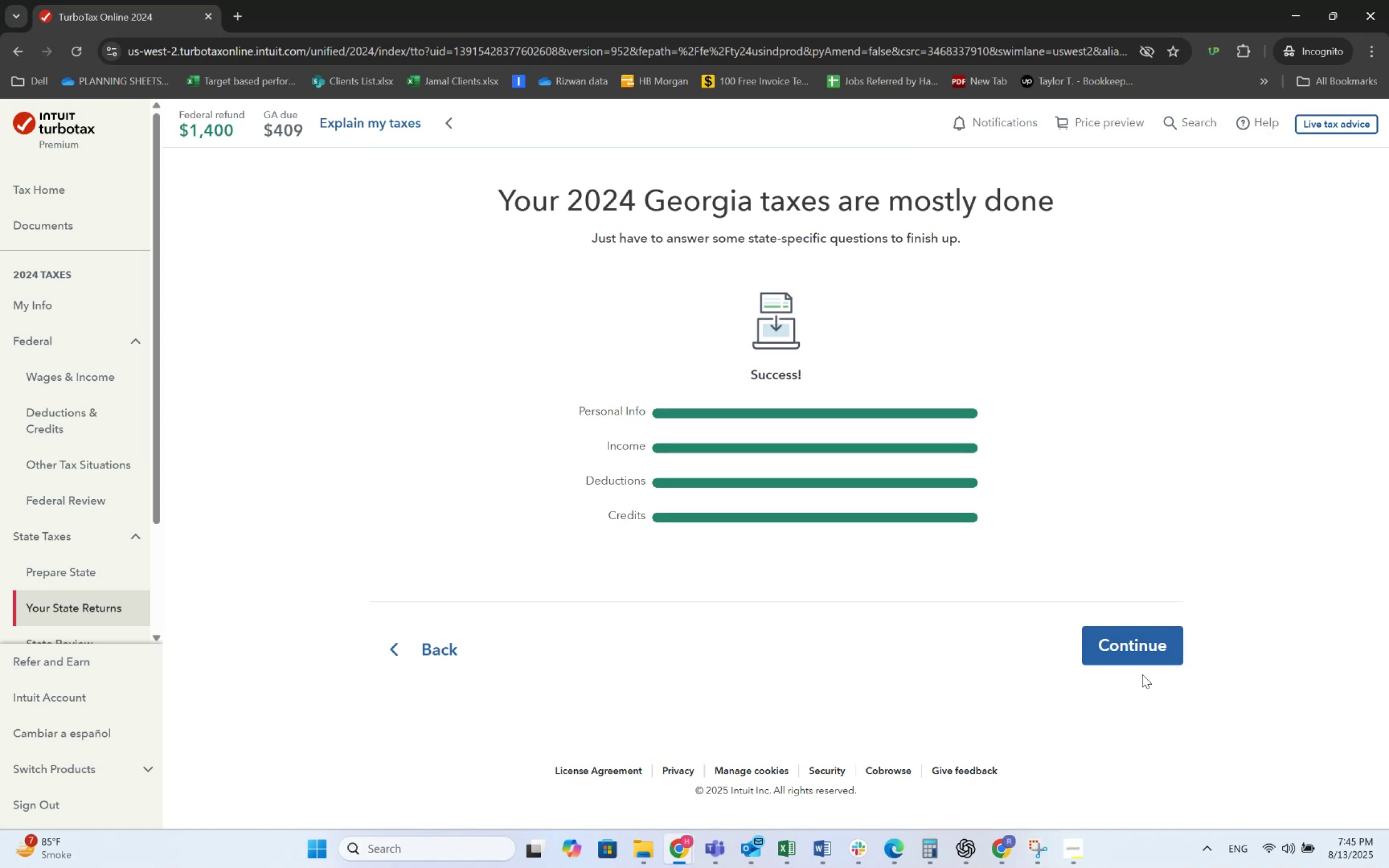 
wait(56.35)
 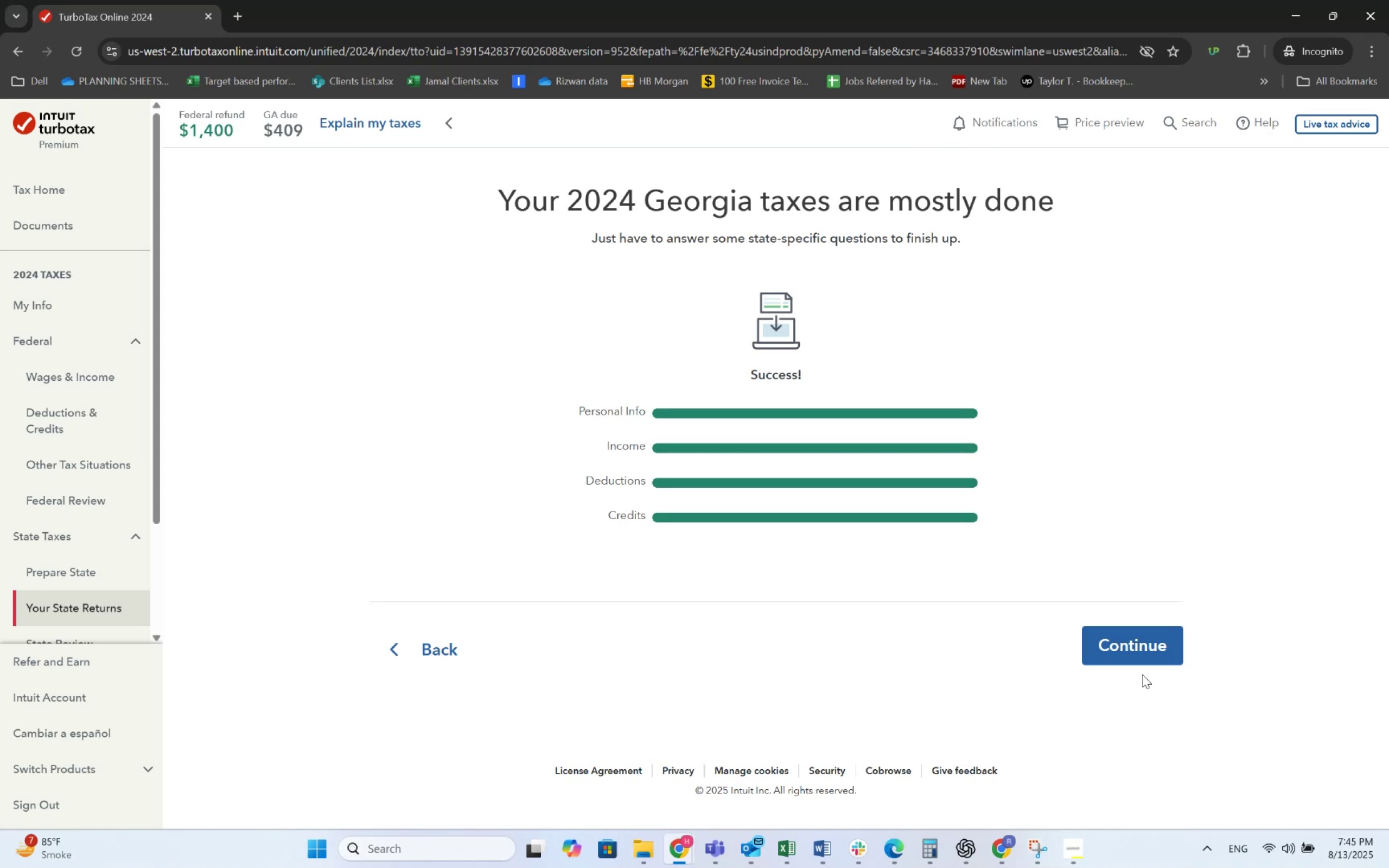 
left_click([1137, 659])
 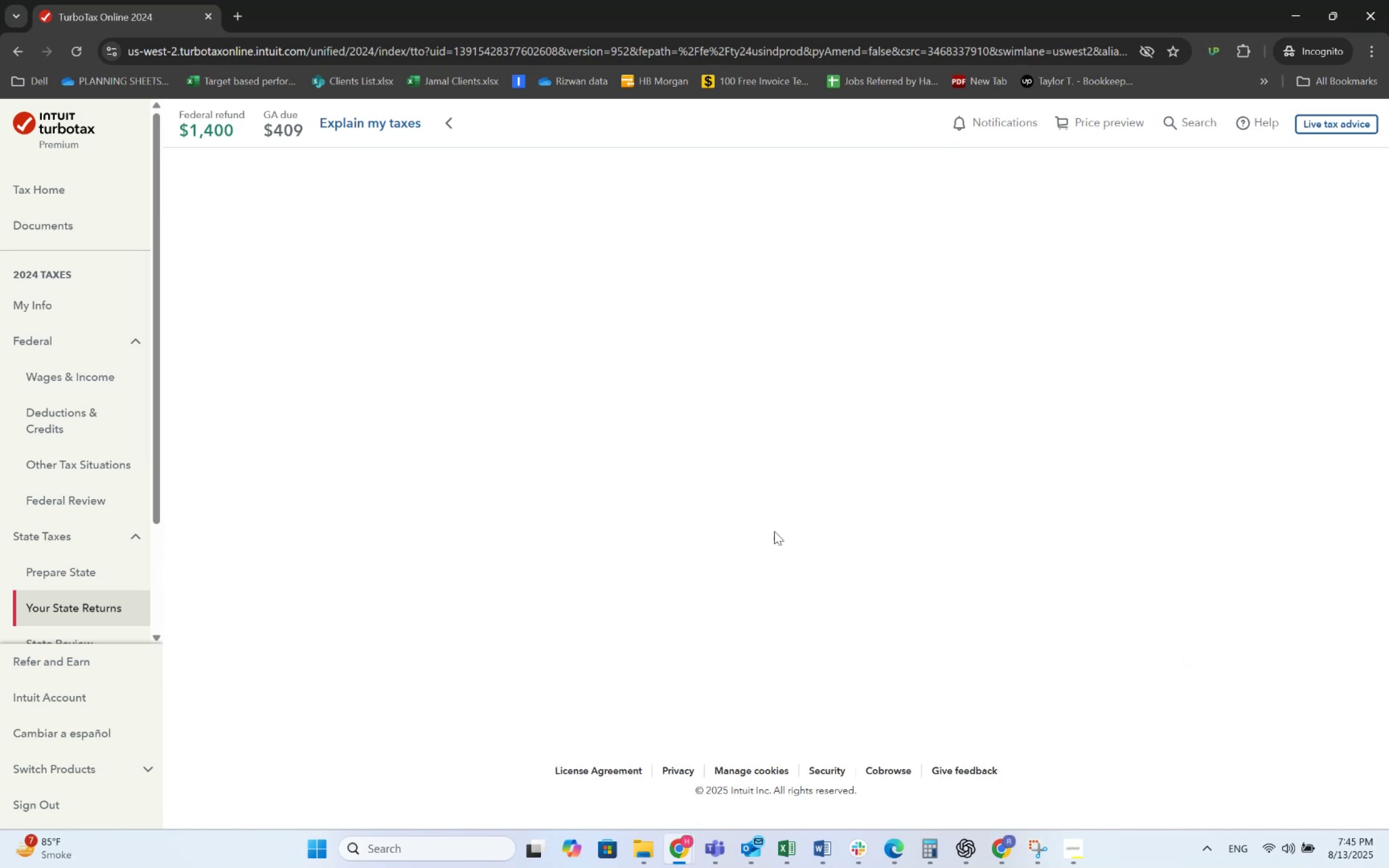 
scroll: coordinate [75, 454], scroll_direction: down, amount: 1.0
 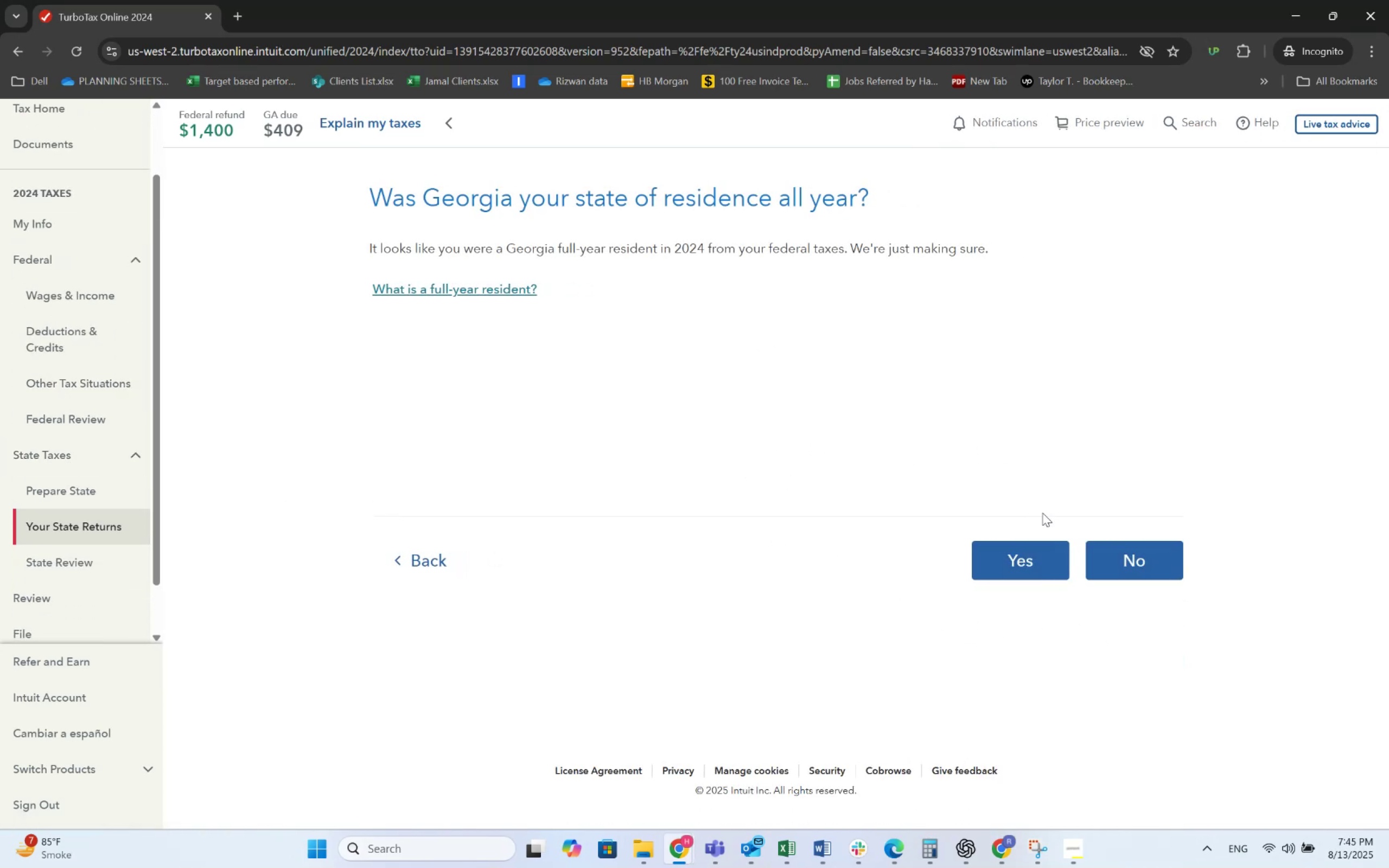 
left_click([1053, 564])
 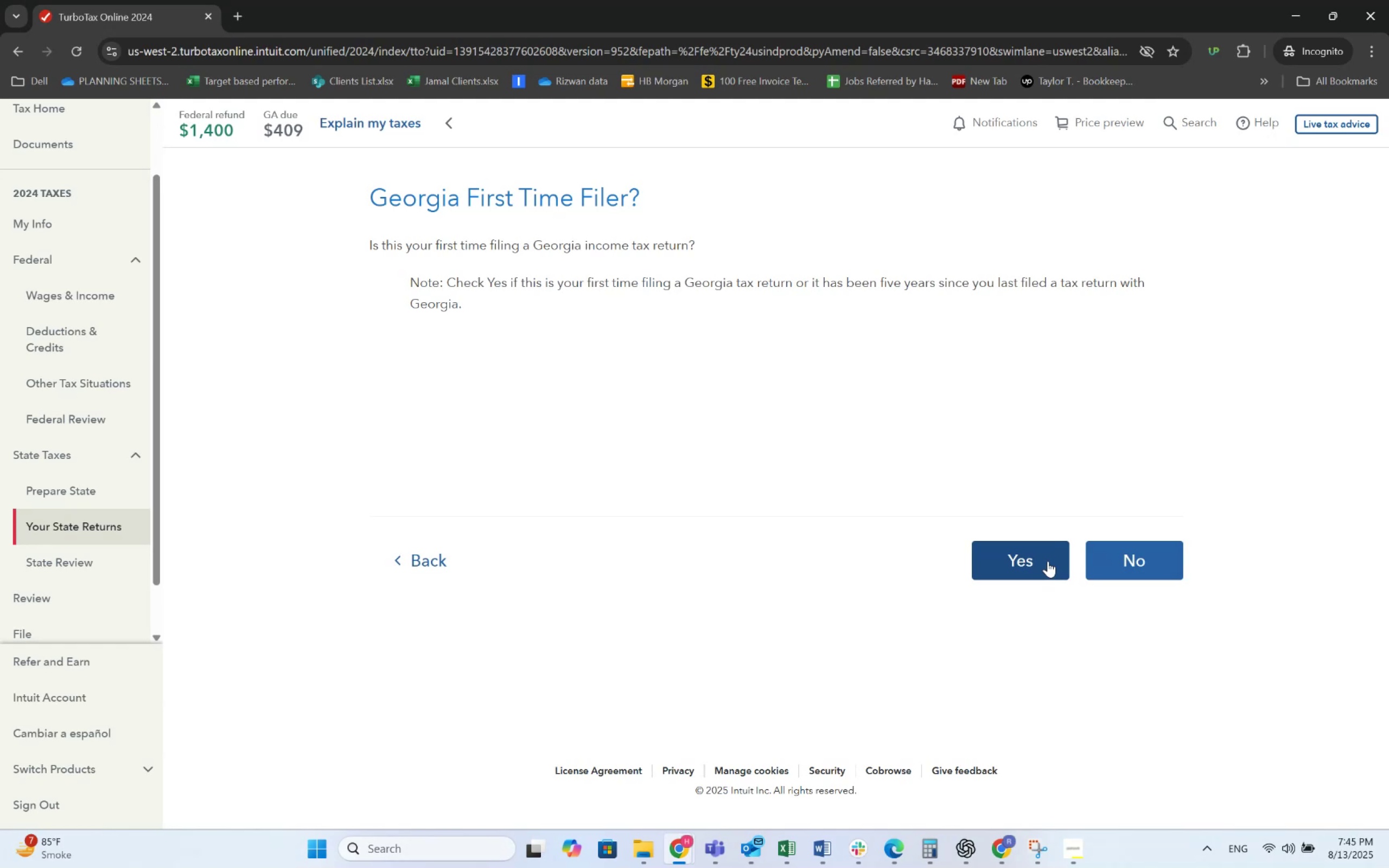 
wait(5.7)
 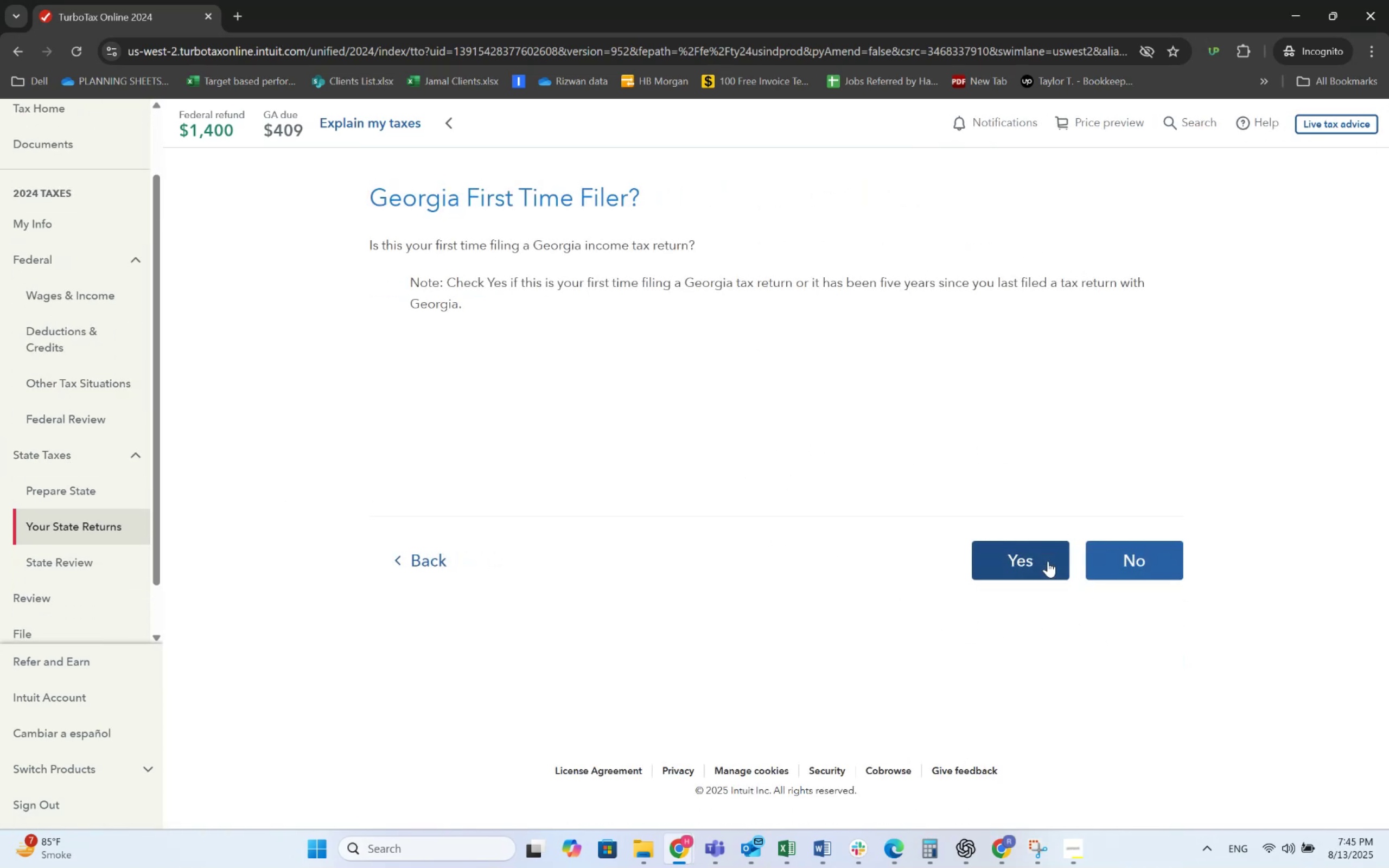 
left_click([1093, 558])
 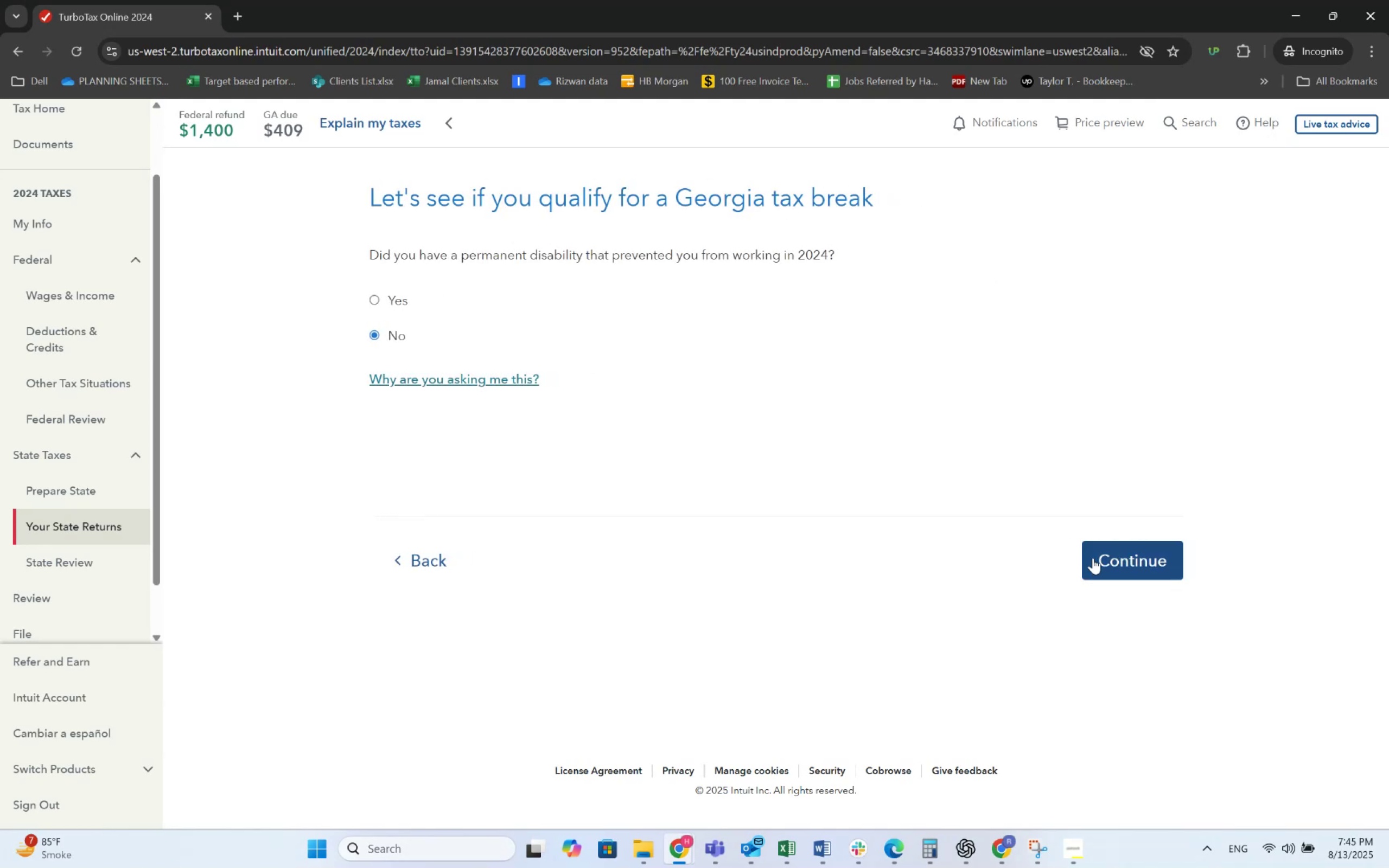 
left_click([1093, 558])
 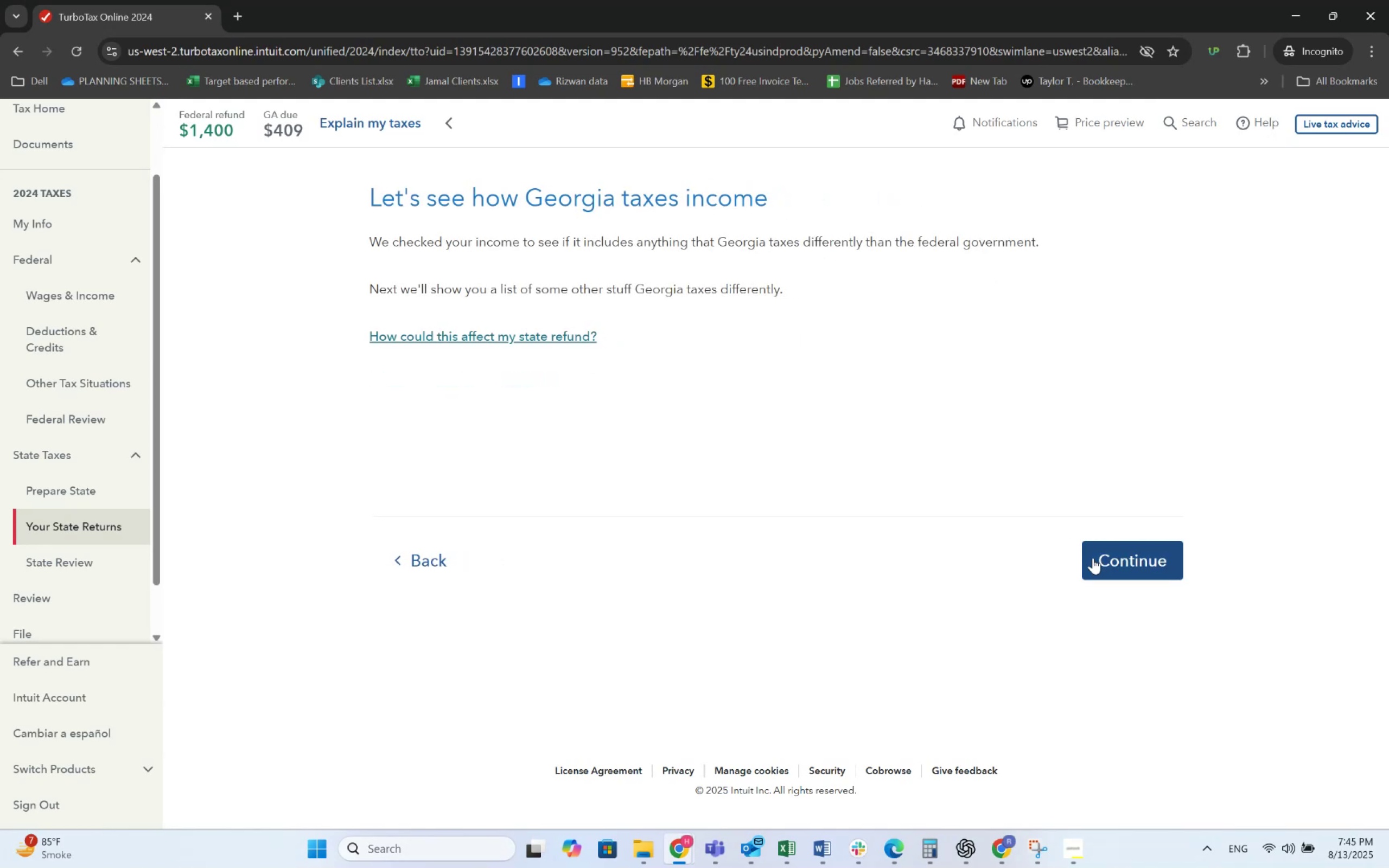 
left_click([1093, 558])
 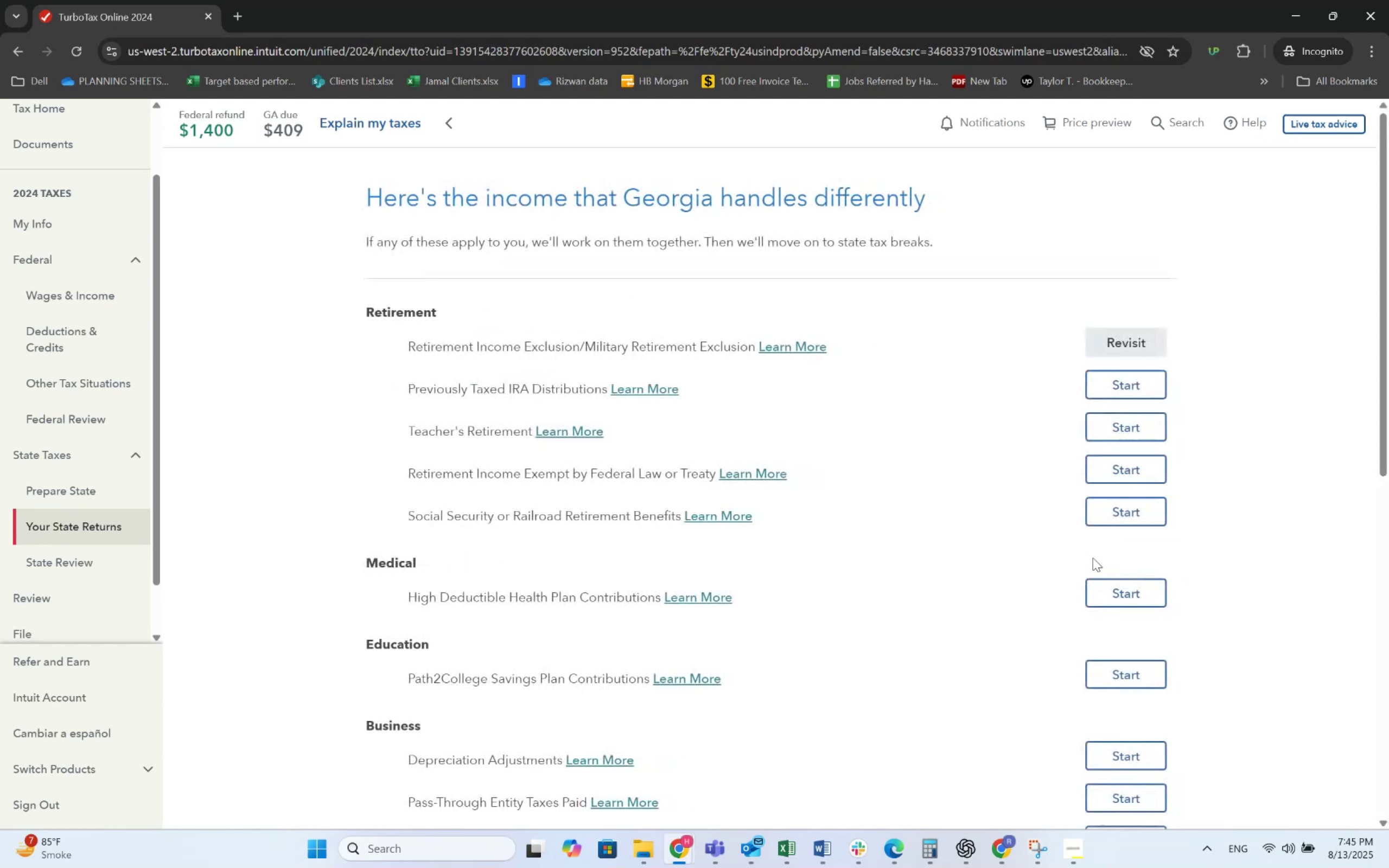 
scroll: coordinate [485, 501], scroll_direction: down, amount: 7.0
 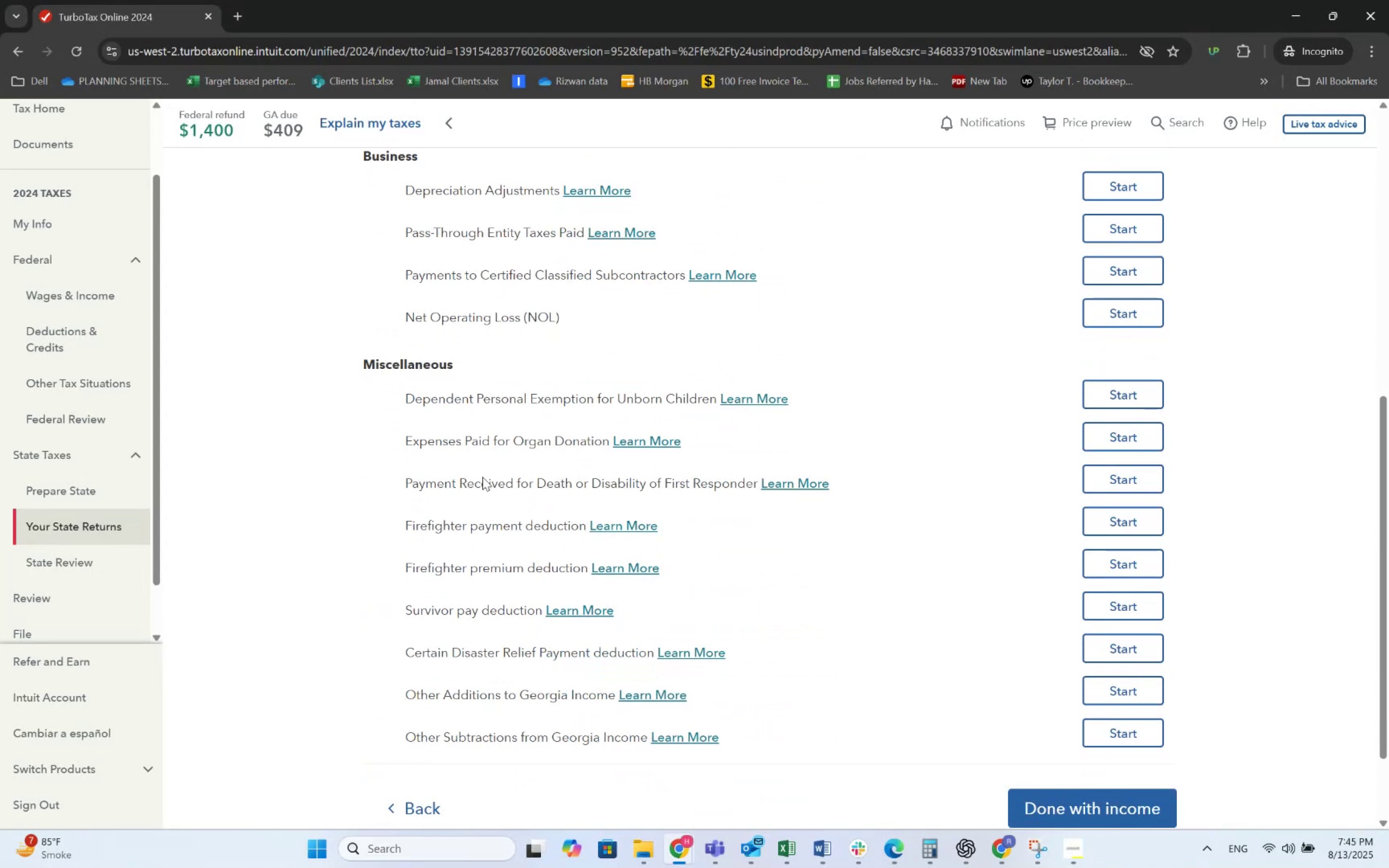 
scroll: coordinate [521, 581], scroll_direction: down, amount: 3.0
 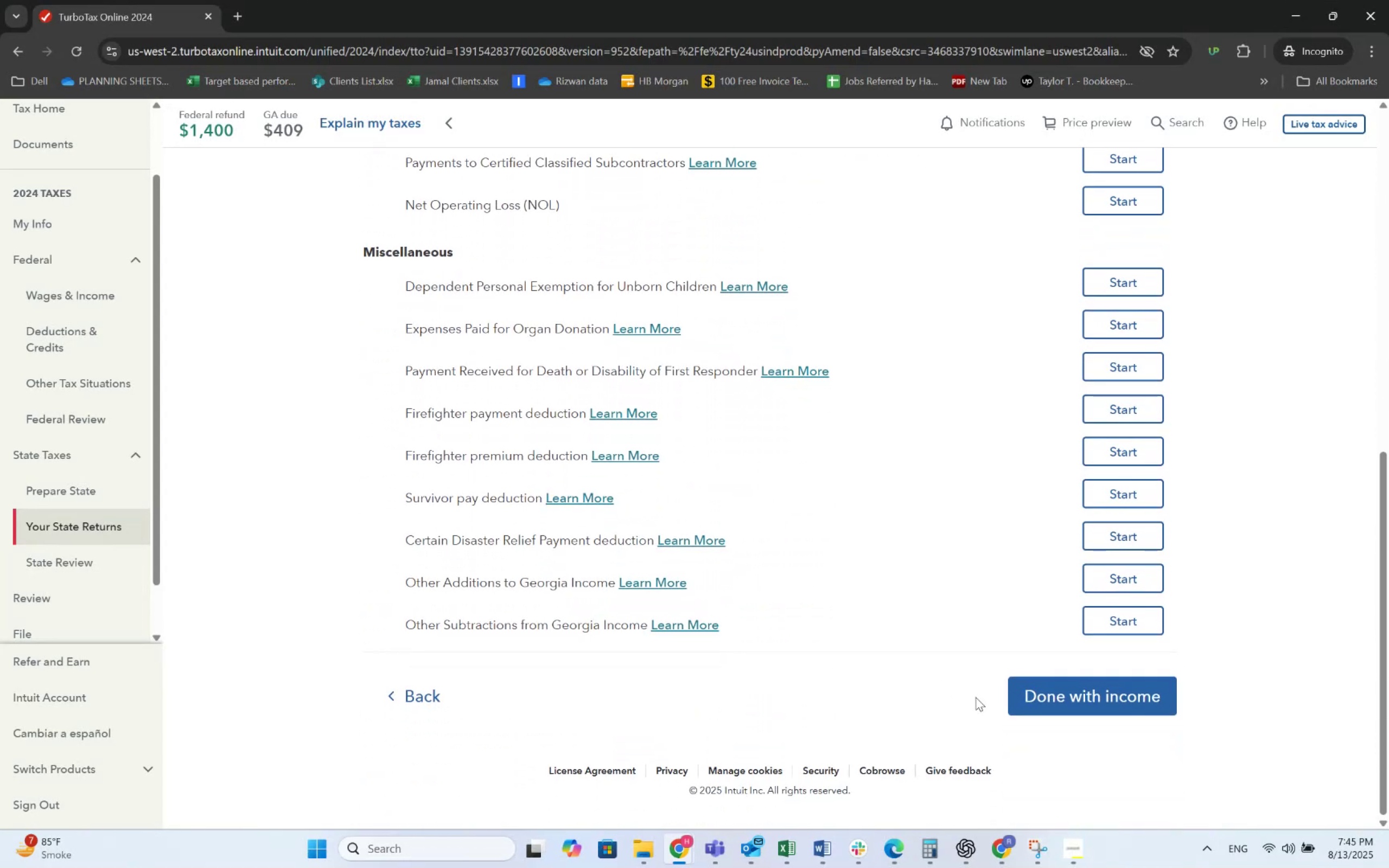 
left_click([1082, 704])
 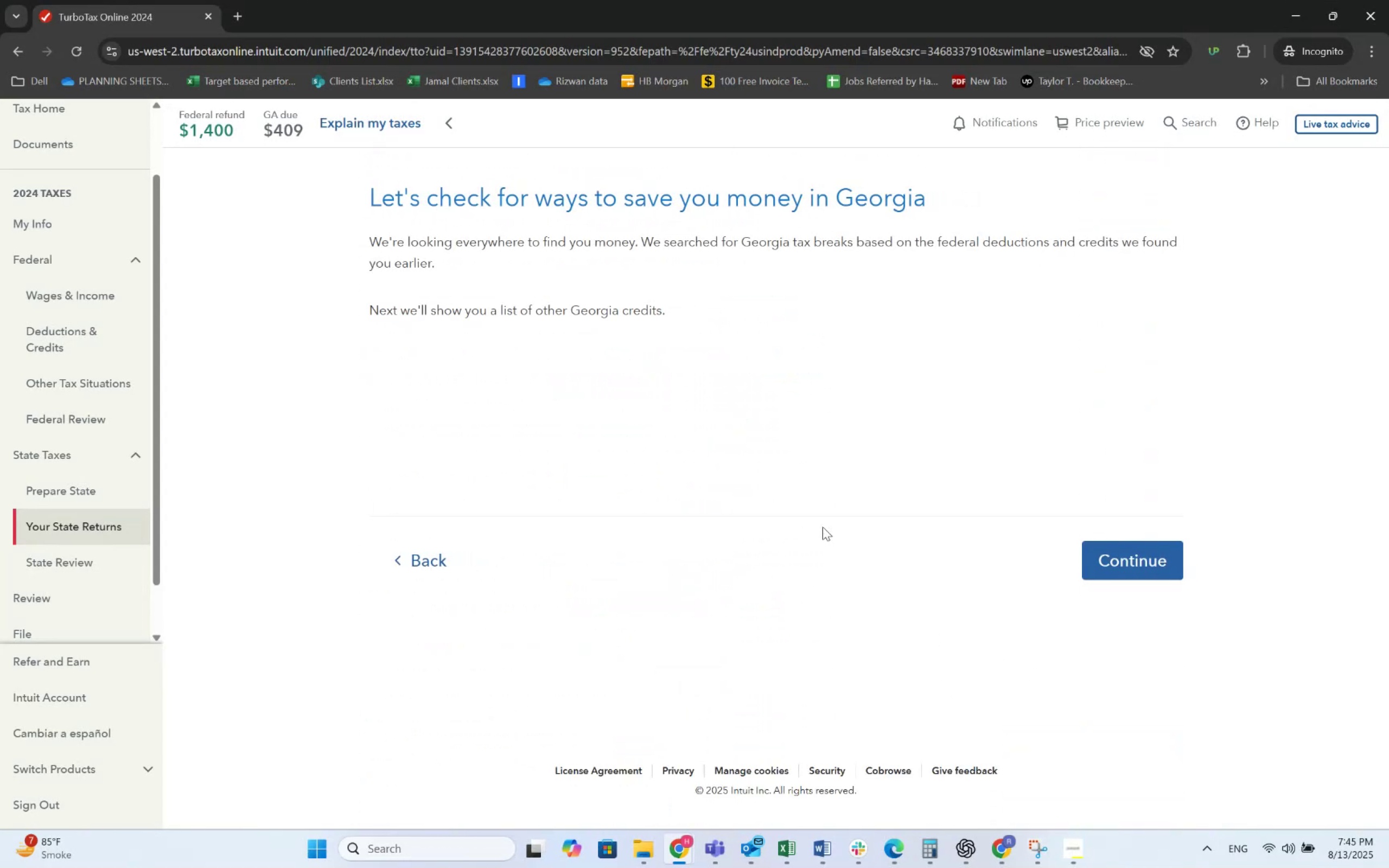 
left_click([1101, 552])
 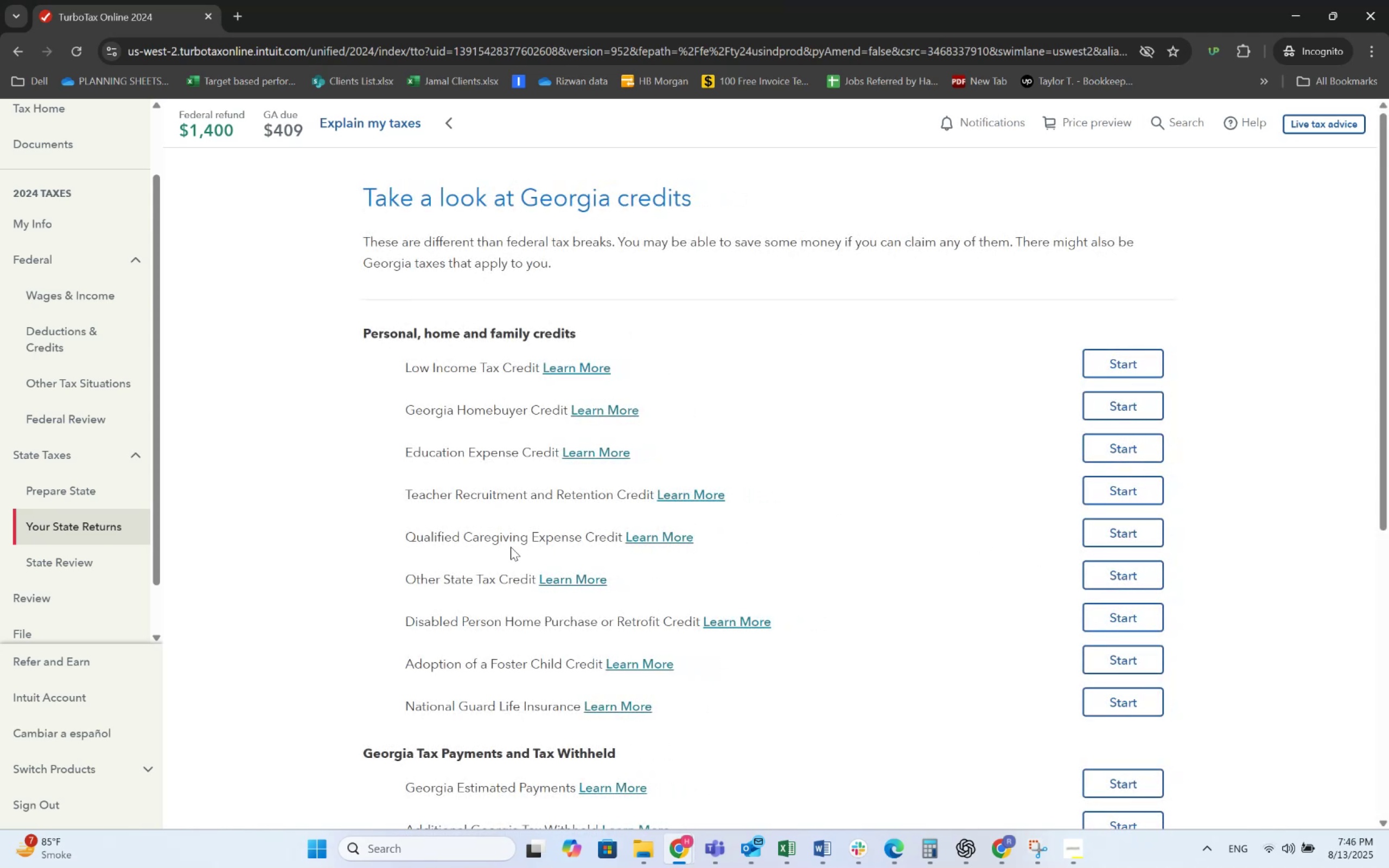 
wait(5.28)
 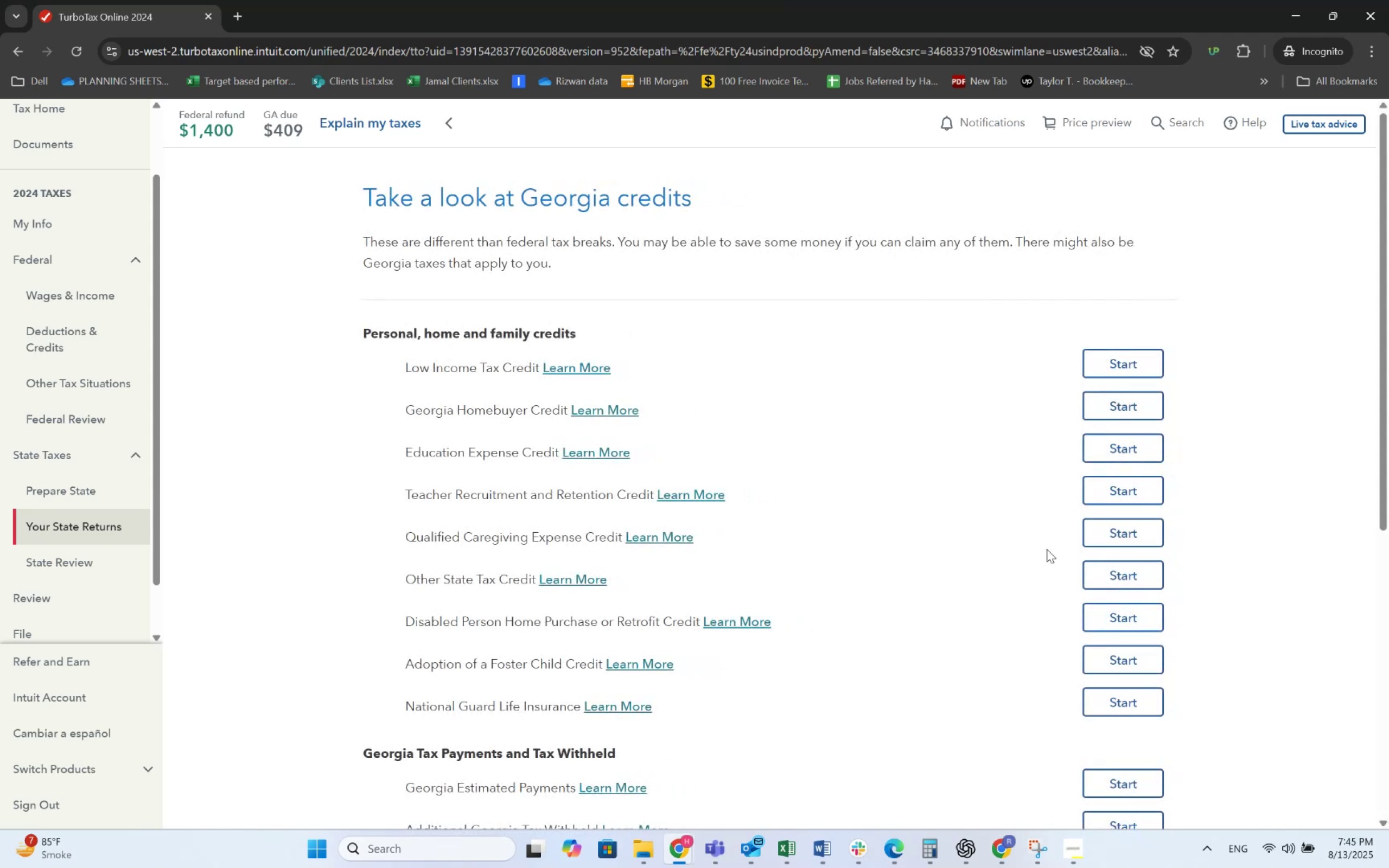 
scroll: coordinate [511, 547], scroll_direction: down, amount: 5.0
 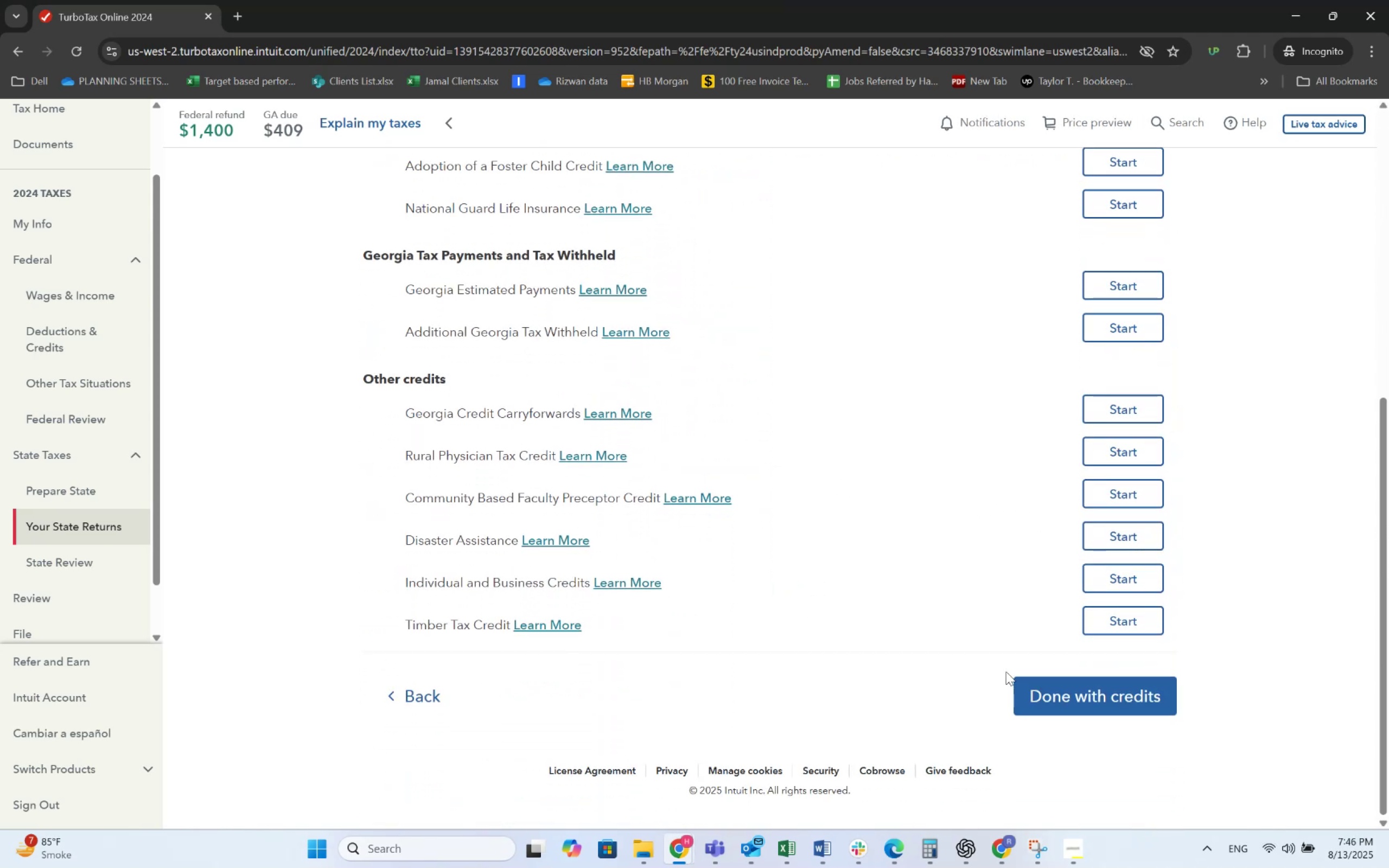 
left_click([1035, 682])
 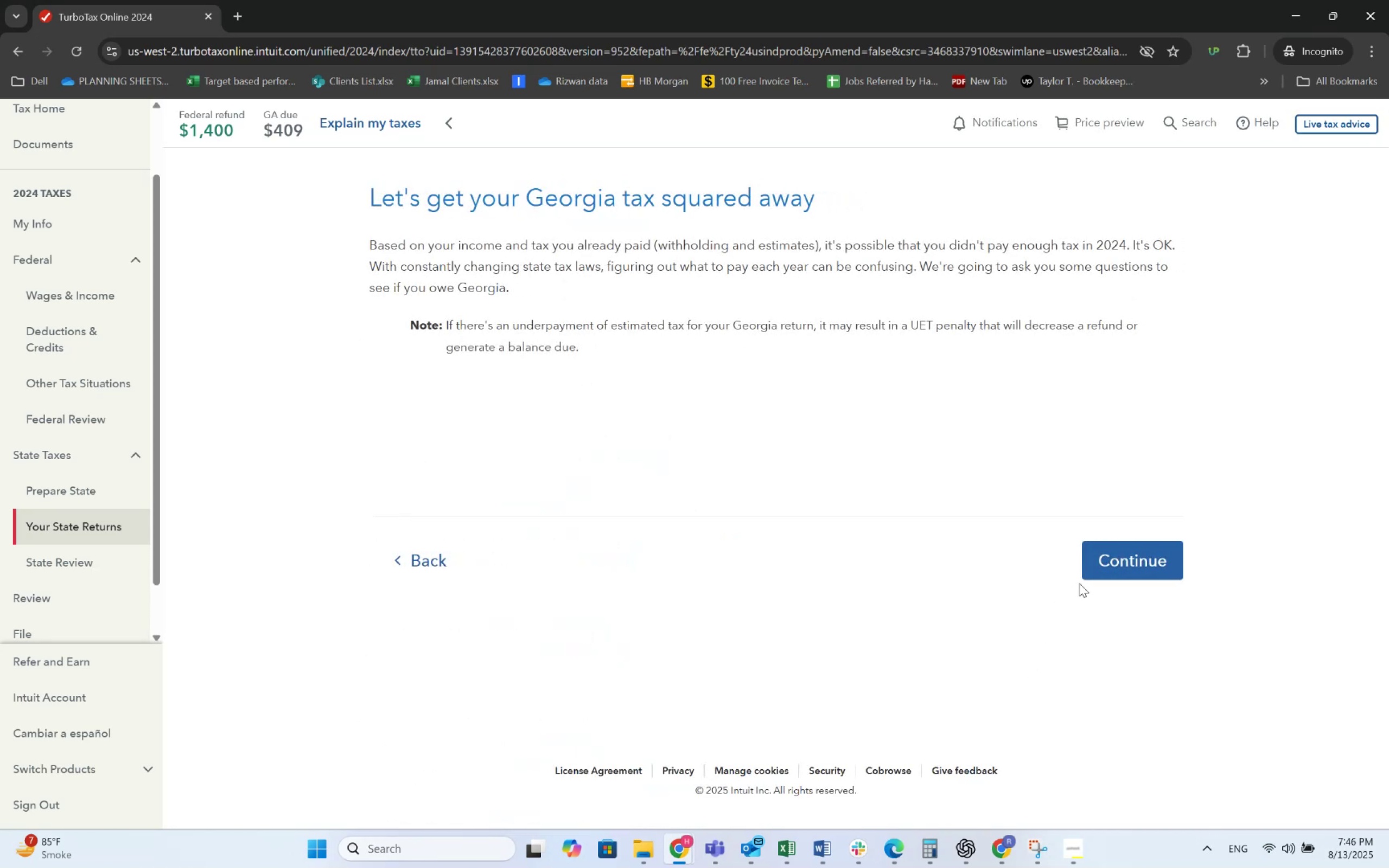 
left_click([1105, 568])
 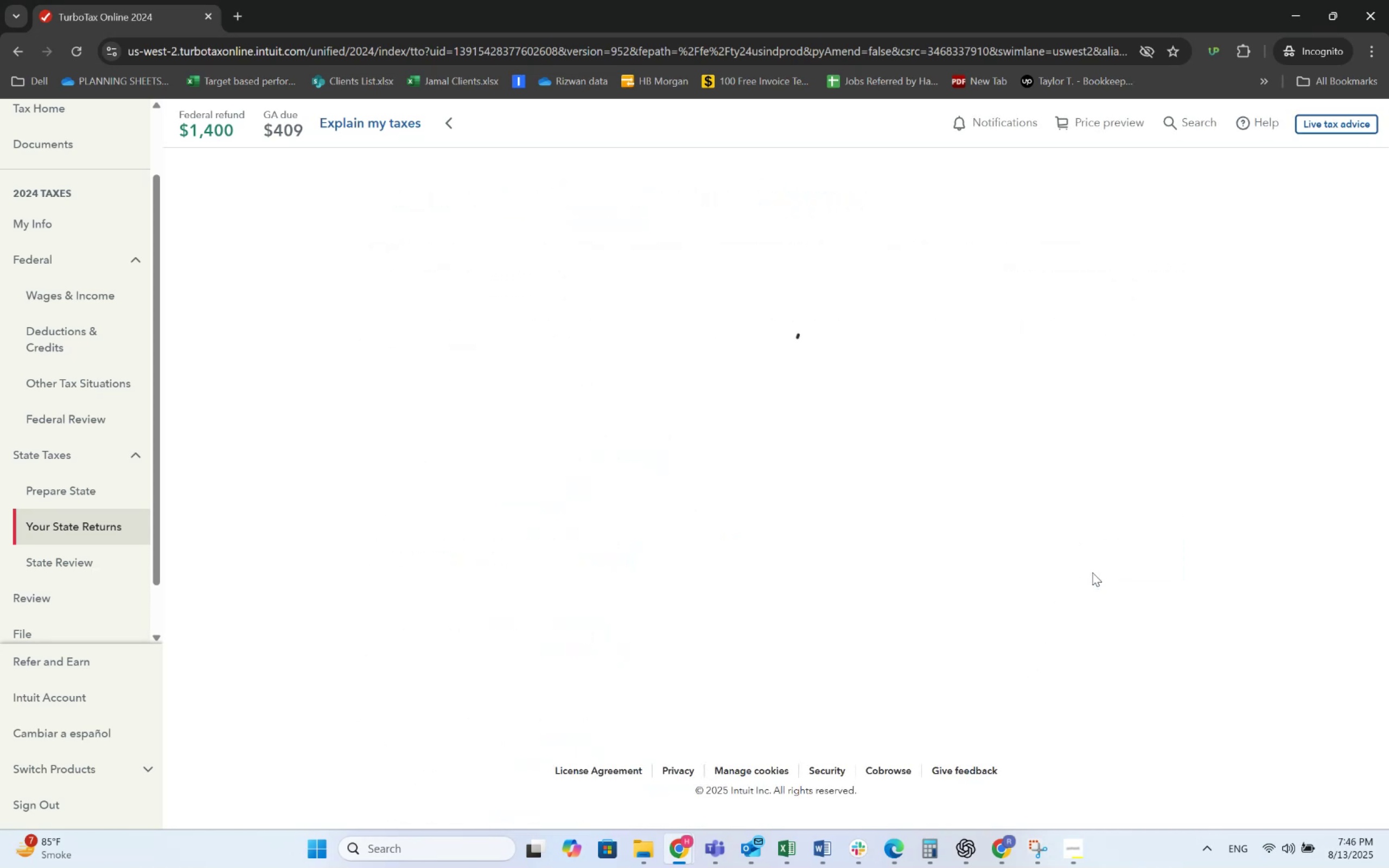 
mouse_move([1047, 580])
 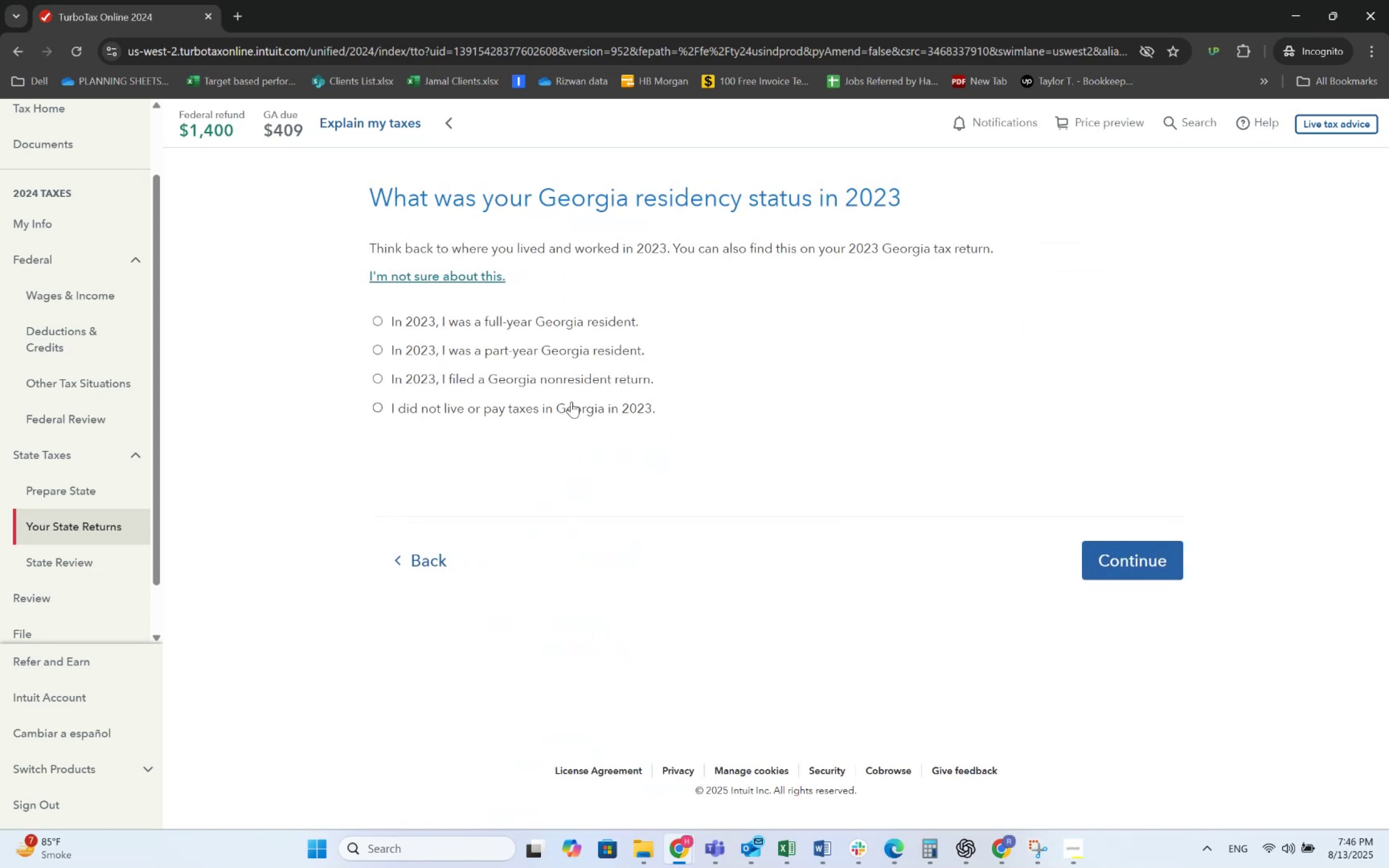 
left_click([507, 317])
 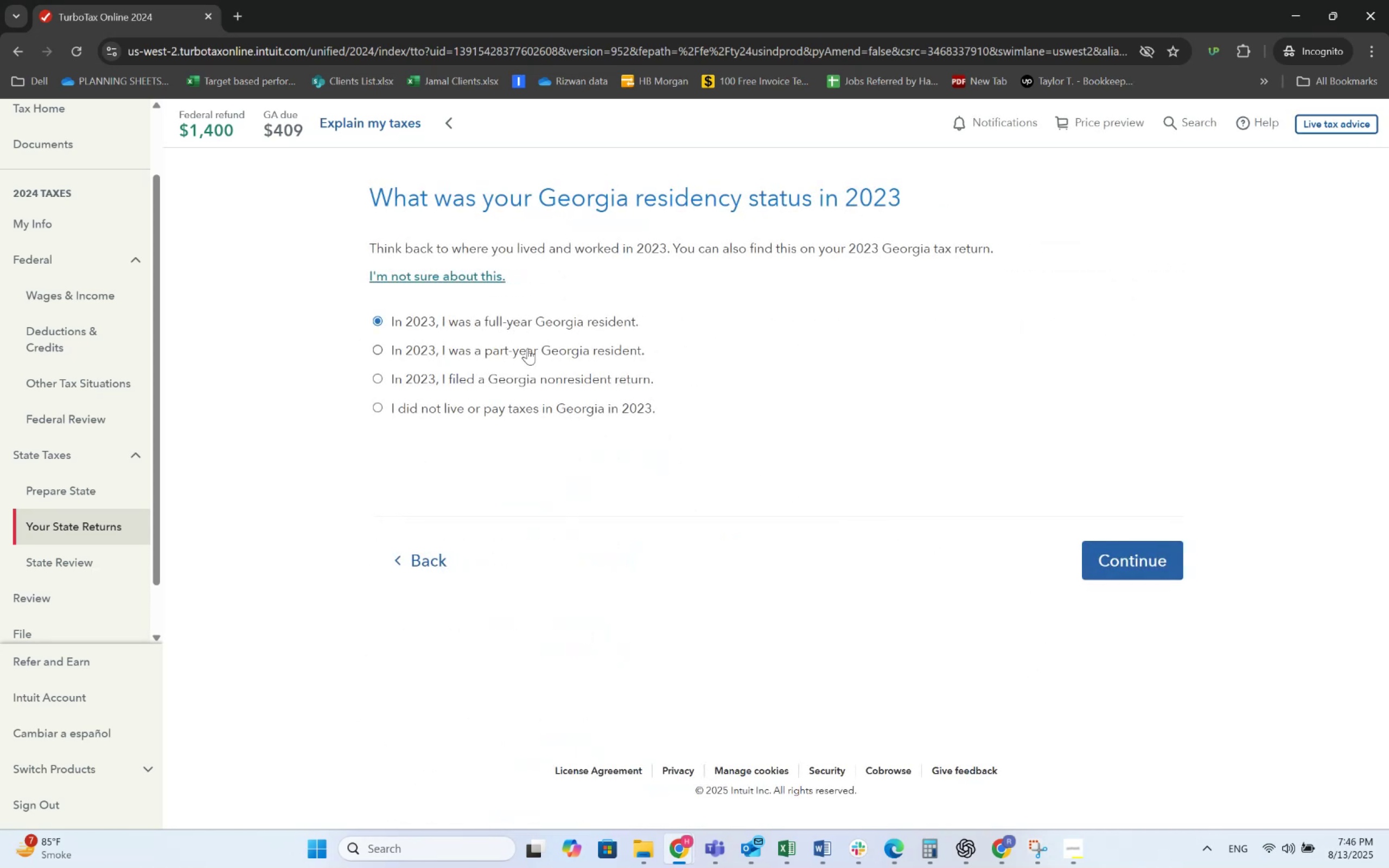 
left_click([505, 354])
 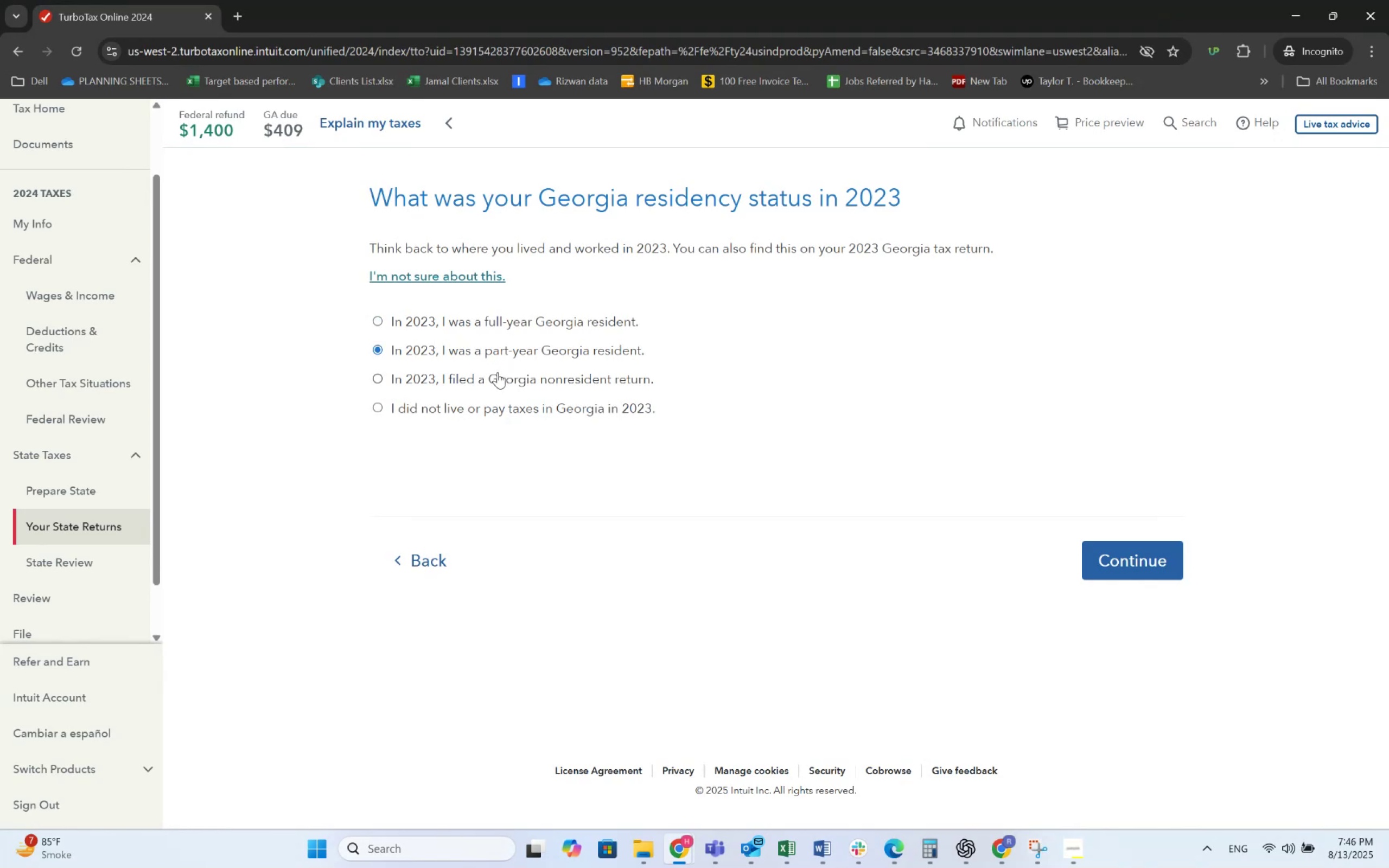 
left_click([498, 372])
 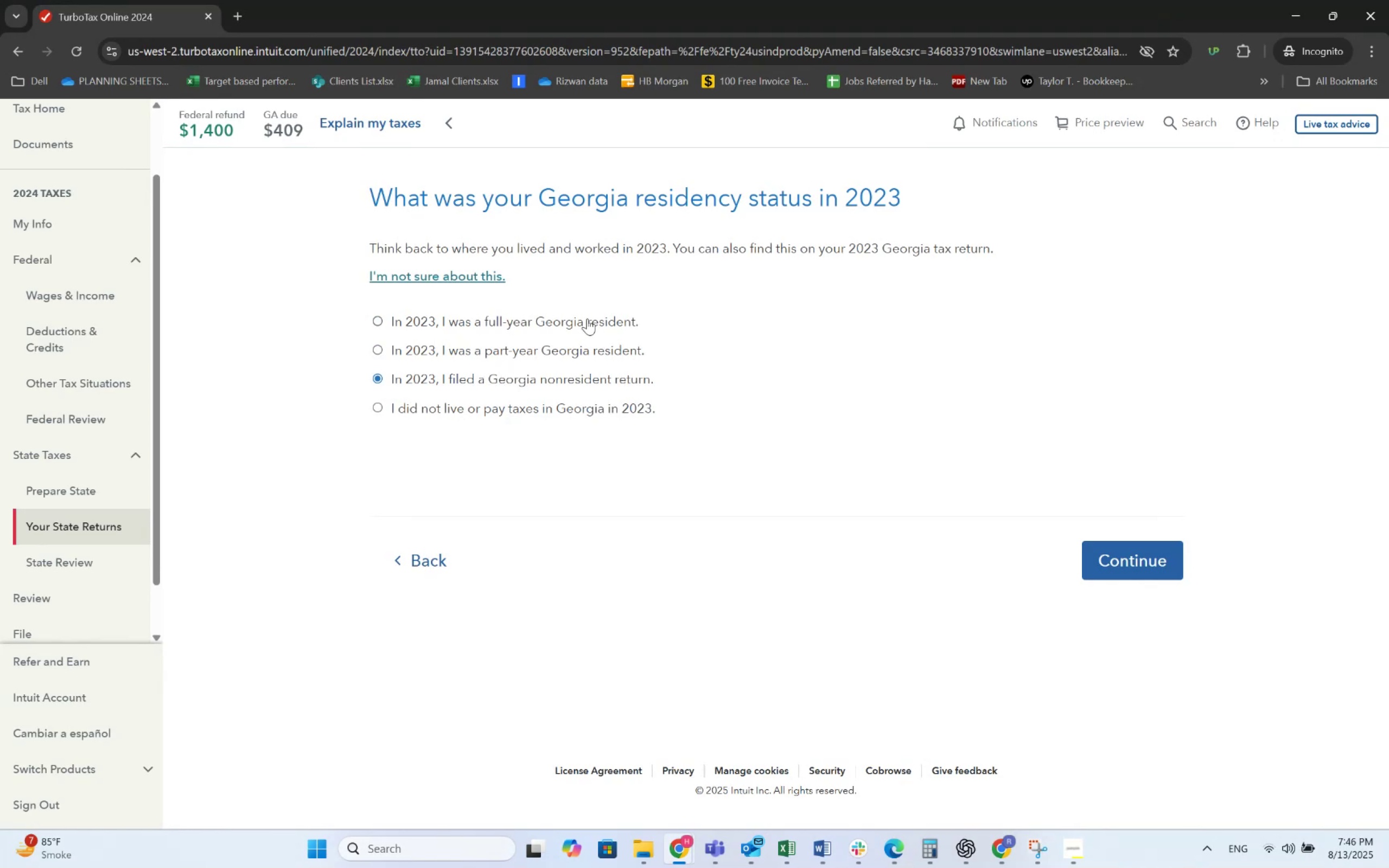 
left_click([587, 318])
 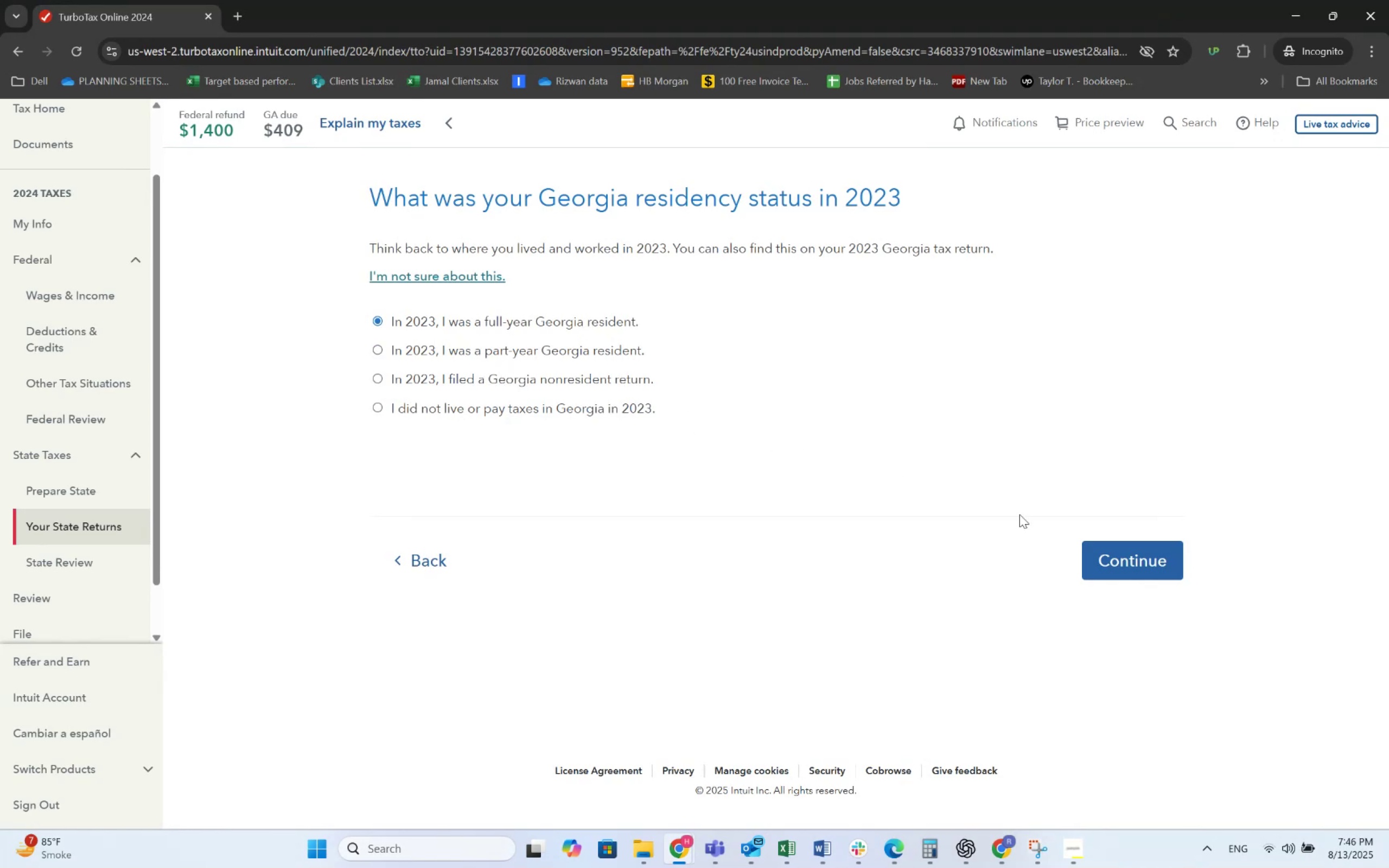 
double_click([1118, 547])
 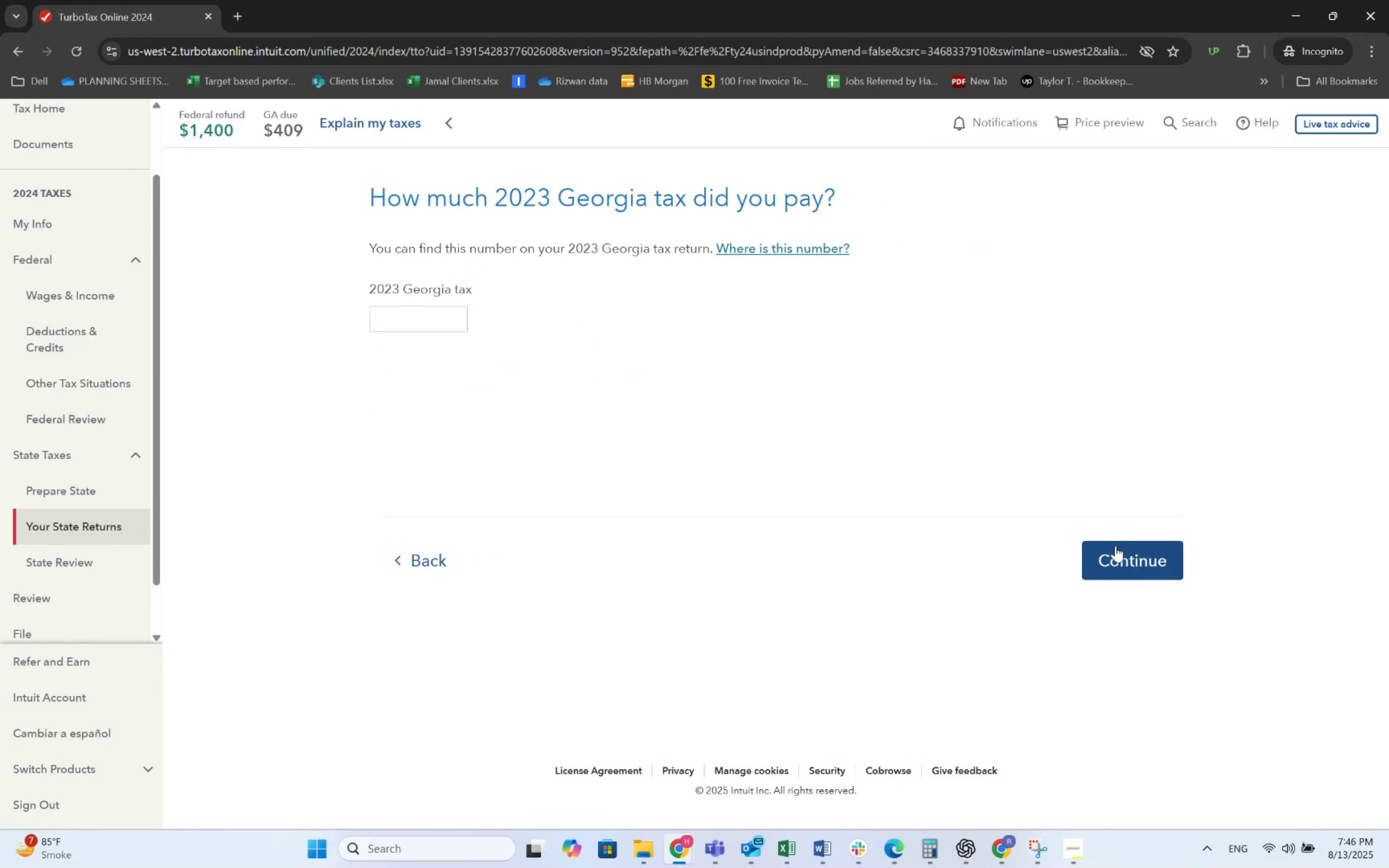 
wait(5.35)
 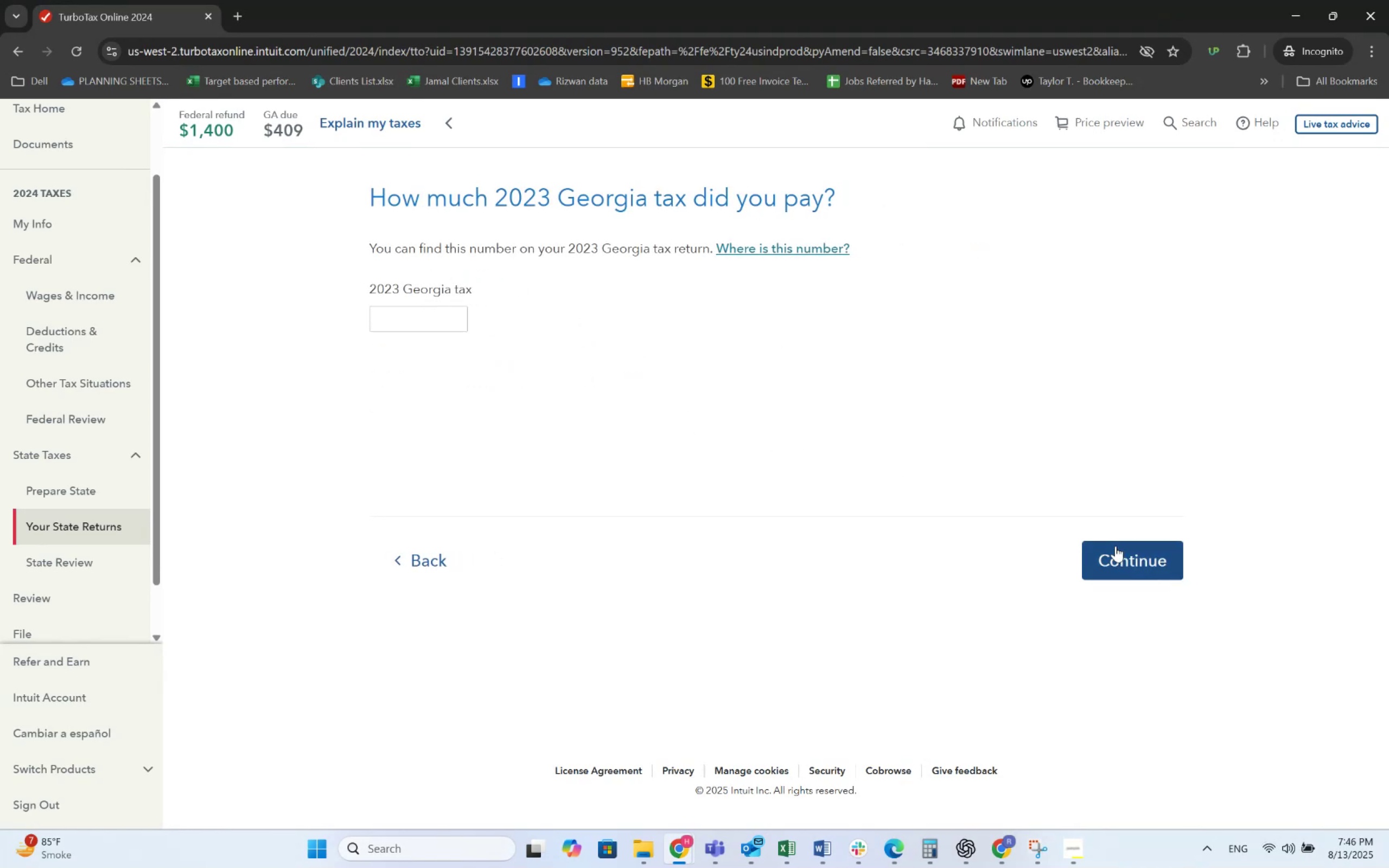 
left_click([1110, 543])
 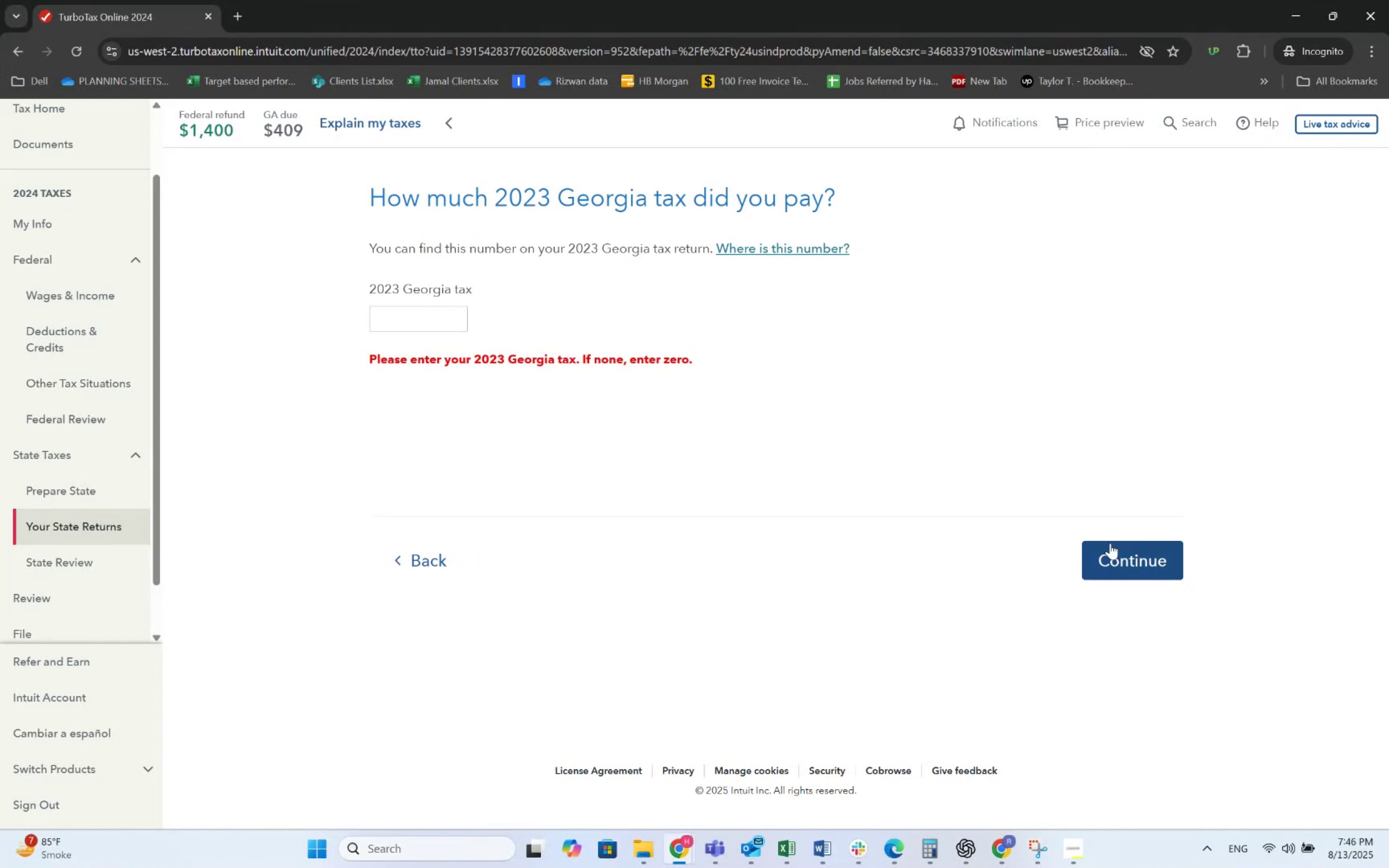 
left_click([1110, 543])
 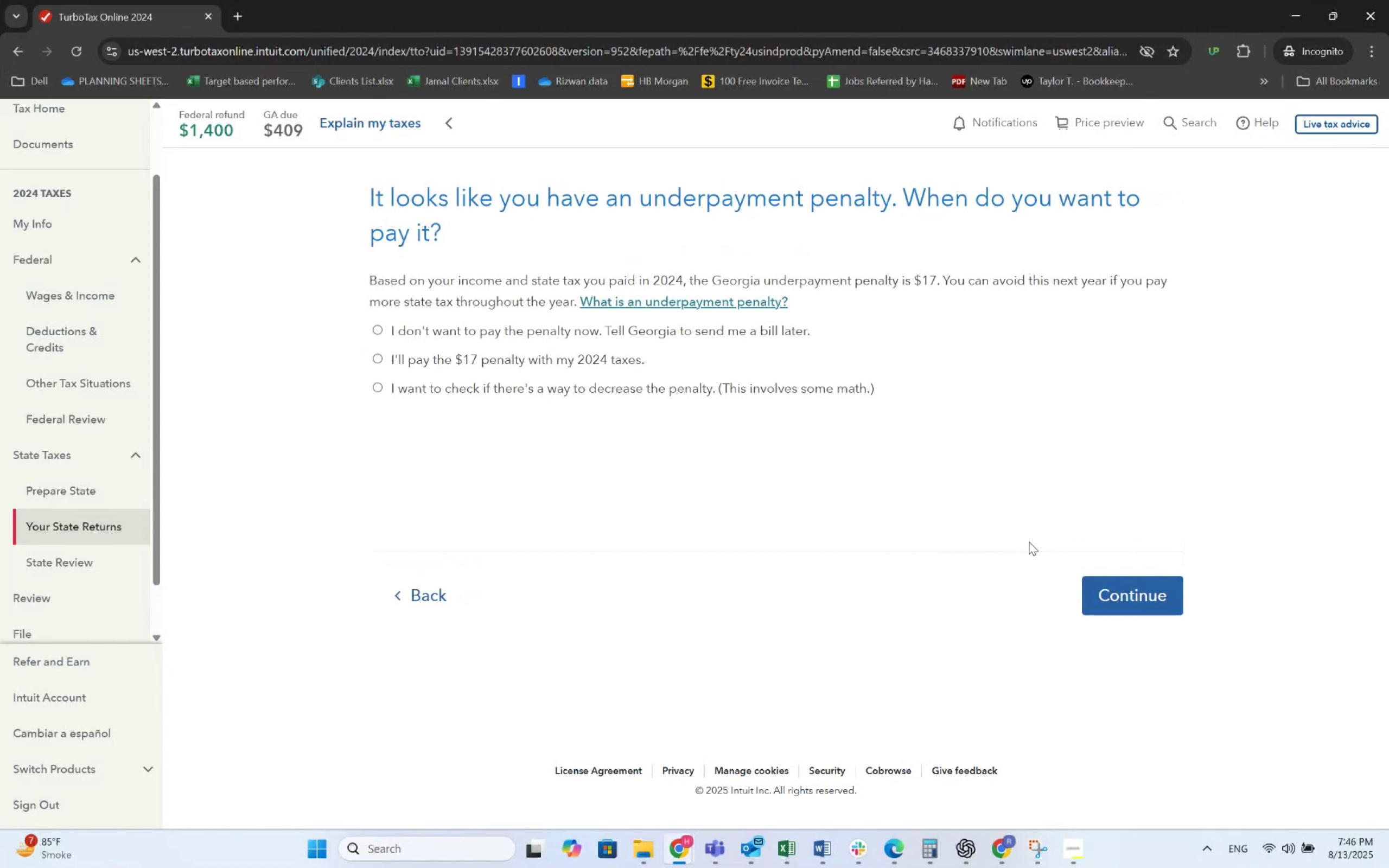 
wait(6.27)
 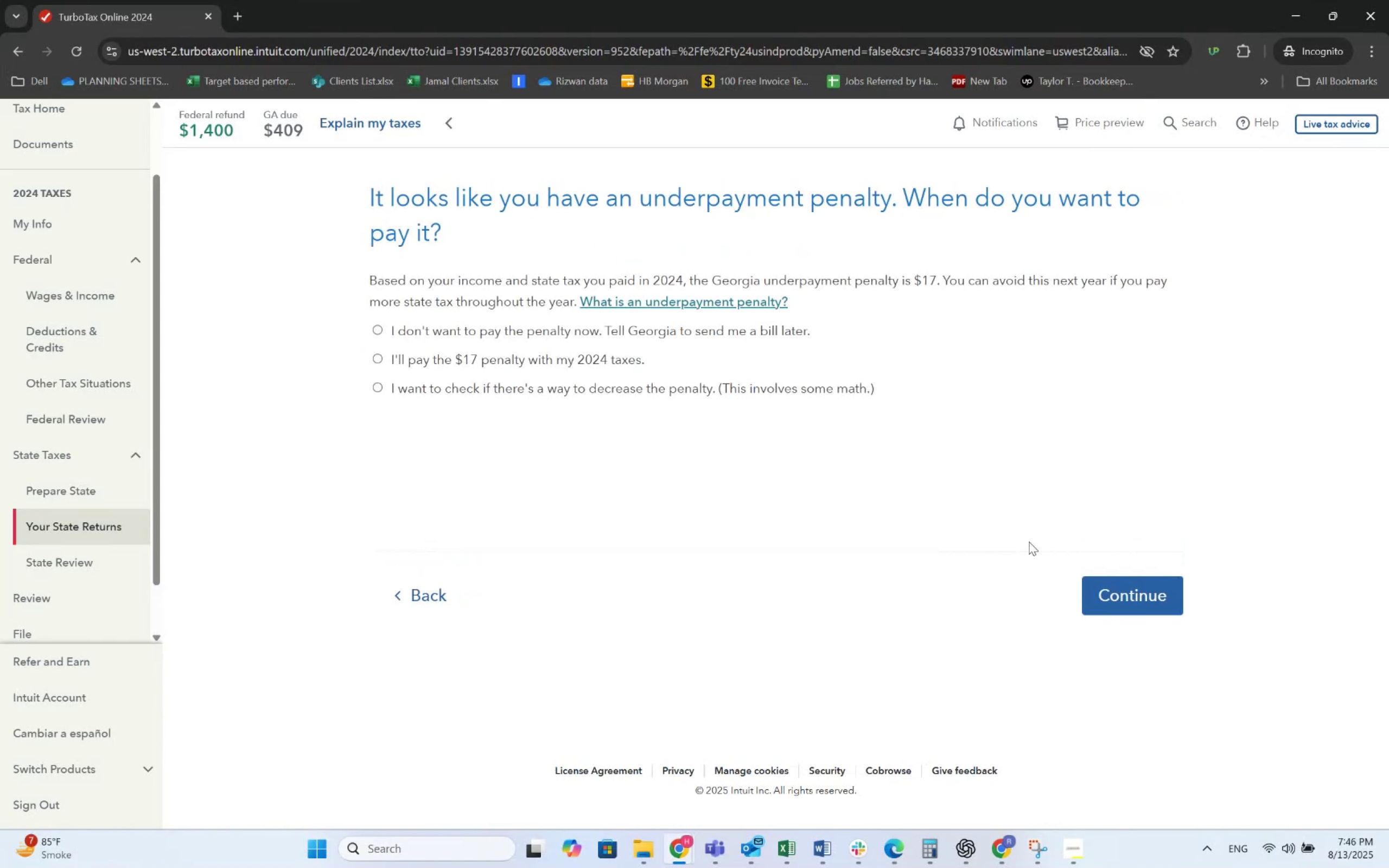 
left_click([502, 368])
 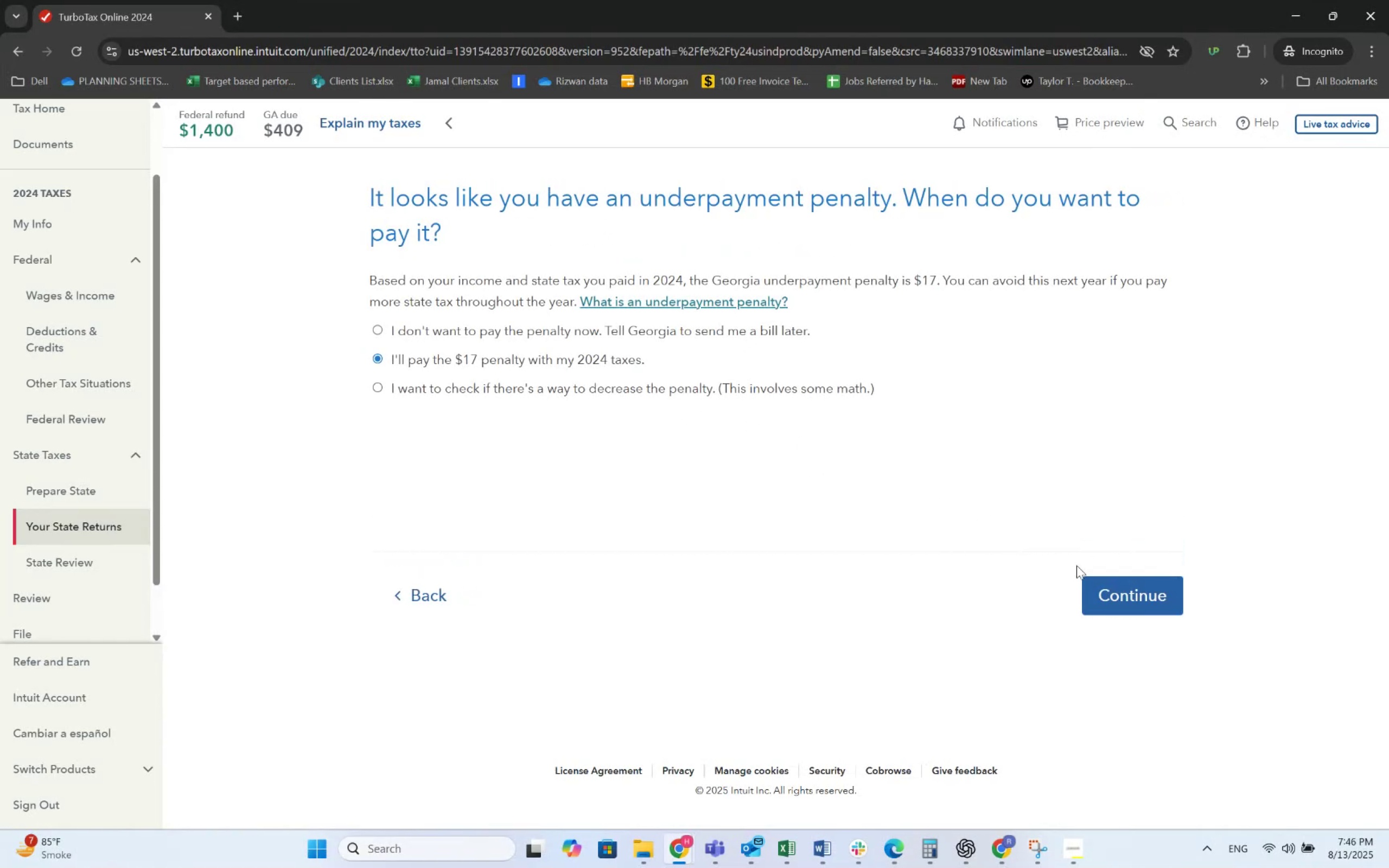 
left_click([1101, 584])
 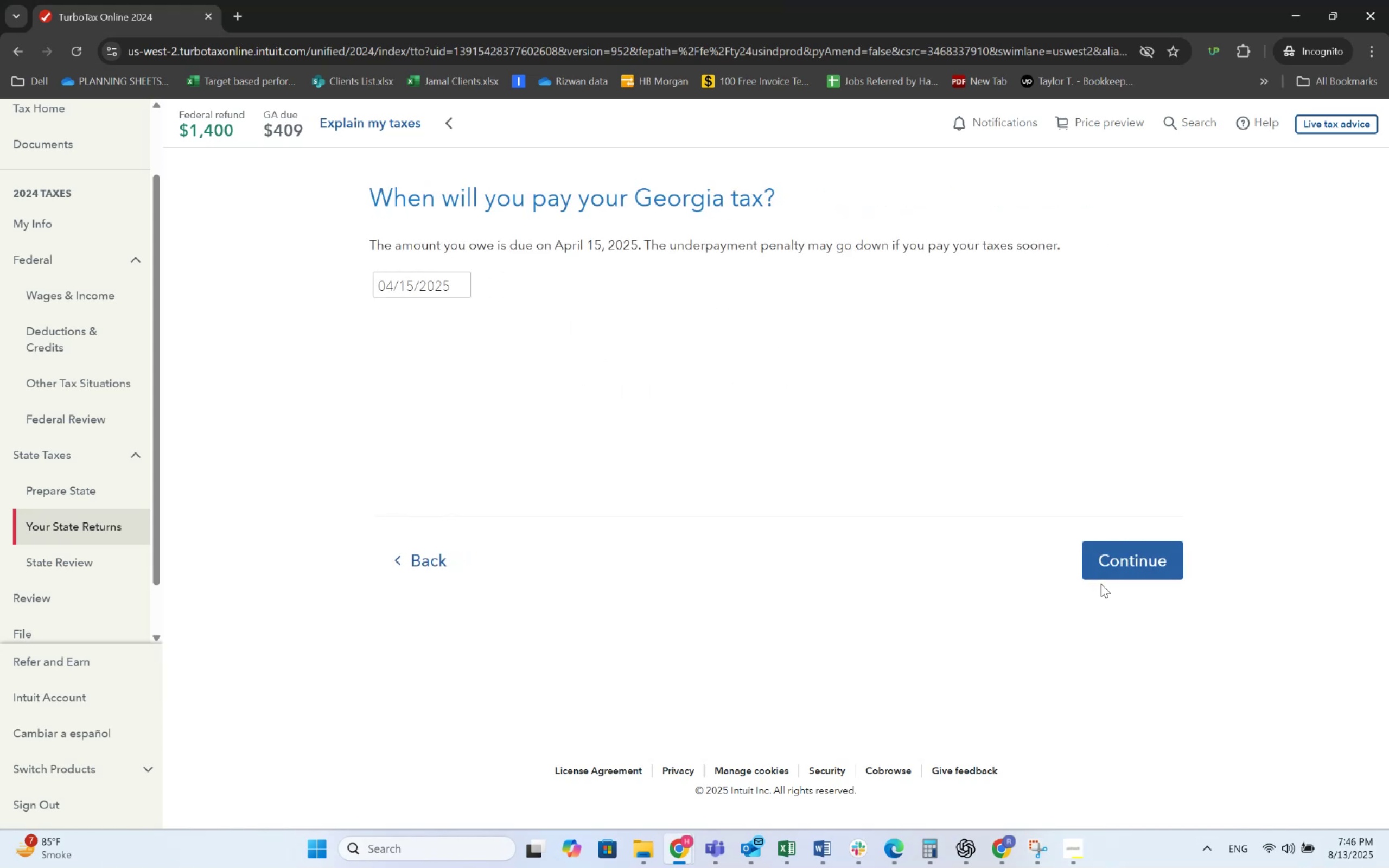 
double_click([1100, 570])
 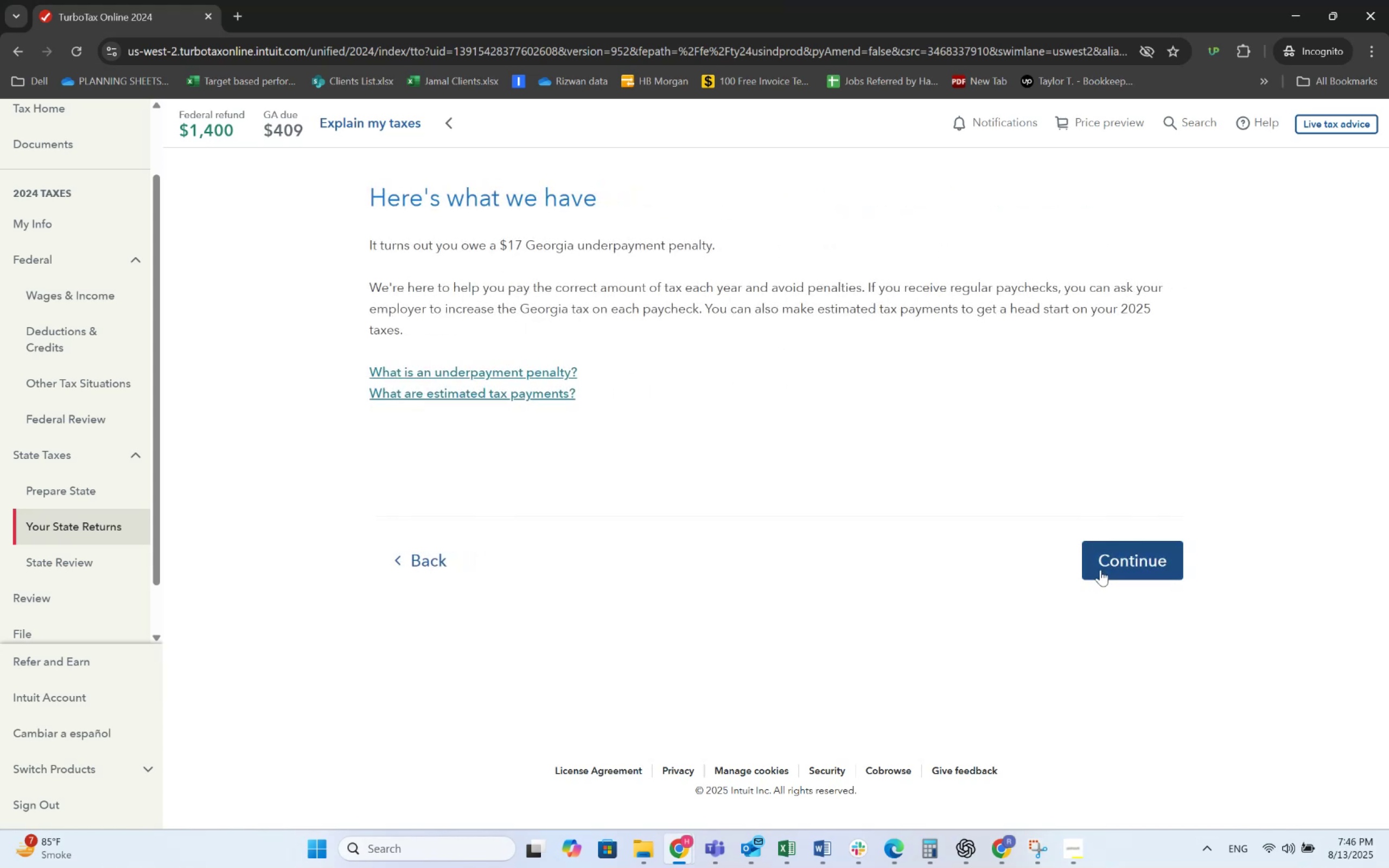 
left_click([1100, 570])
 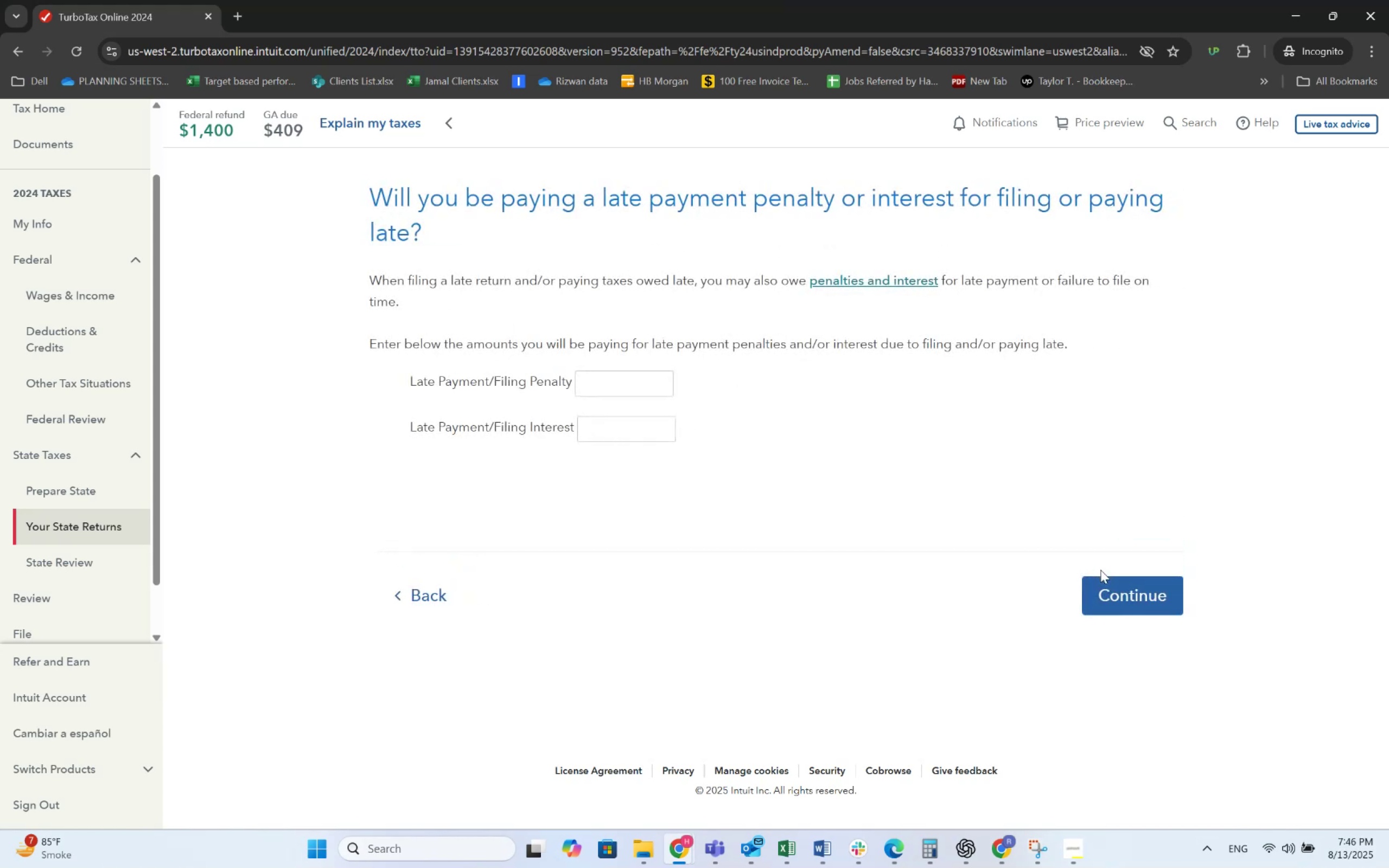 
left_click([1099, 586])
 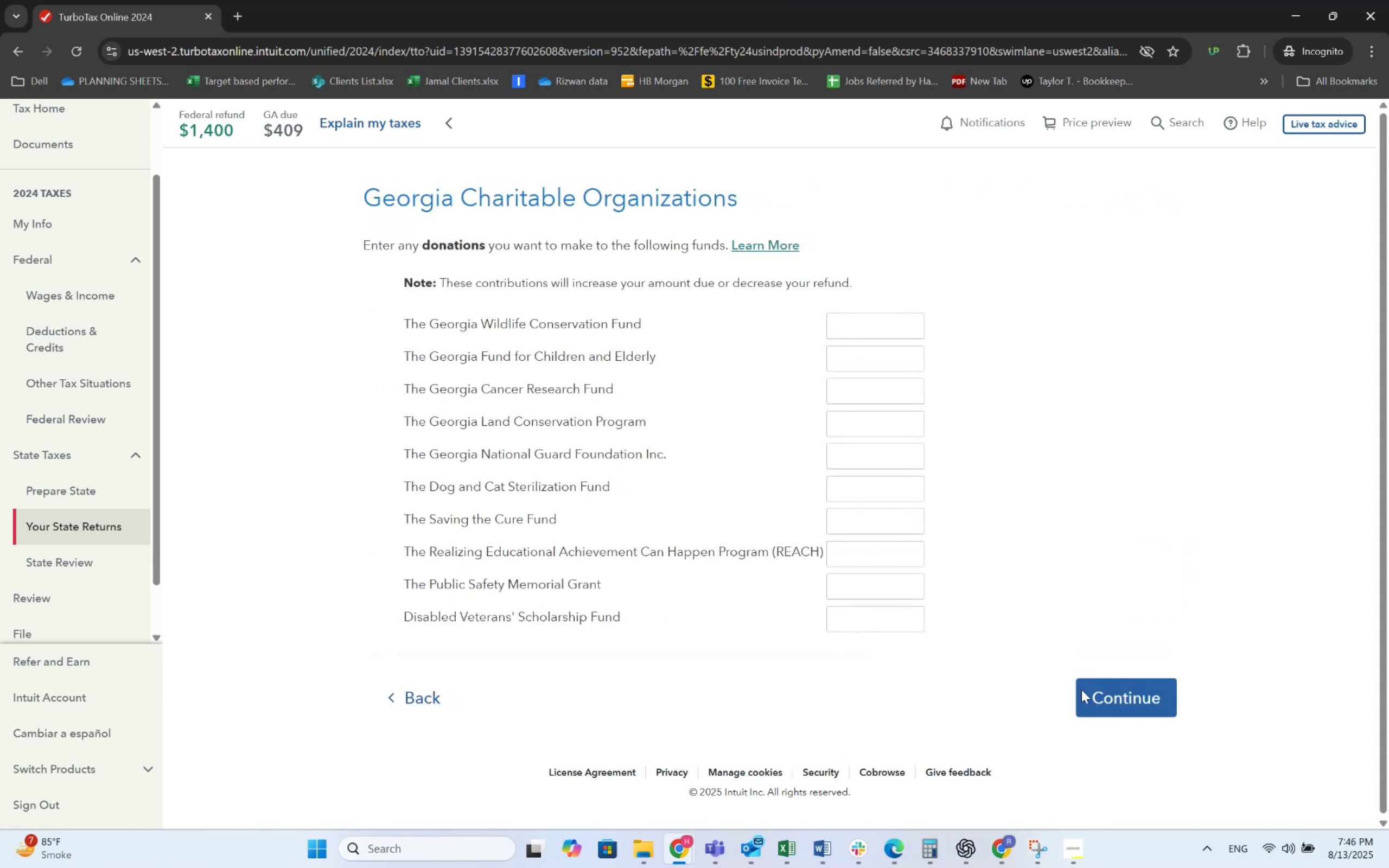 
left_click([1098, 697])
 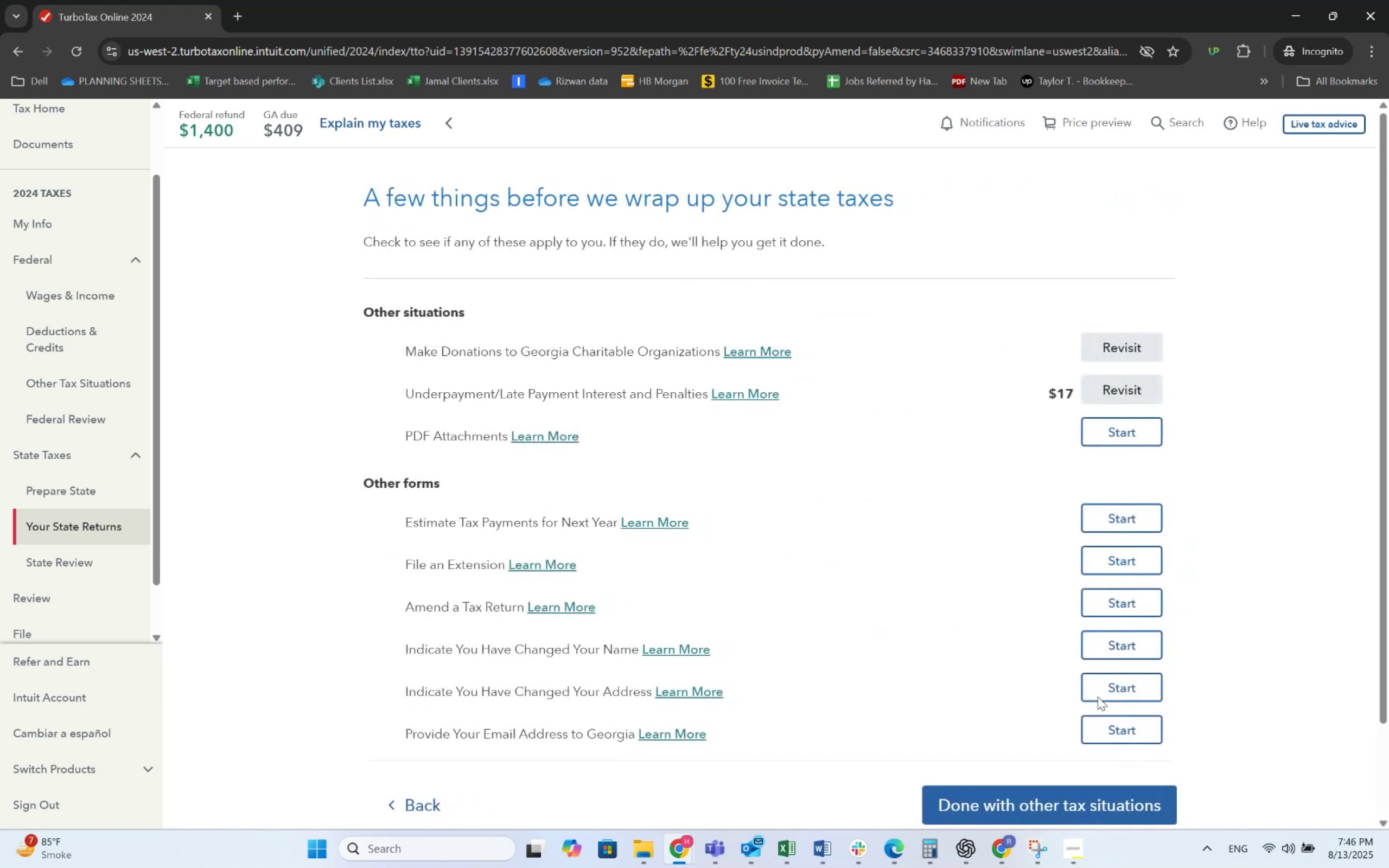 
scroll: coordinate [1093, 681], scroll_direction: down, amount: 6.0
 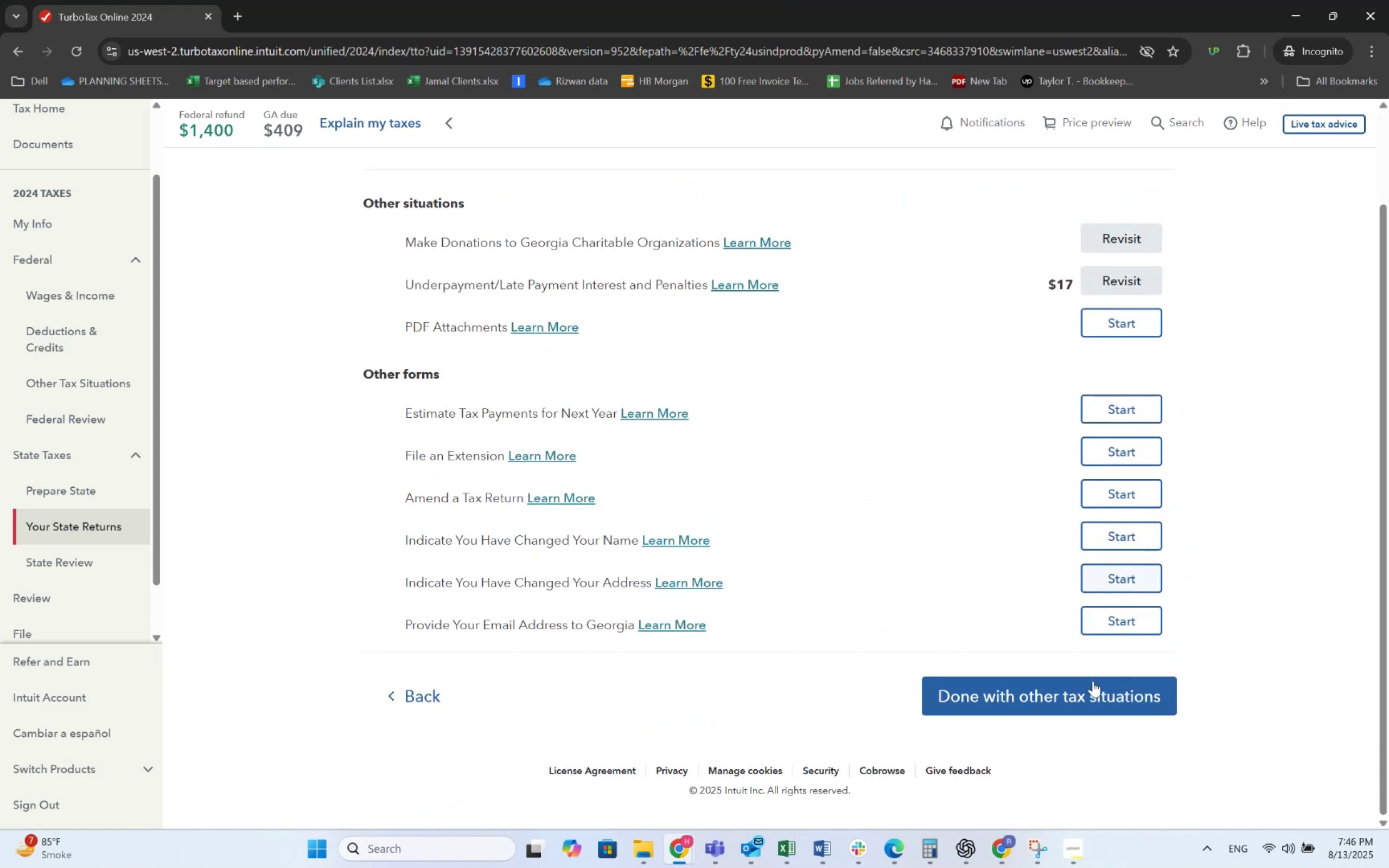 
left_click([1093, 681])
 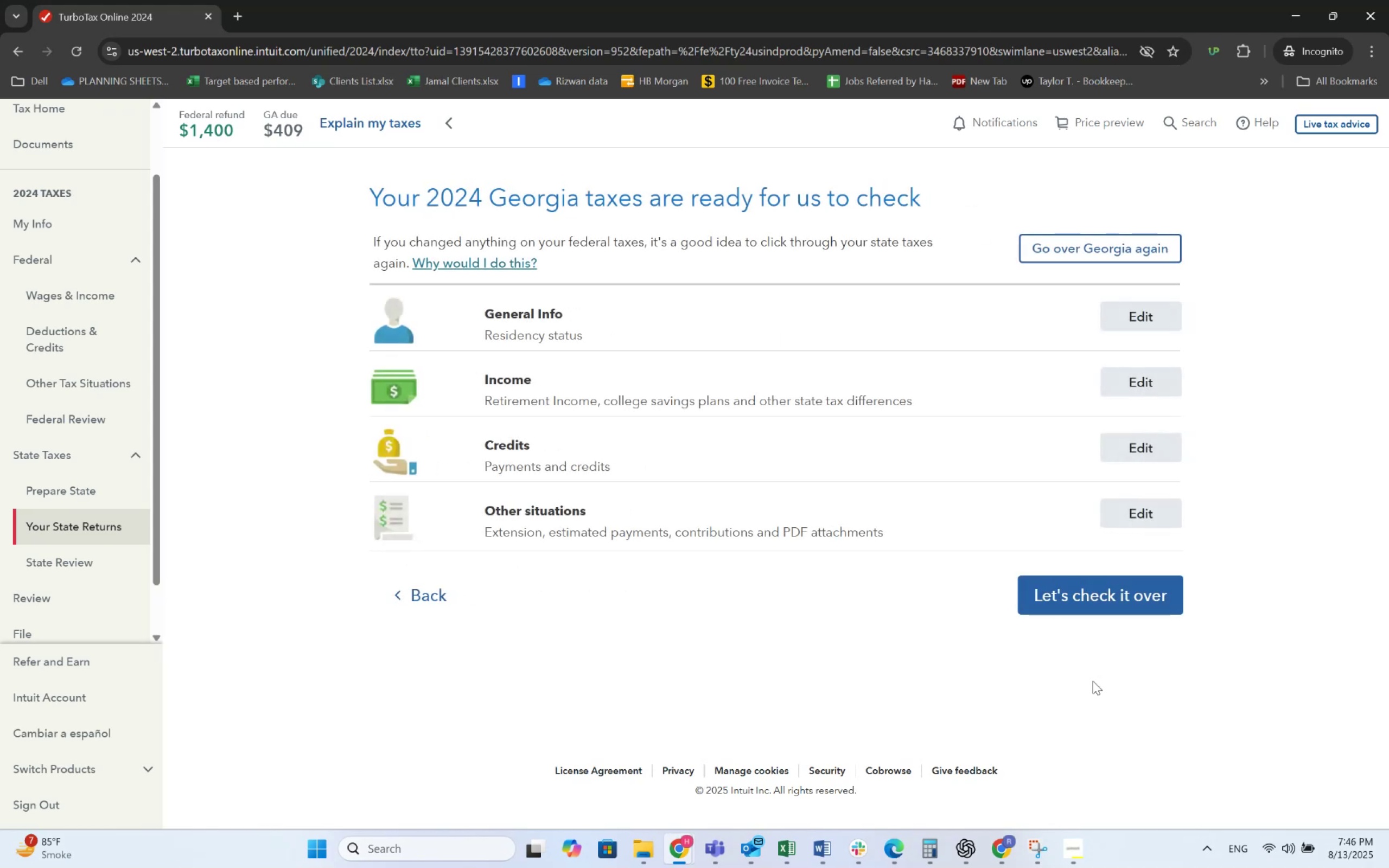 
left_click([1089, 590])
 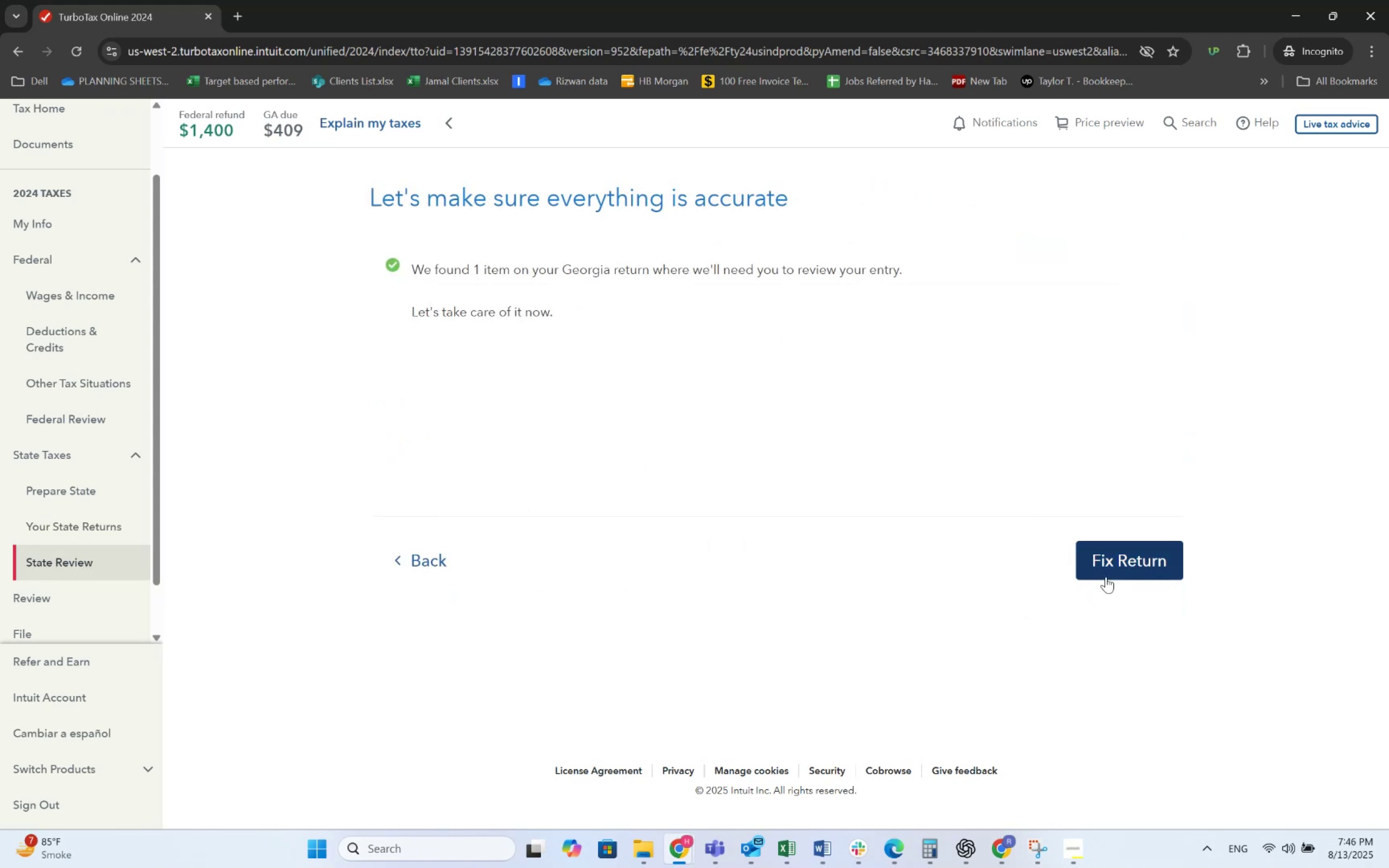 
left_click([1106, 577])
 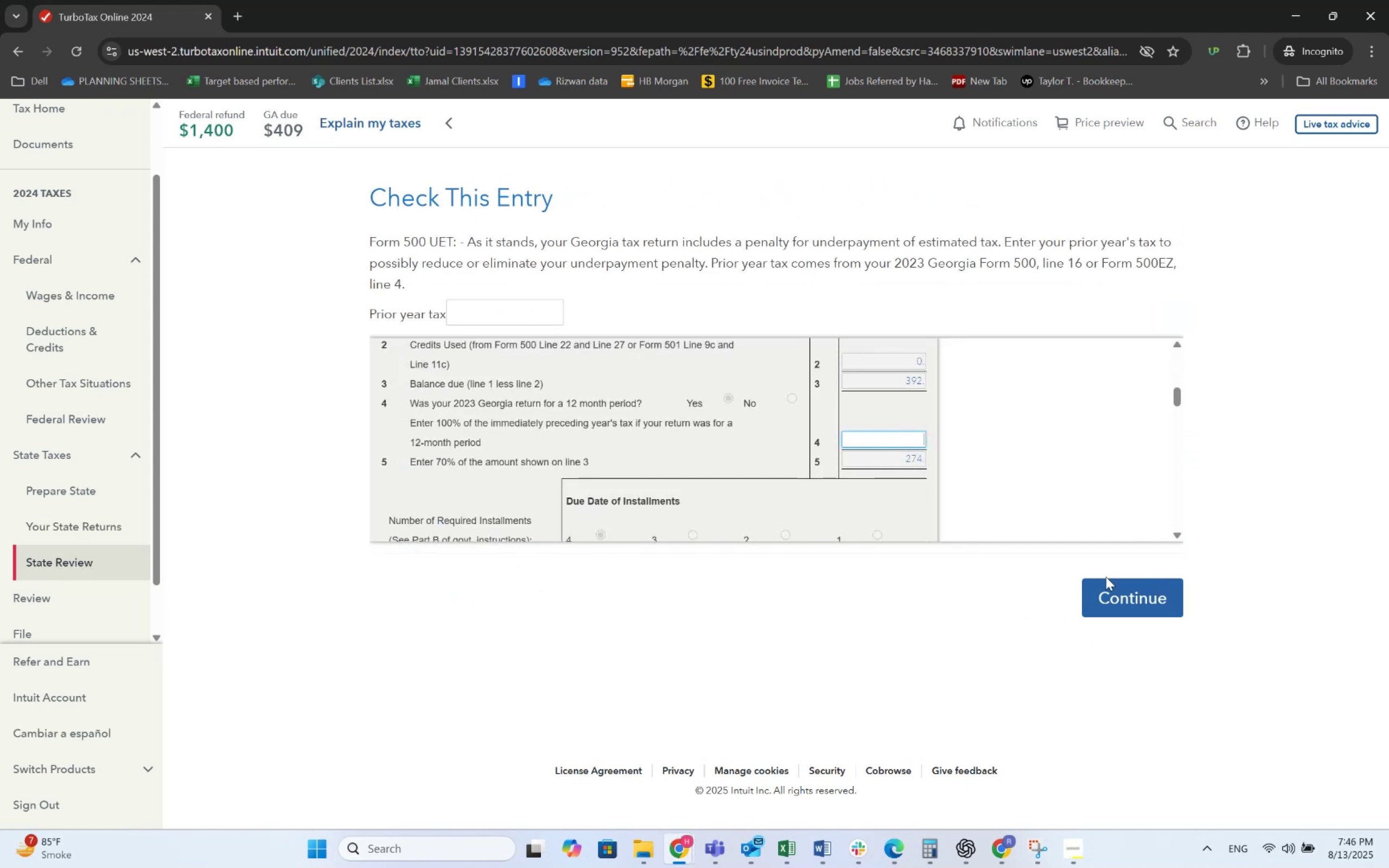 
left_click([1106, 577])
 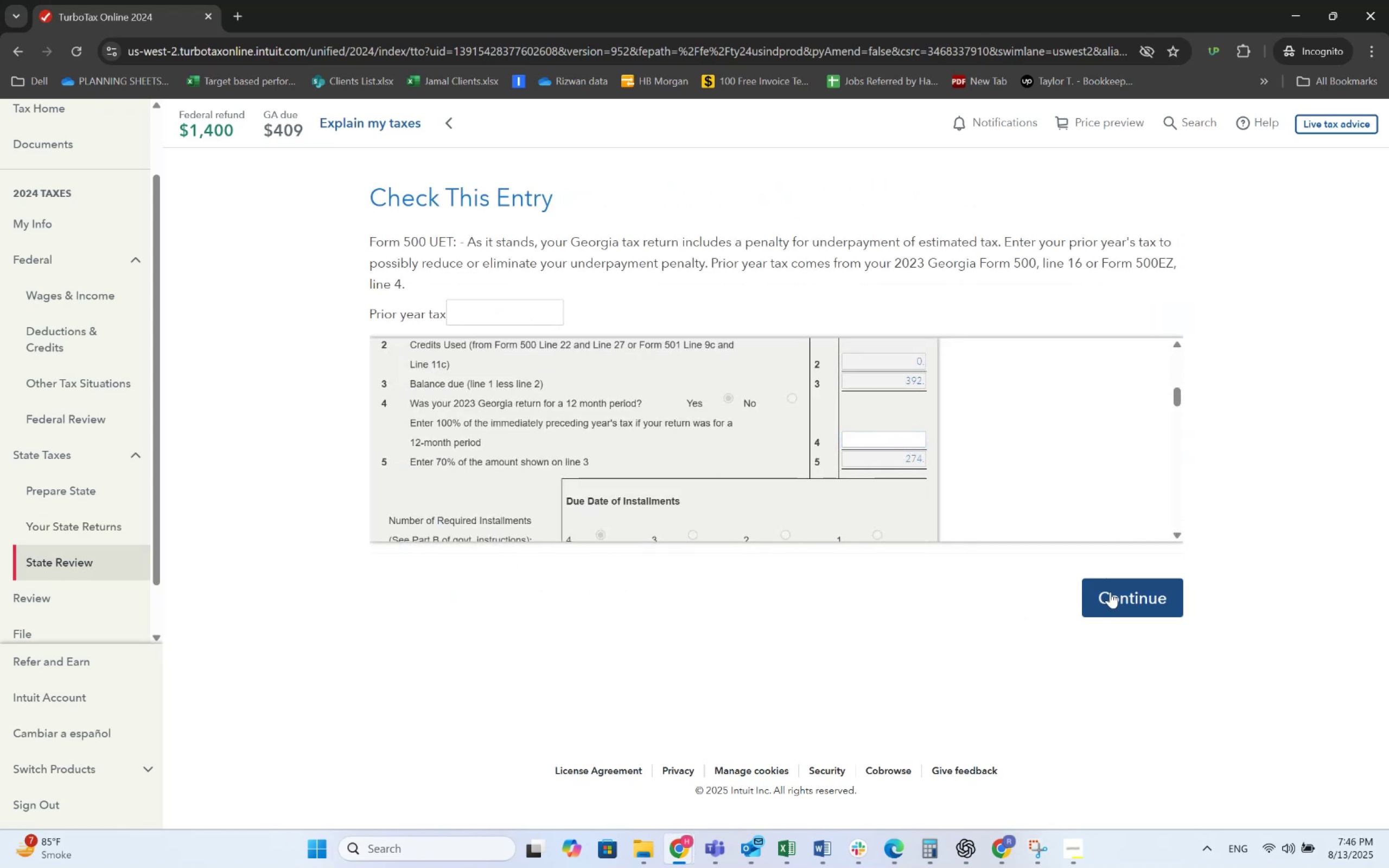 
left_click([1113, 597])
 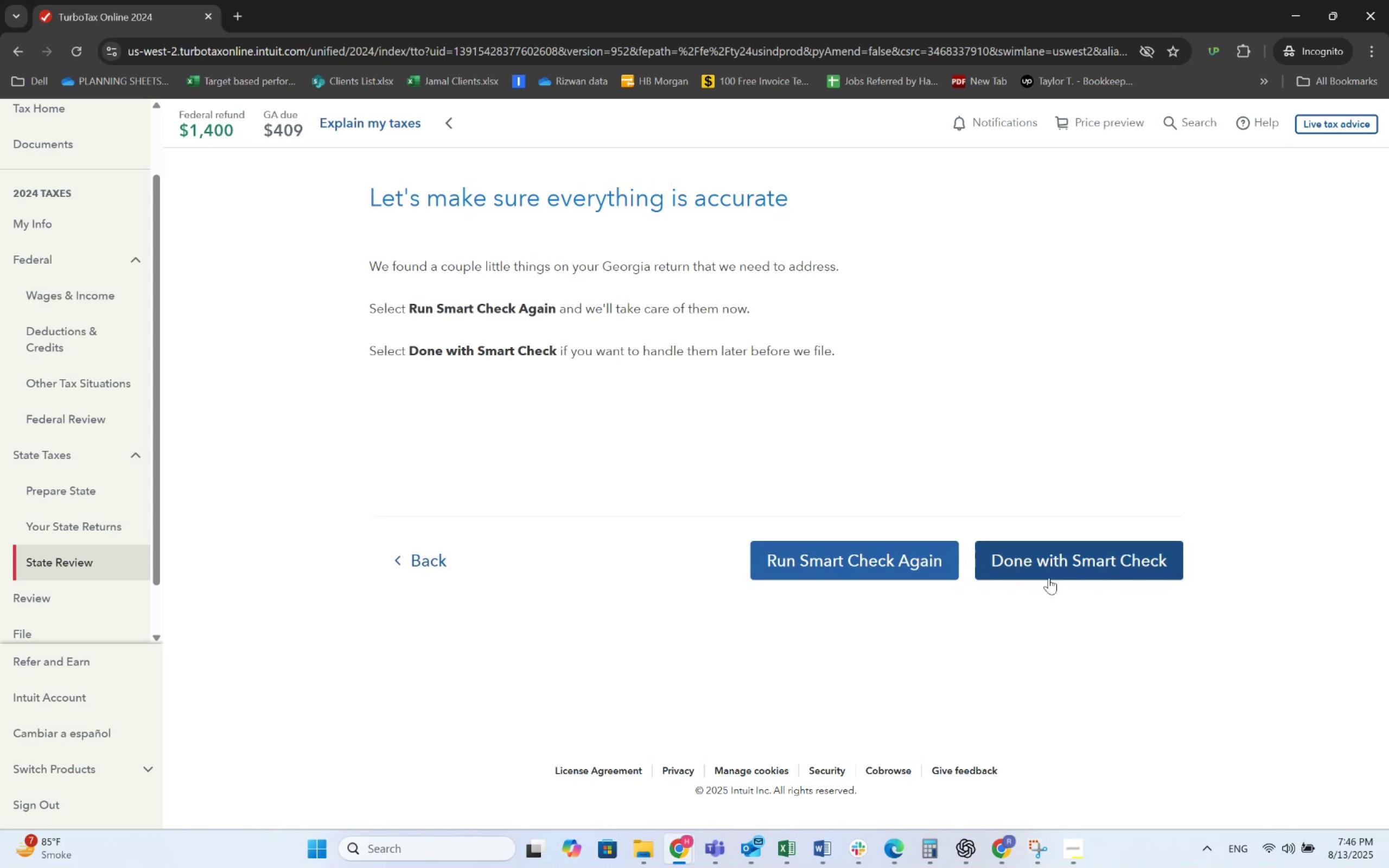 
left_click([913, 568])
 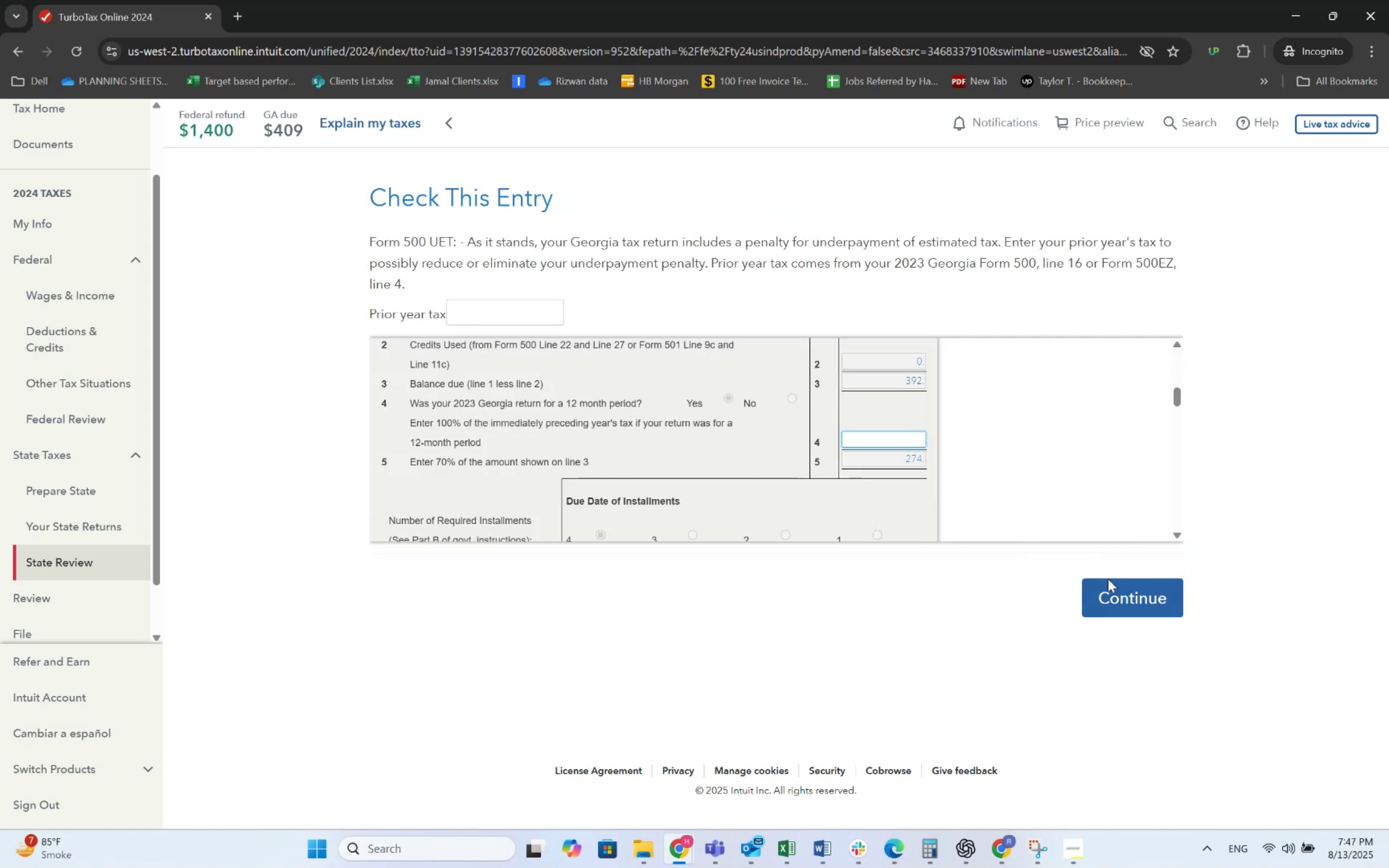 
left_click([1106, 586])
 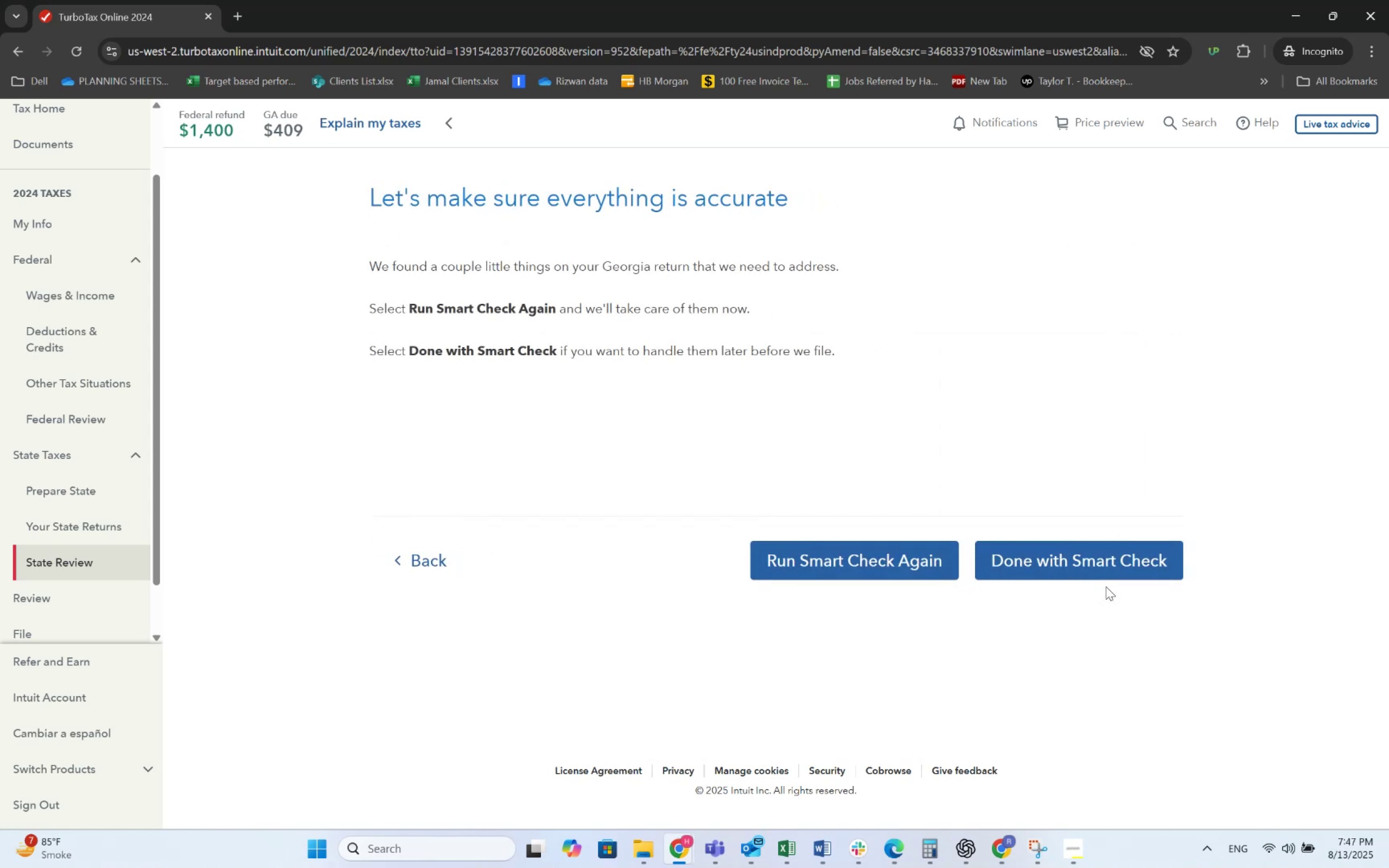 
left_click([1106, 570])
 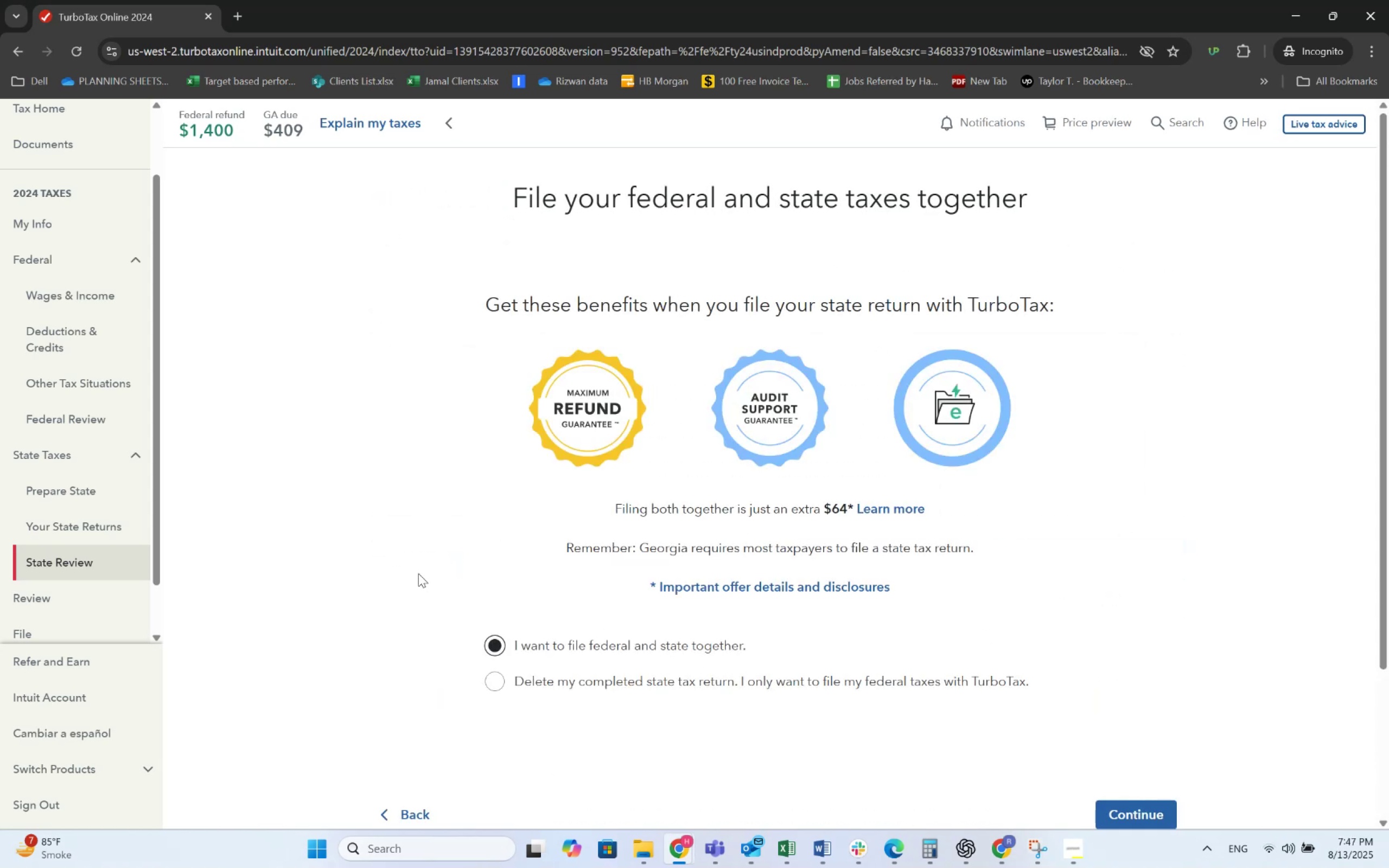 
left_click([81, 590])
 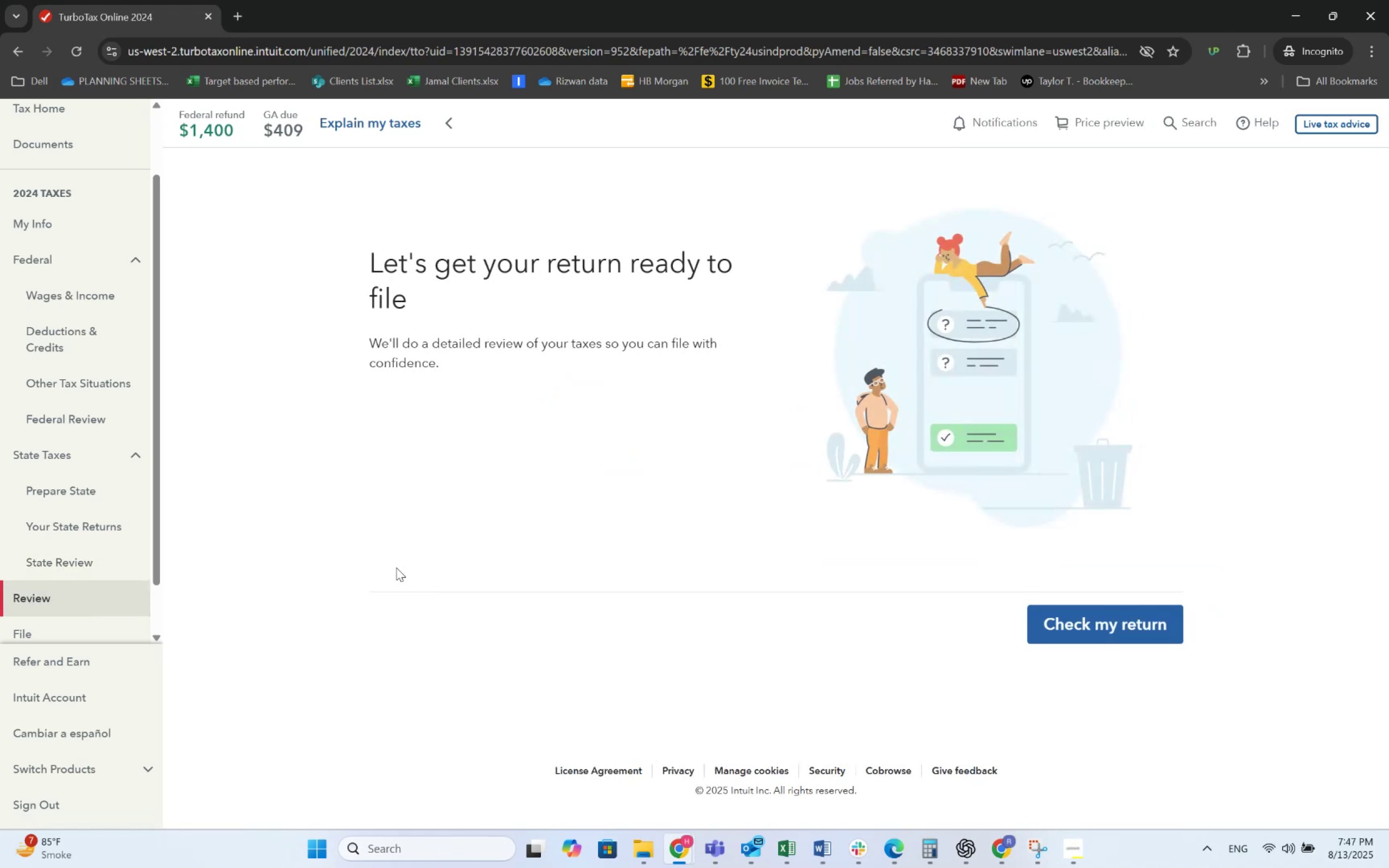 
left_click([1096, 615])
 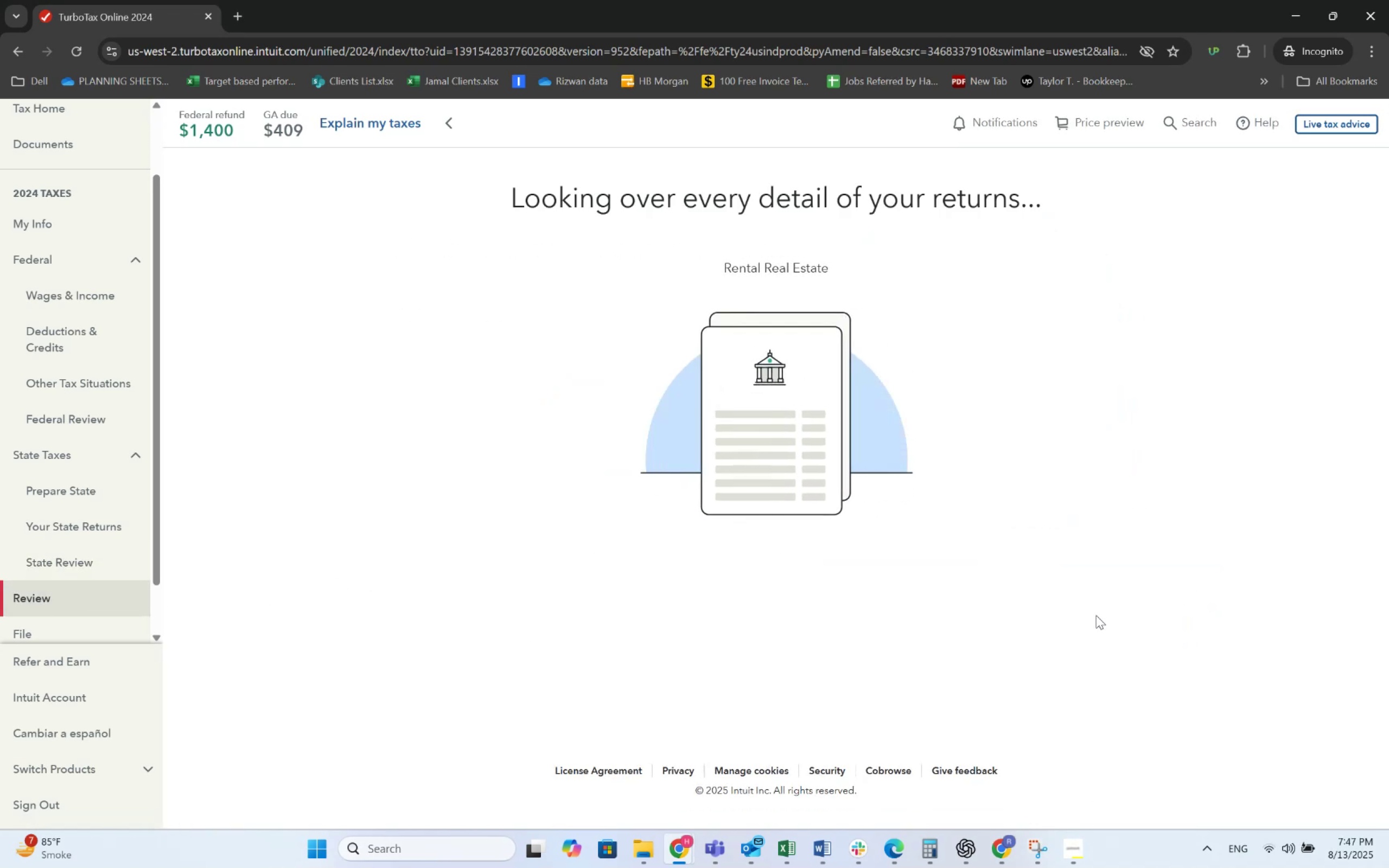 
wait(11.03)
 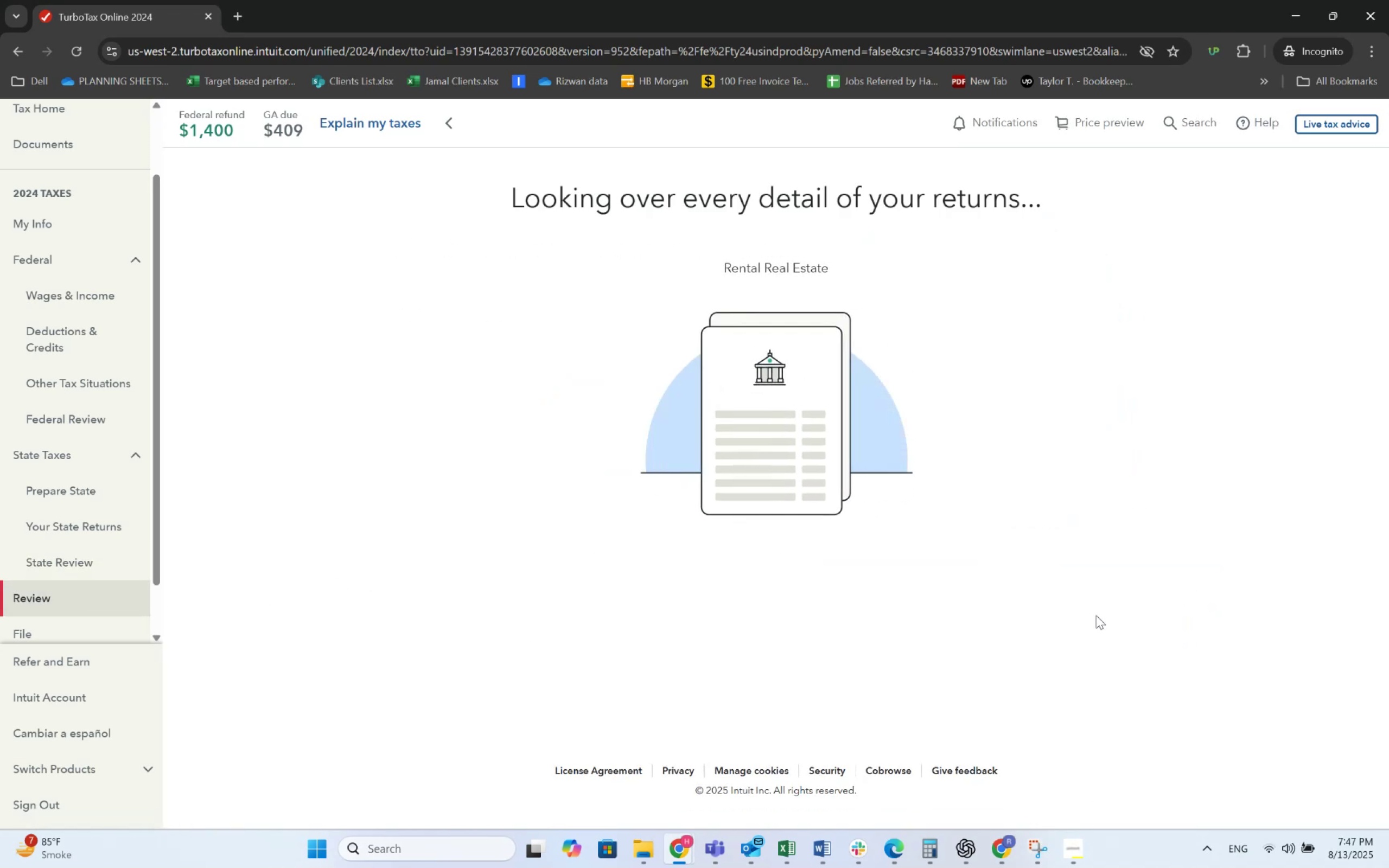 
left_click([1140, 575])
 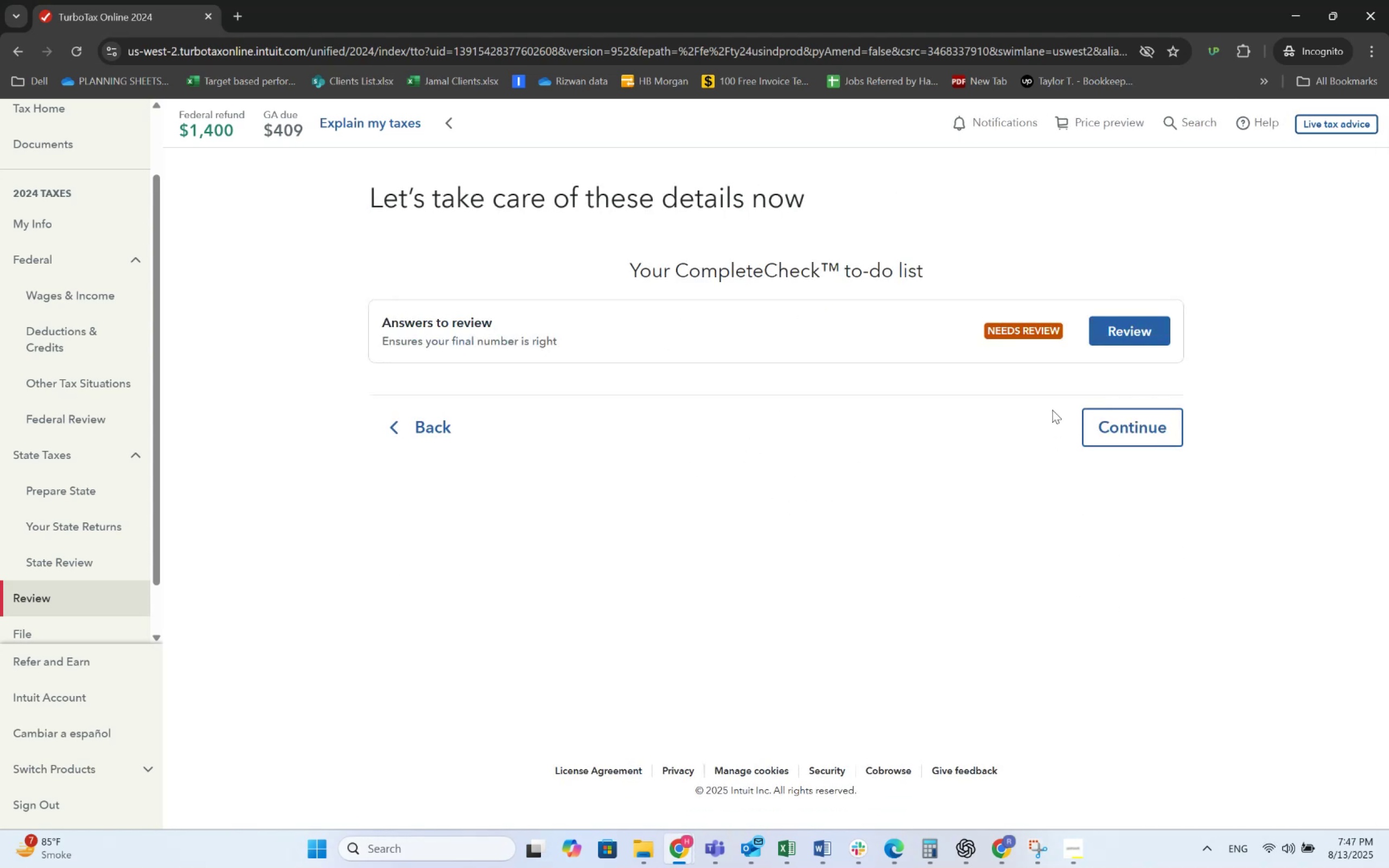 
left_click([1112, 330])
 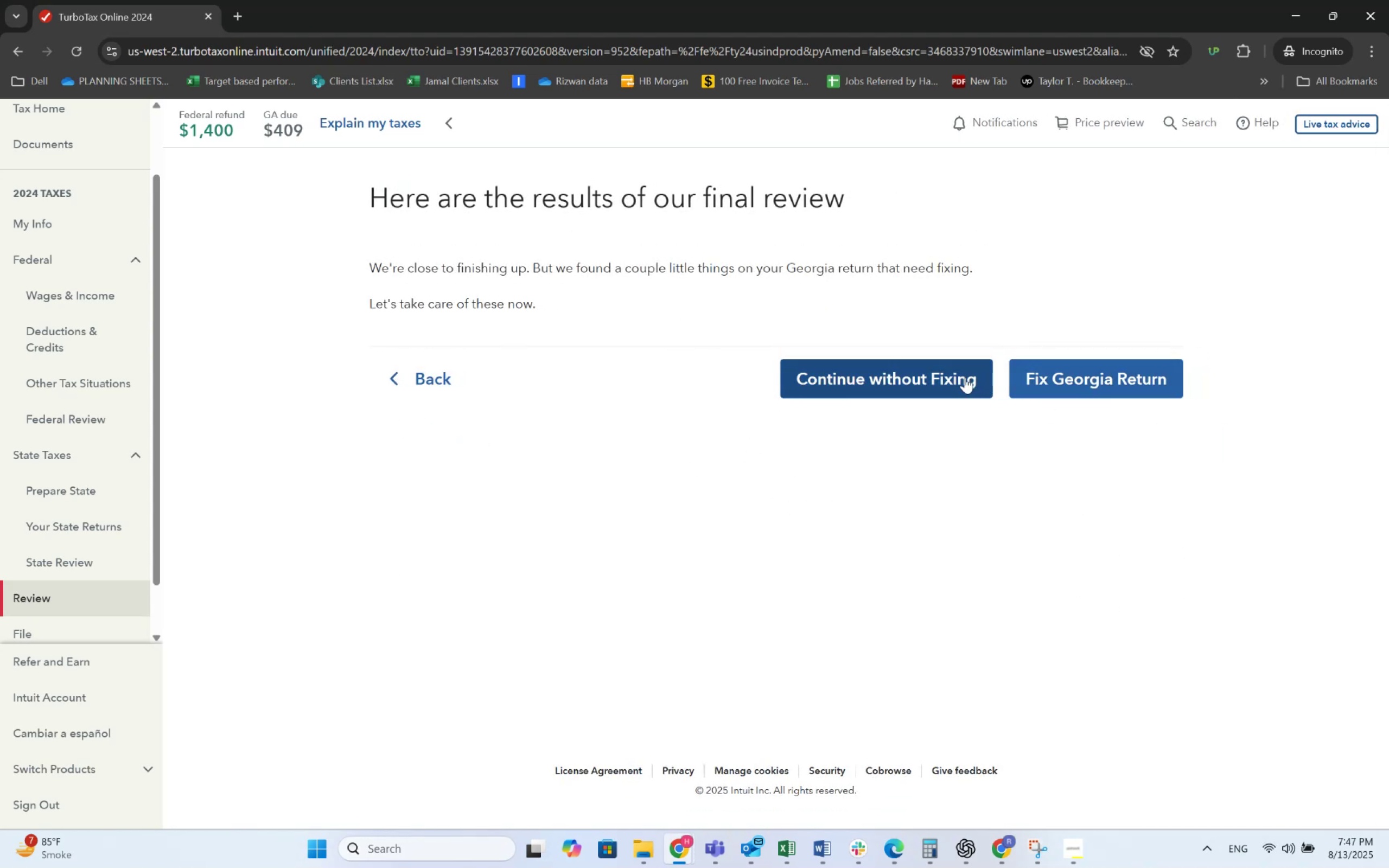 
left_click([1046, 368])
 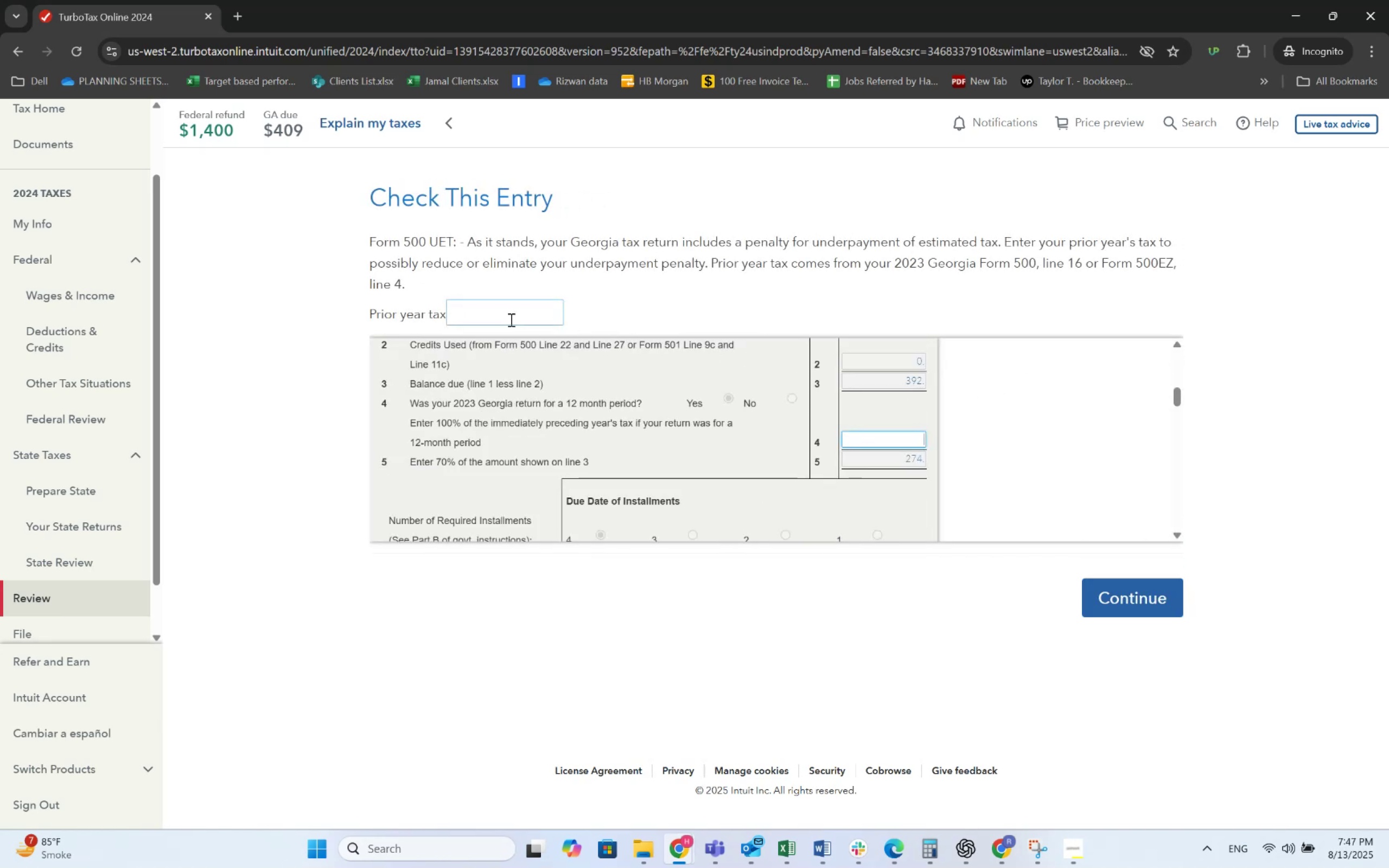 
wait(5.03)
 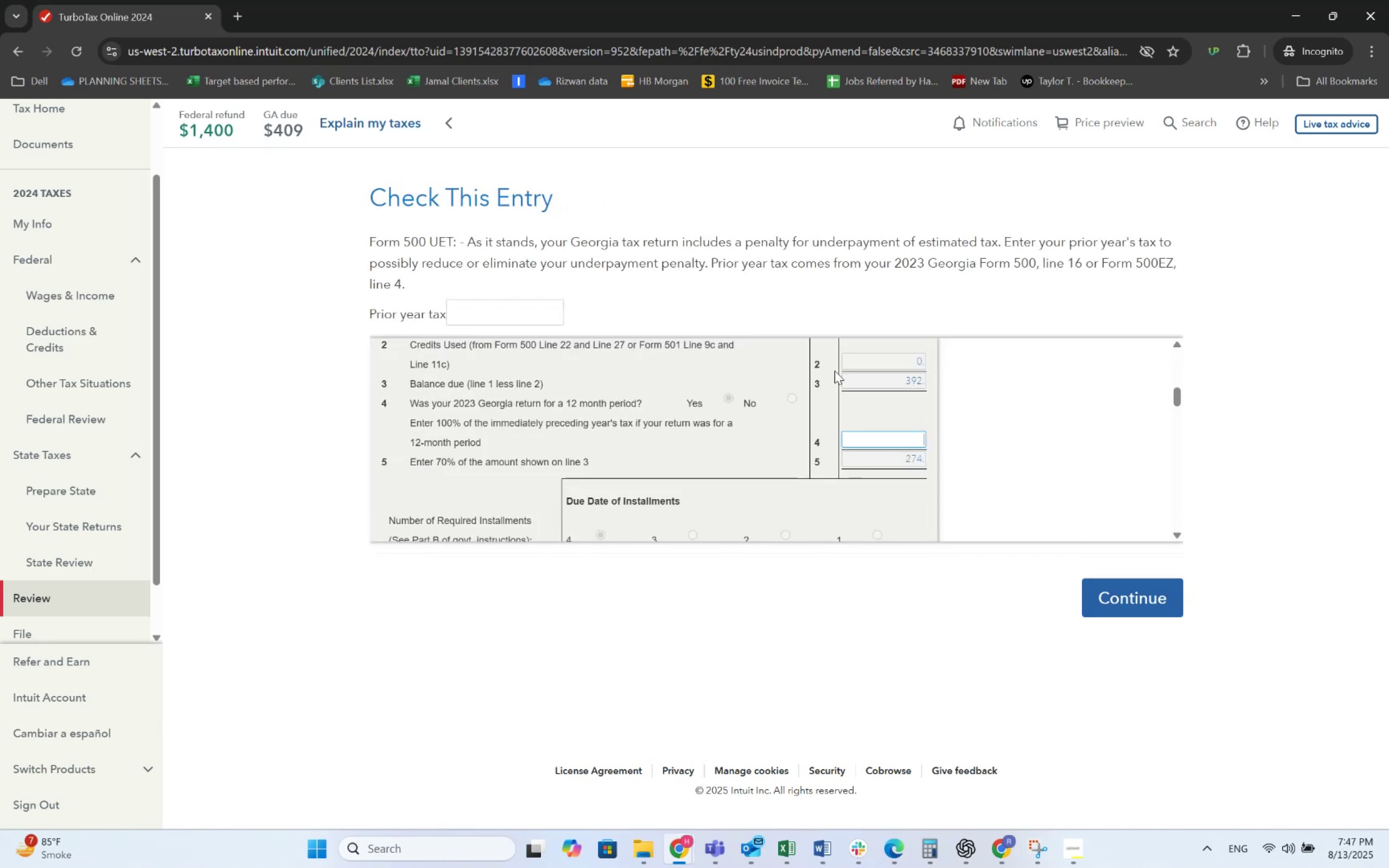 
left_click([510, 320])
 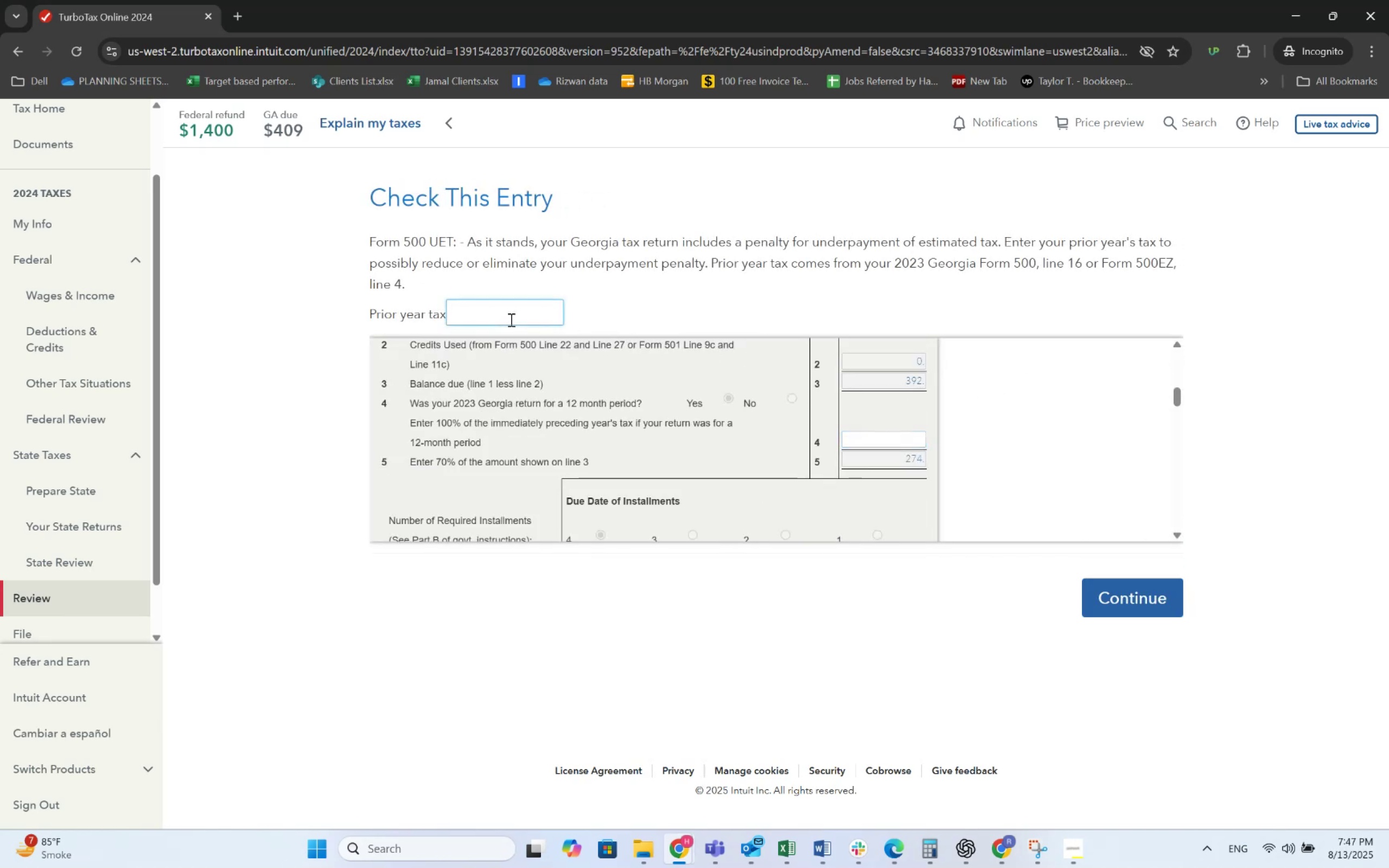 
key(Numpad0)
 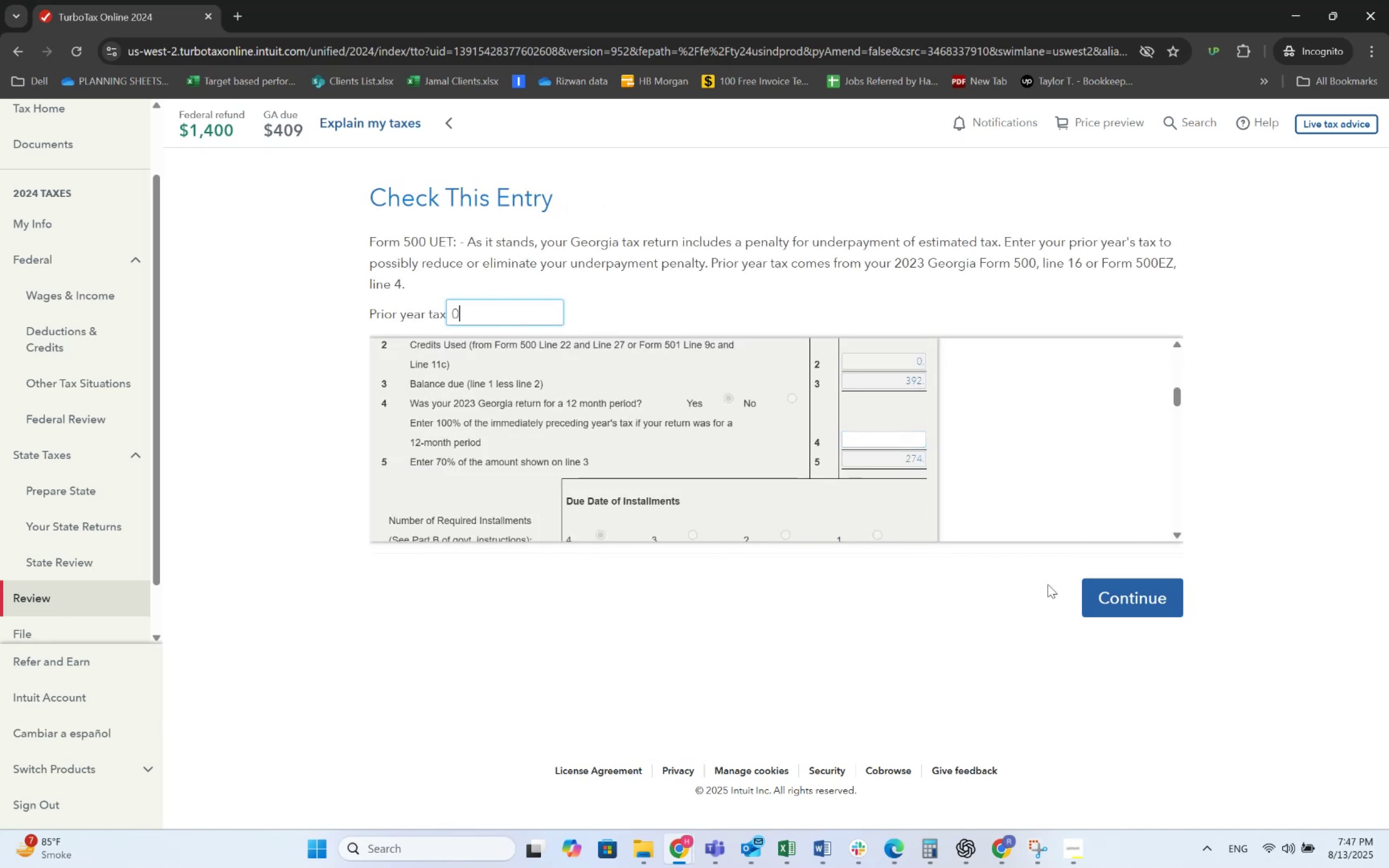 
double_click([1088, 592])
 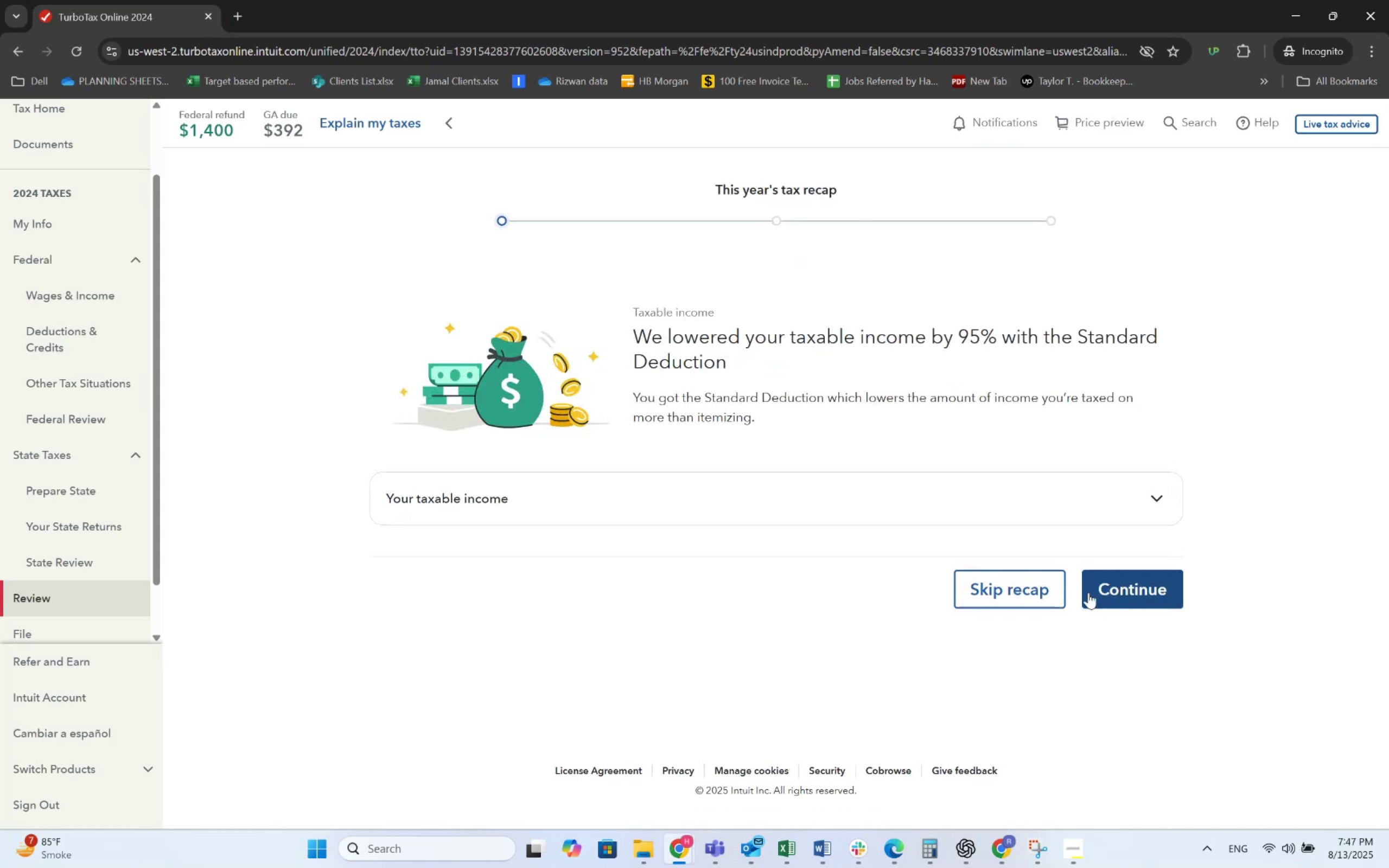 
wait(7.15)
 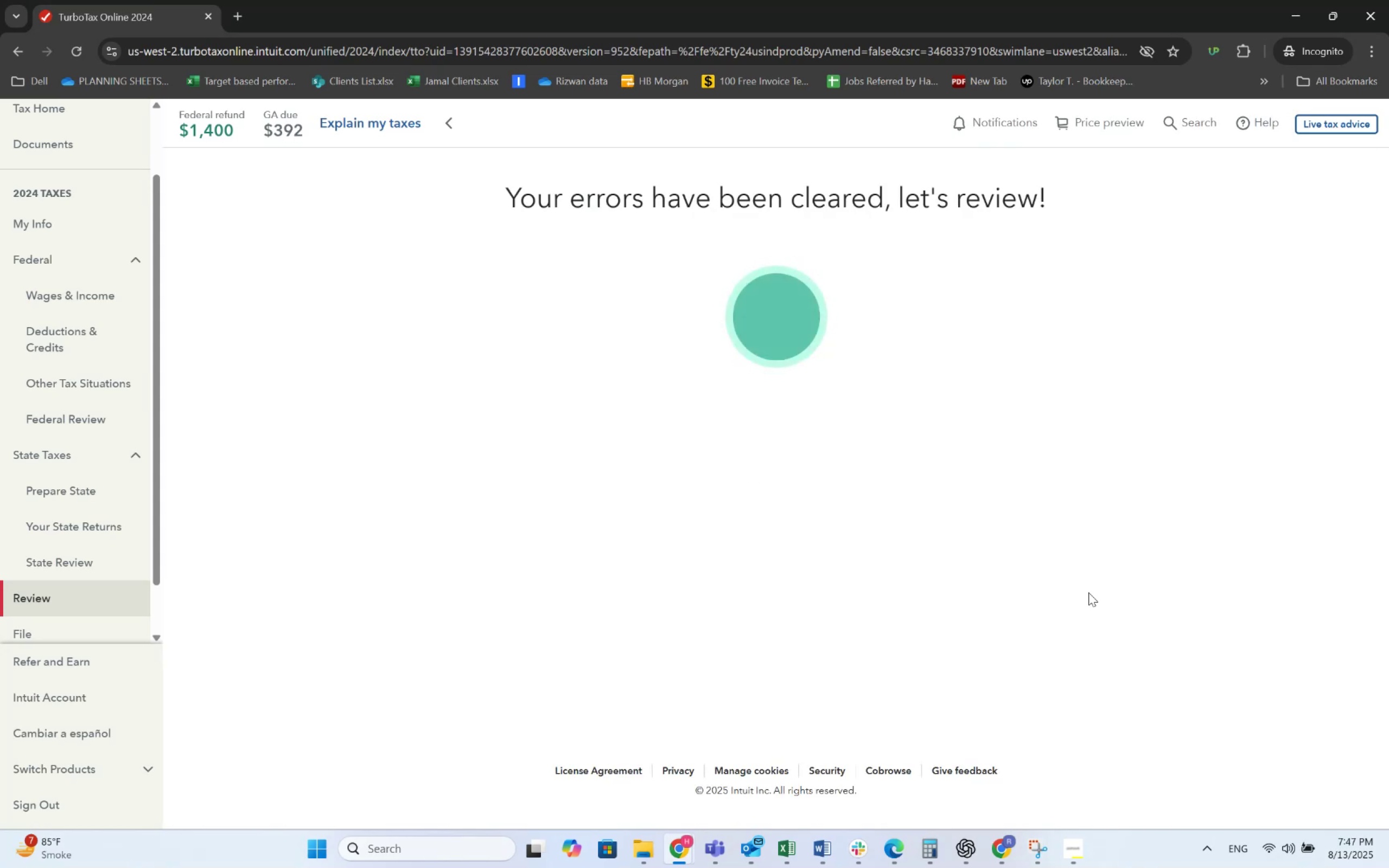 
left_click([1088, 592])
 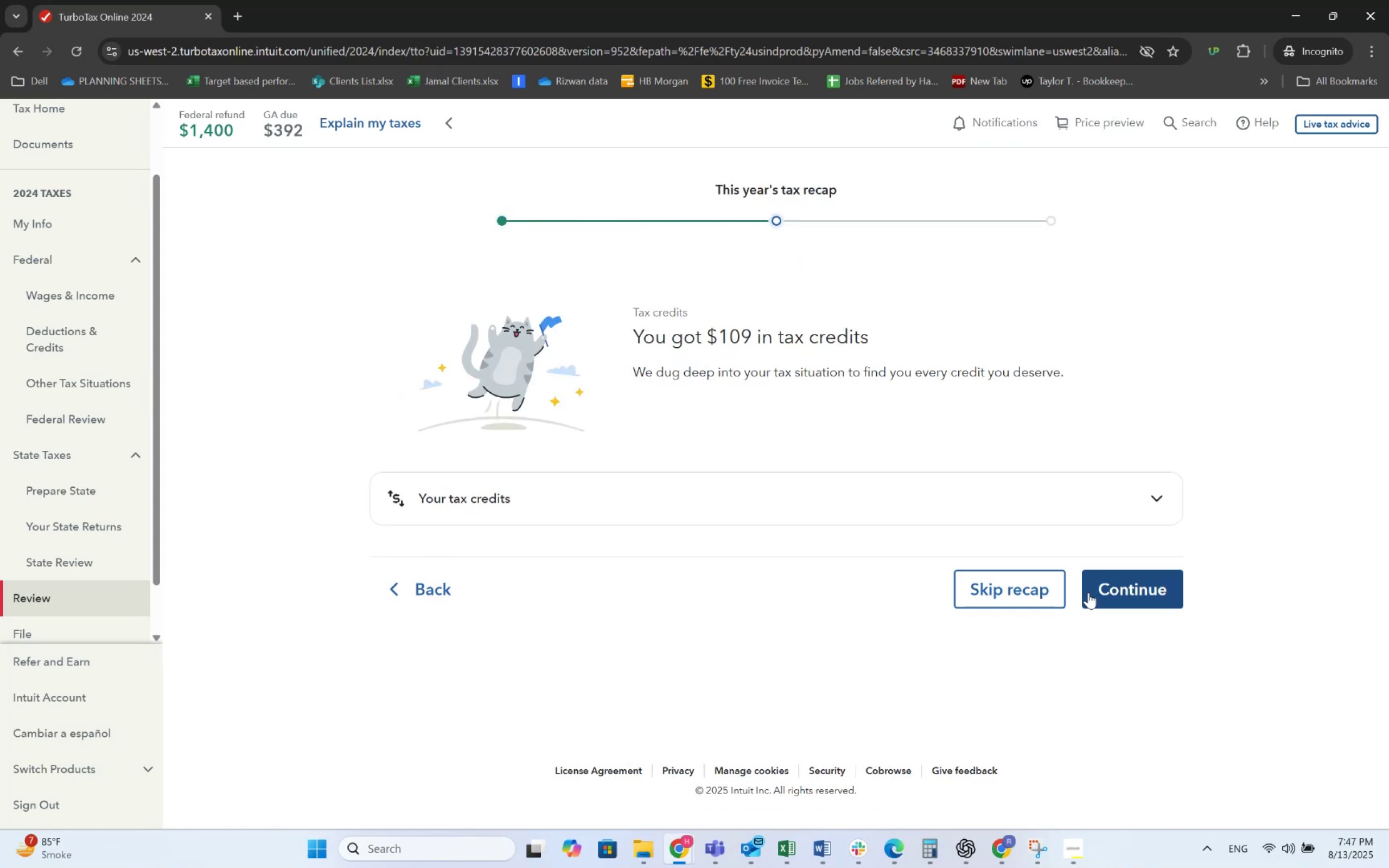 
left_click([1090, 501])
 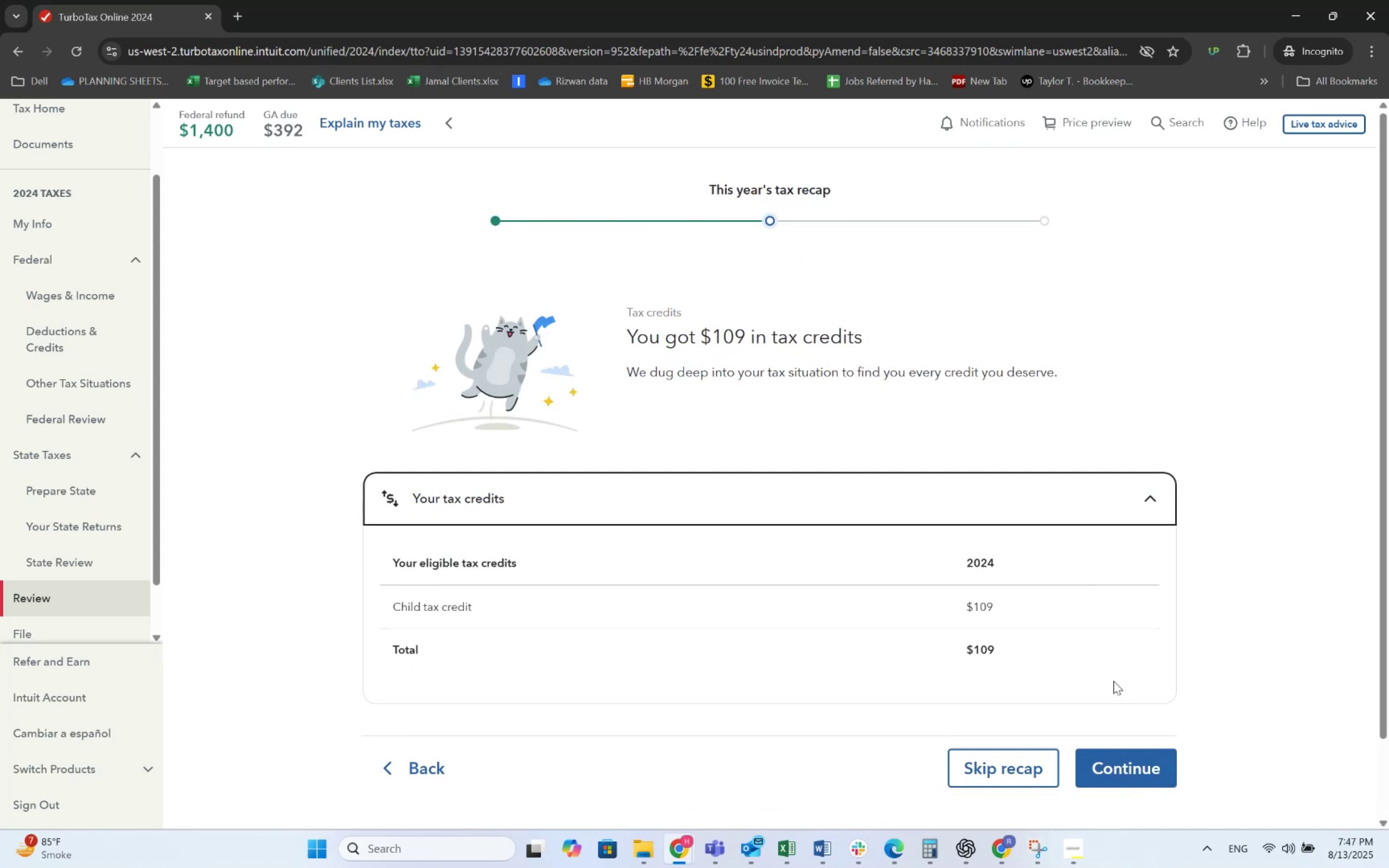 
left_click([1113, 771])
 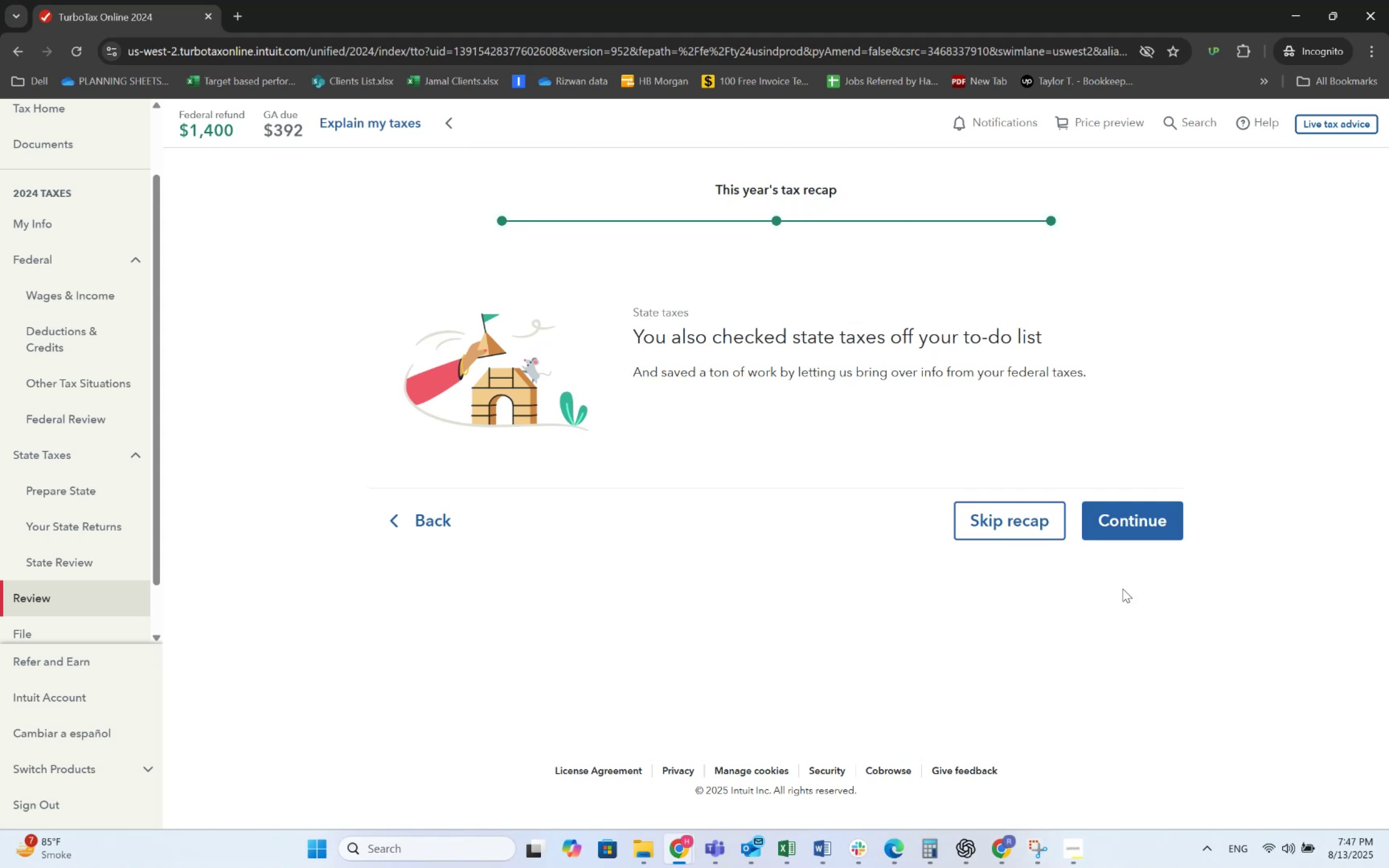 
left_click([1120, 523])
 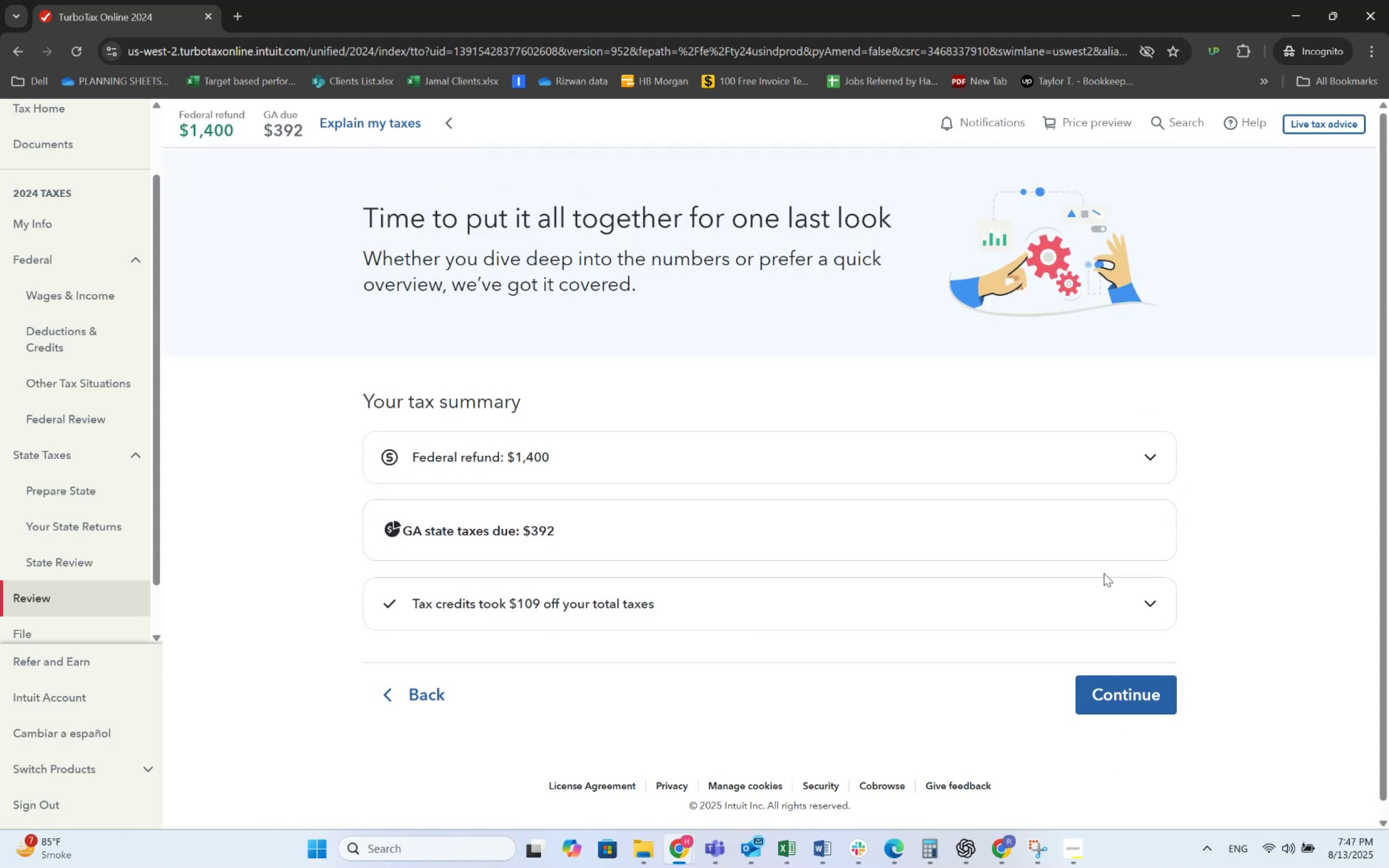 
left_click([1097, 692])
 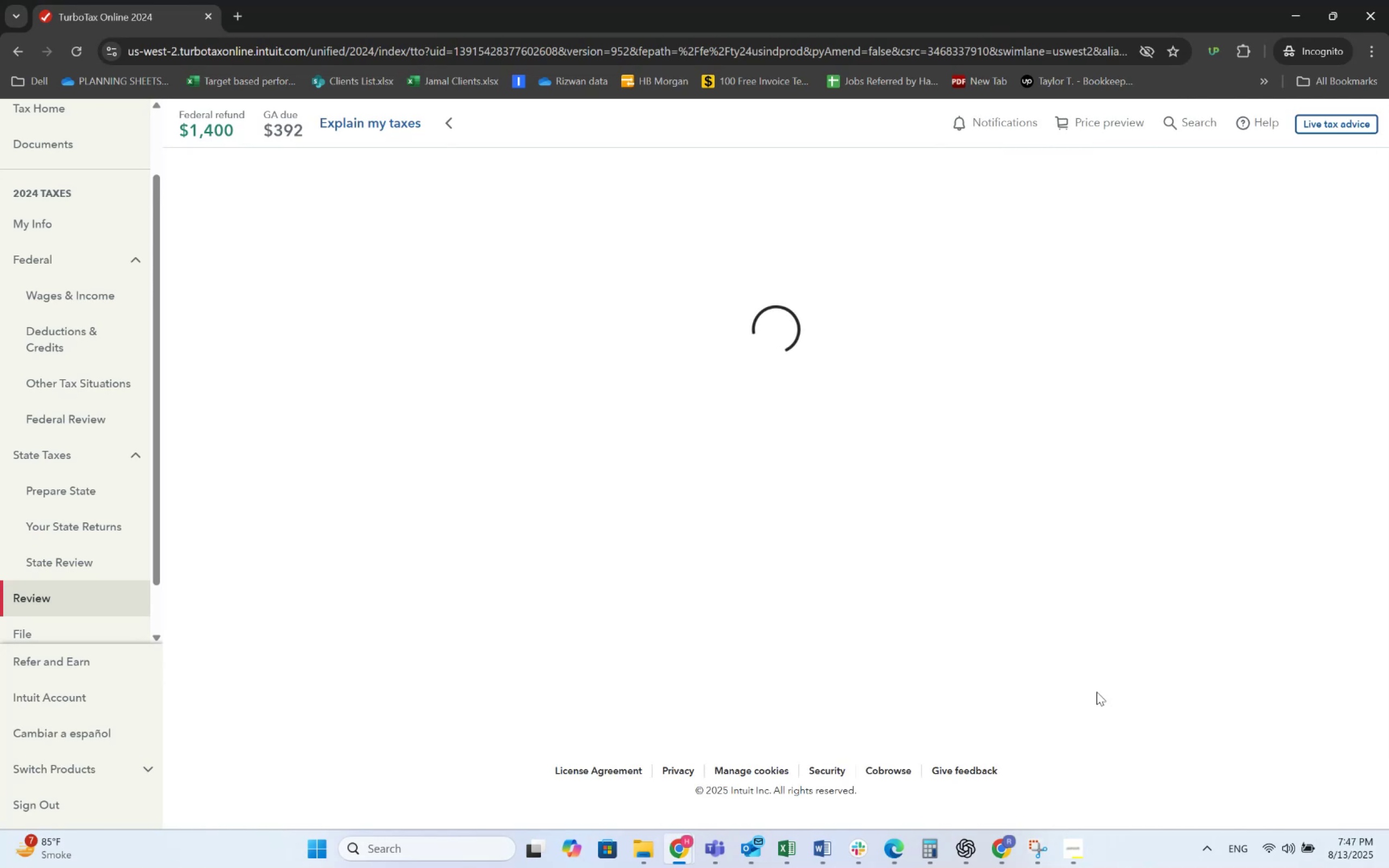 
wait(13.3)
 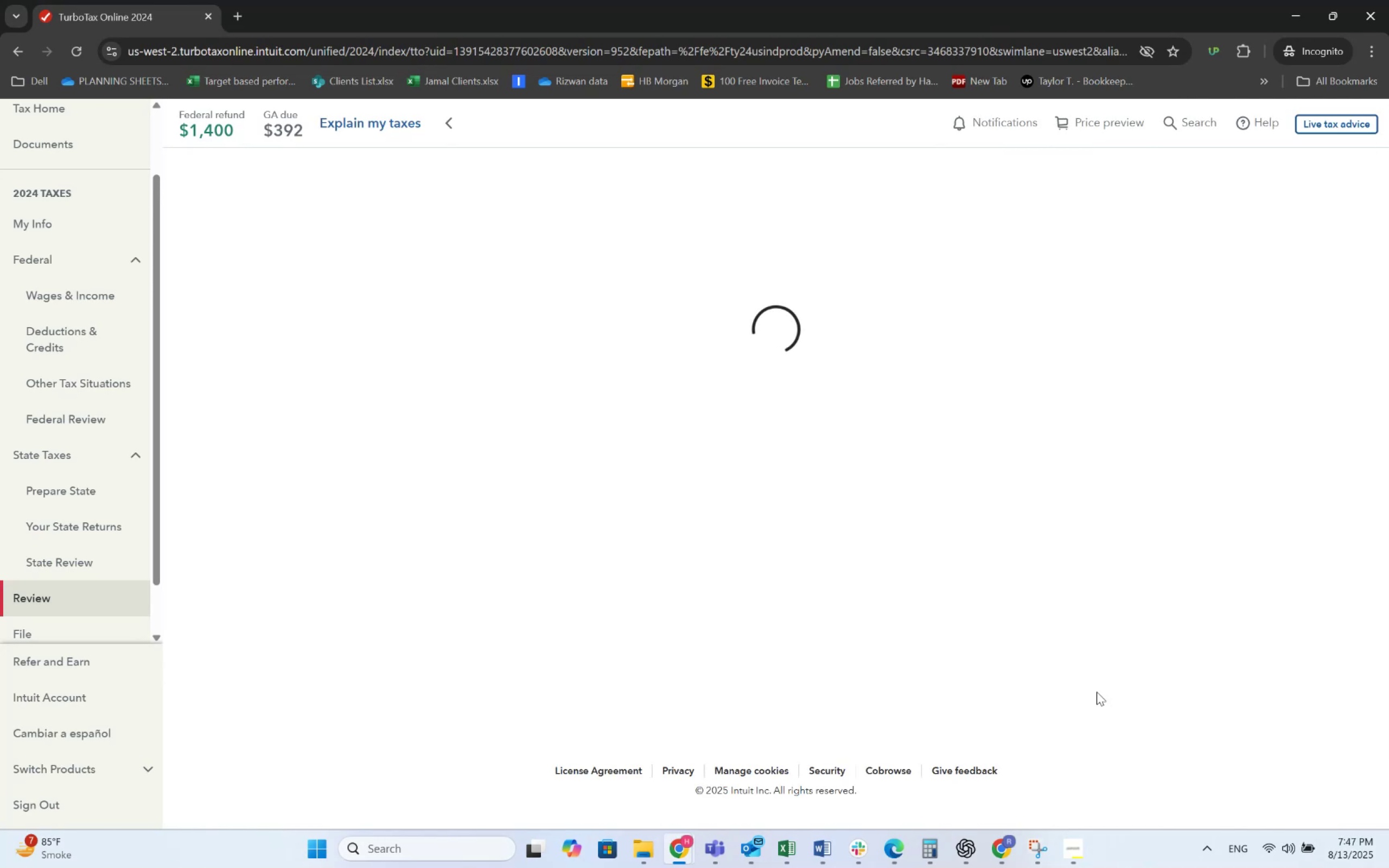 
scroll: coordinate [984, 654], scroll_direction: down, amount: 7.0
 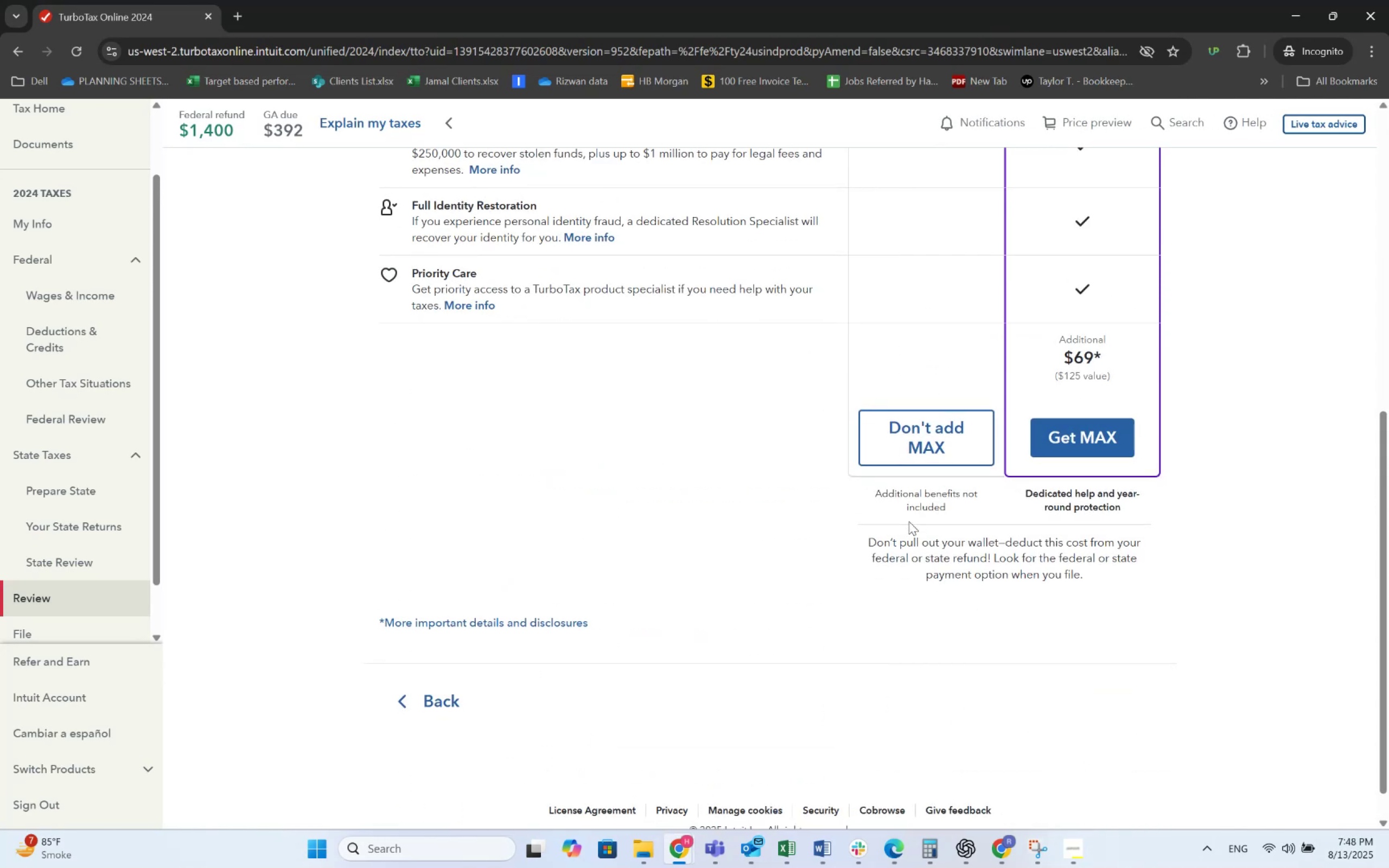 
left_click([905, 443])
 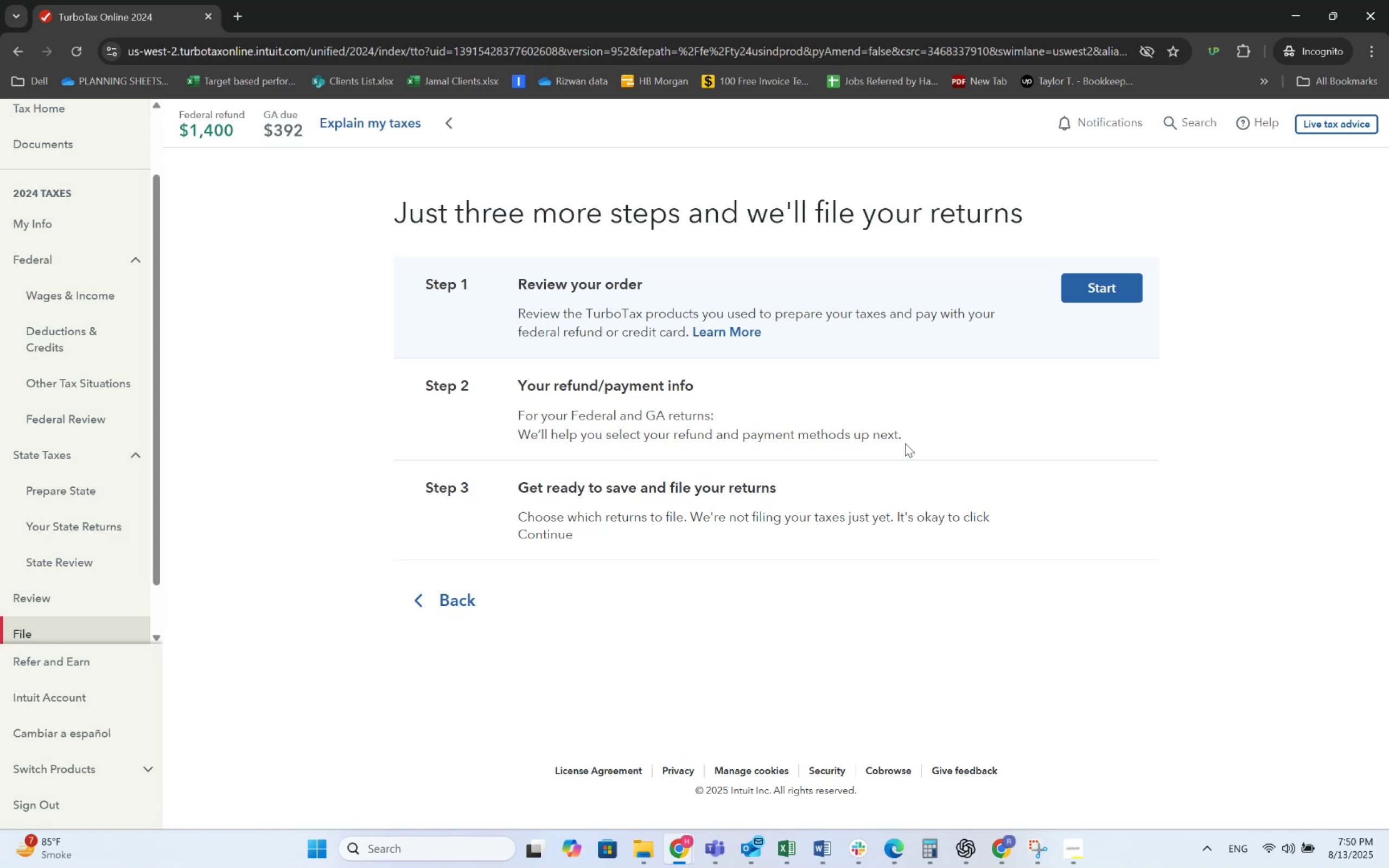 
wait(122.95)
 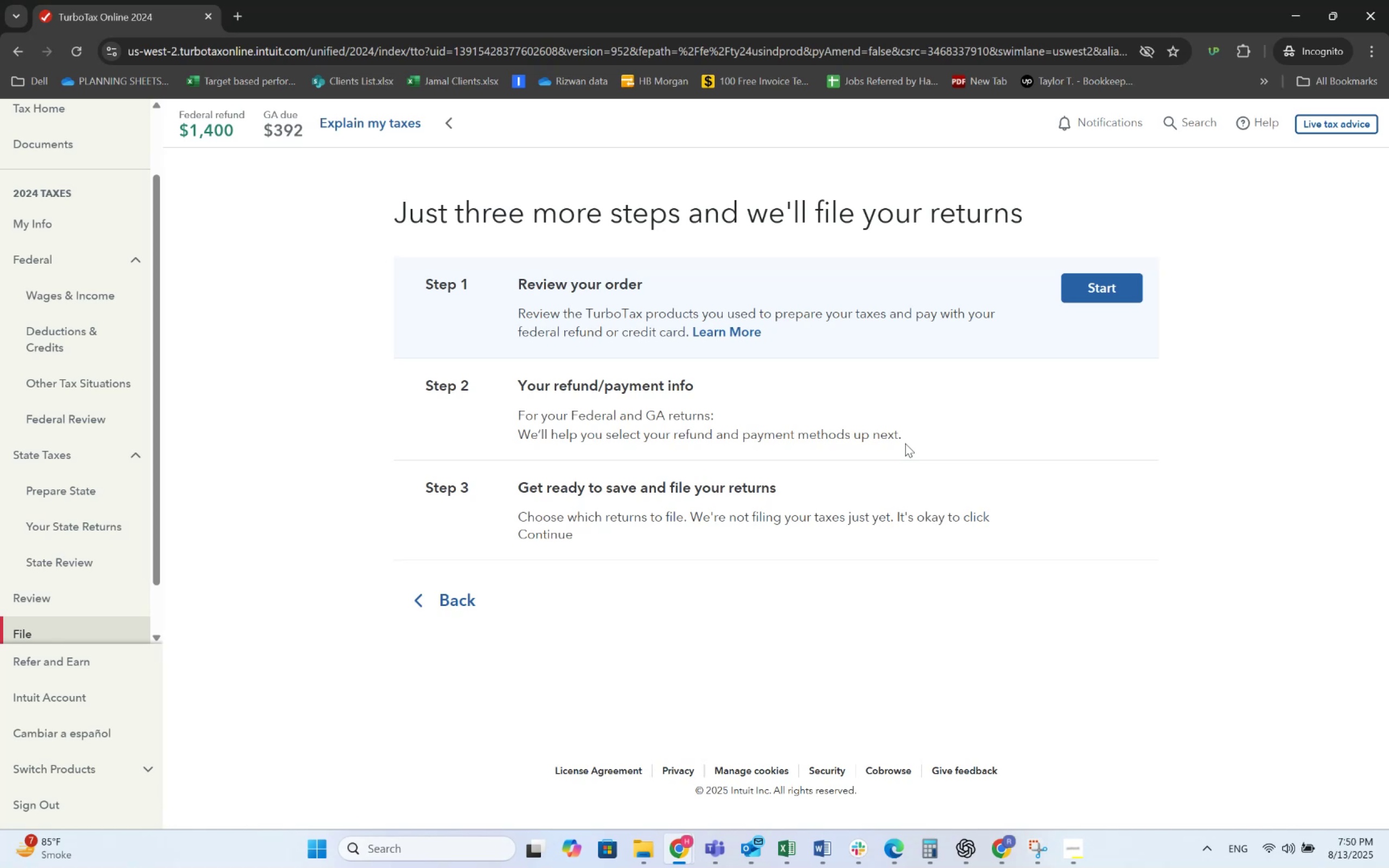 
left_click([807, 852])
 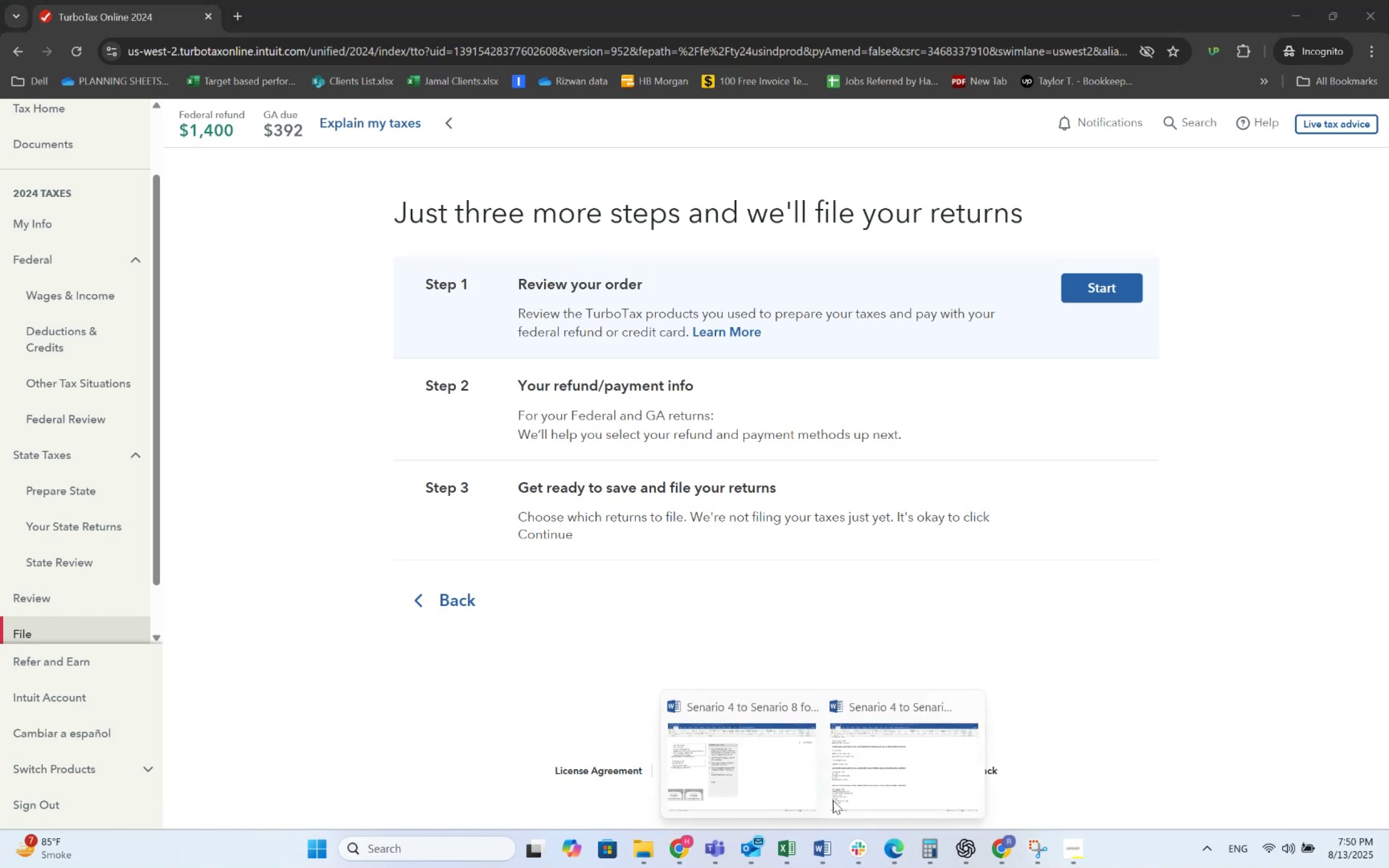 